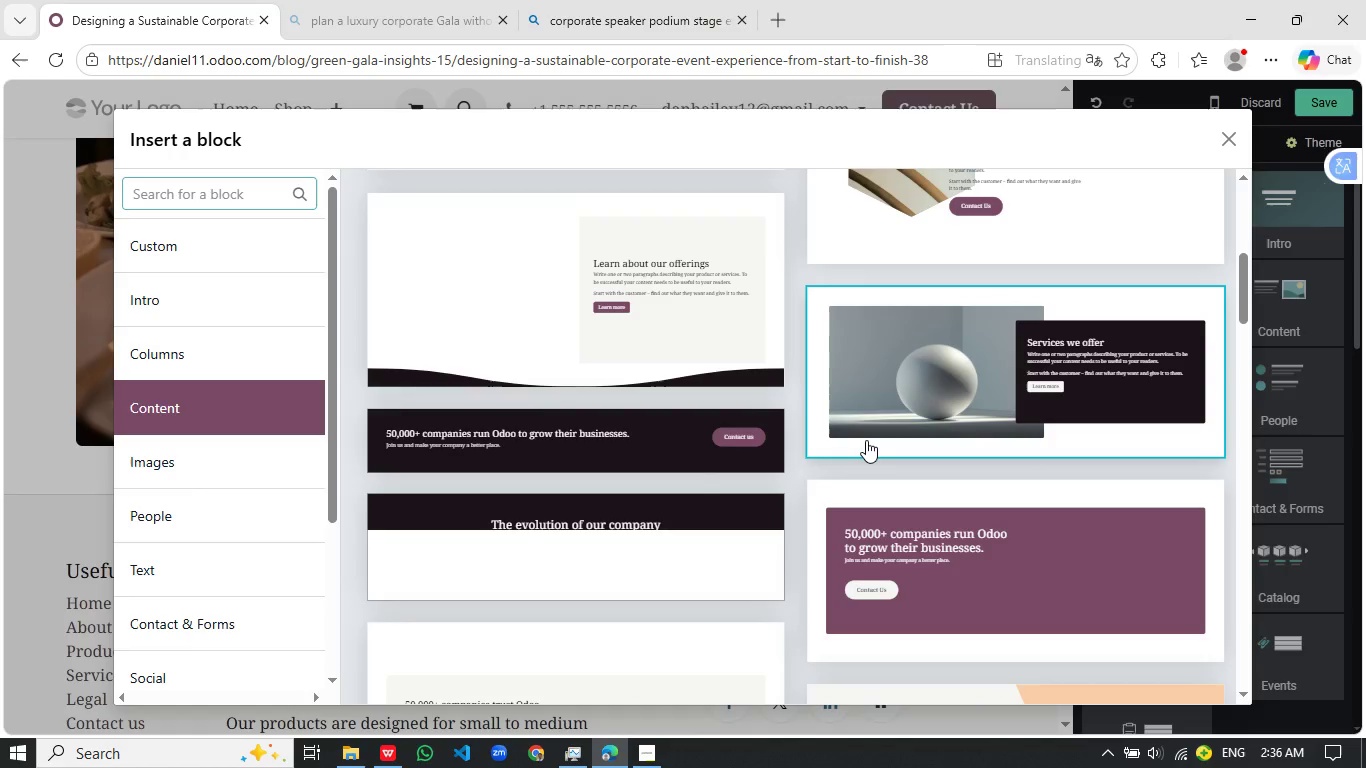 
scroll: coordinate [1000, 389], scroll_direction: up, amount: 2.0
 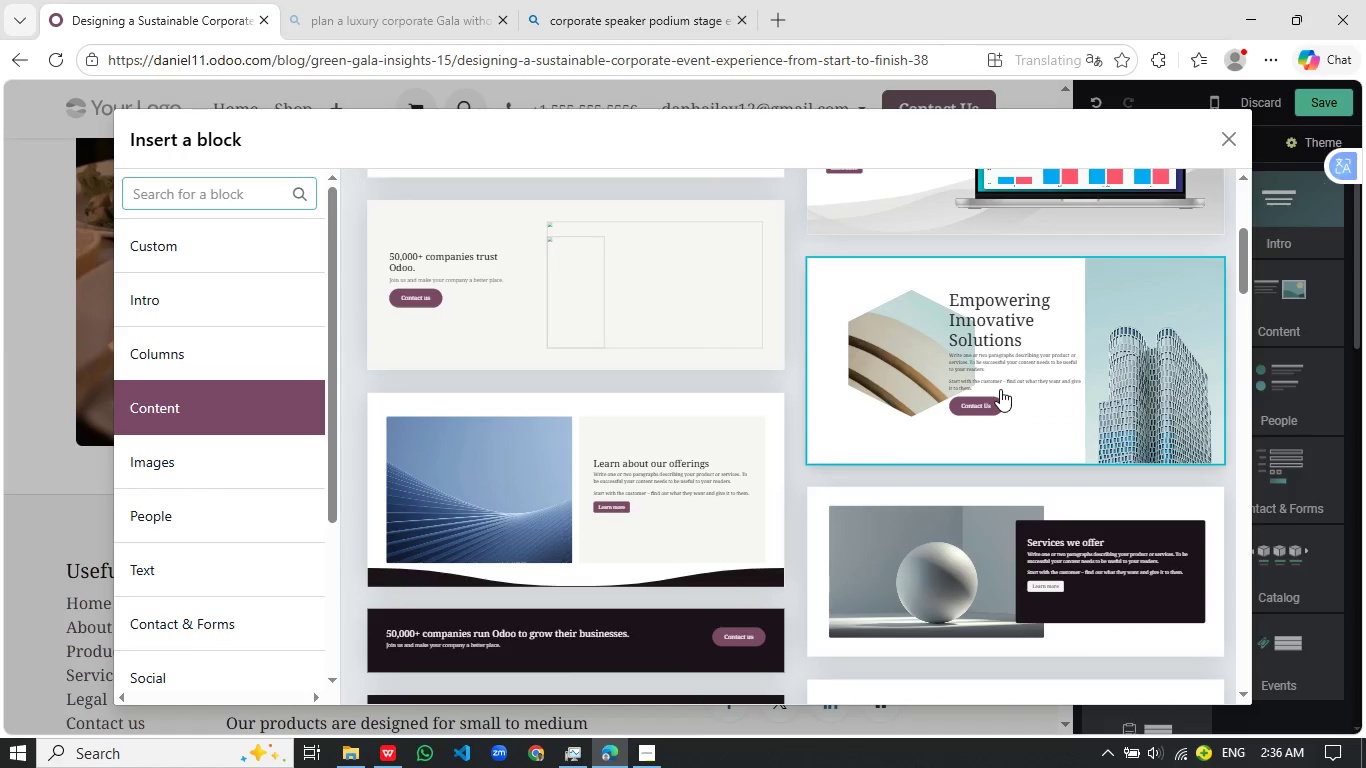 
wait(9.85)
 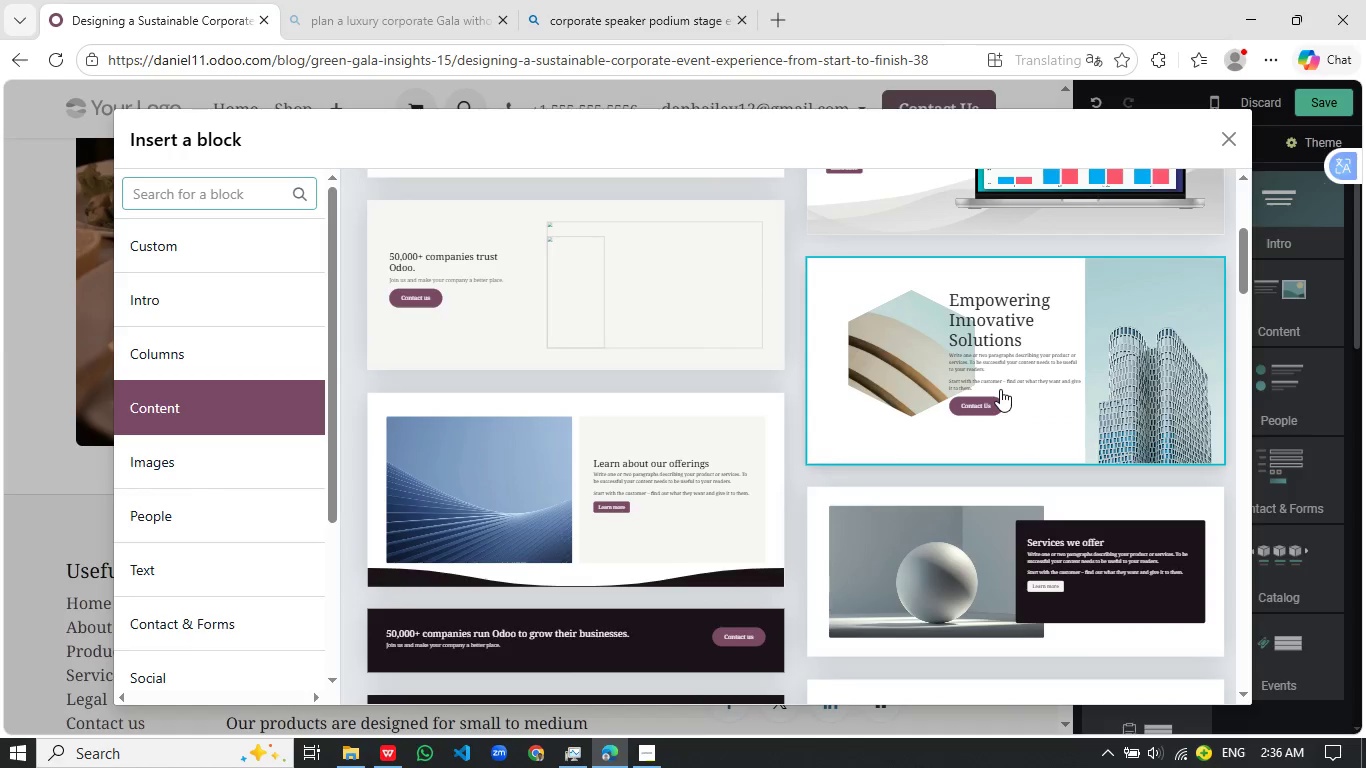 
scroll: coordinate [911, 422], scroll_direction: down, amount: 18.0
 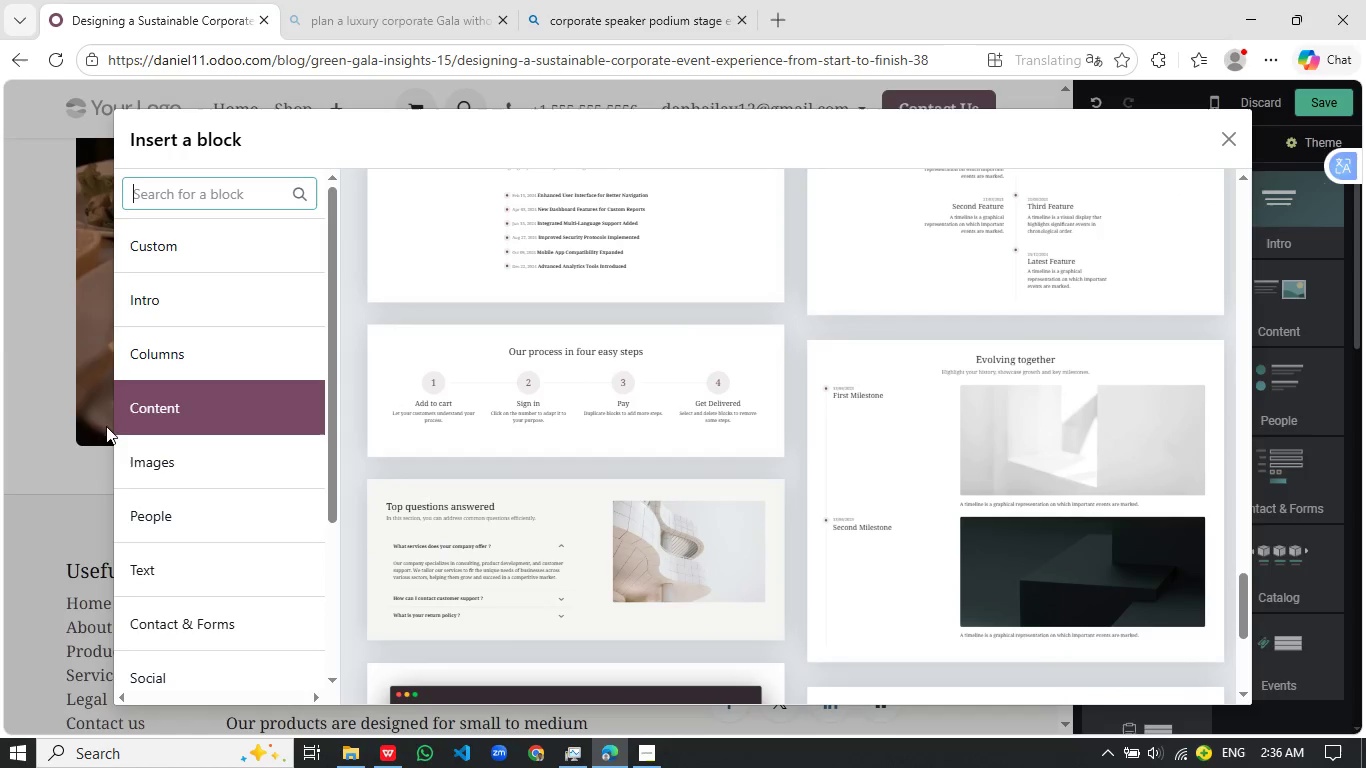 
left_click([170, 345])
 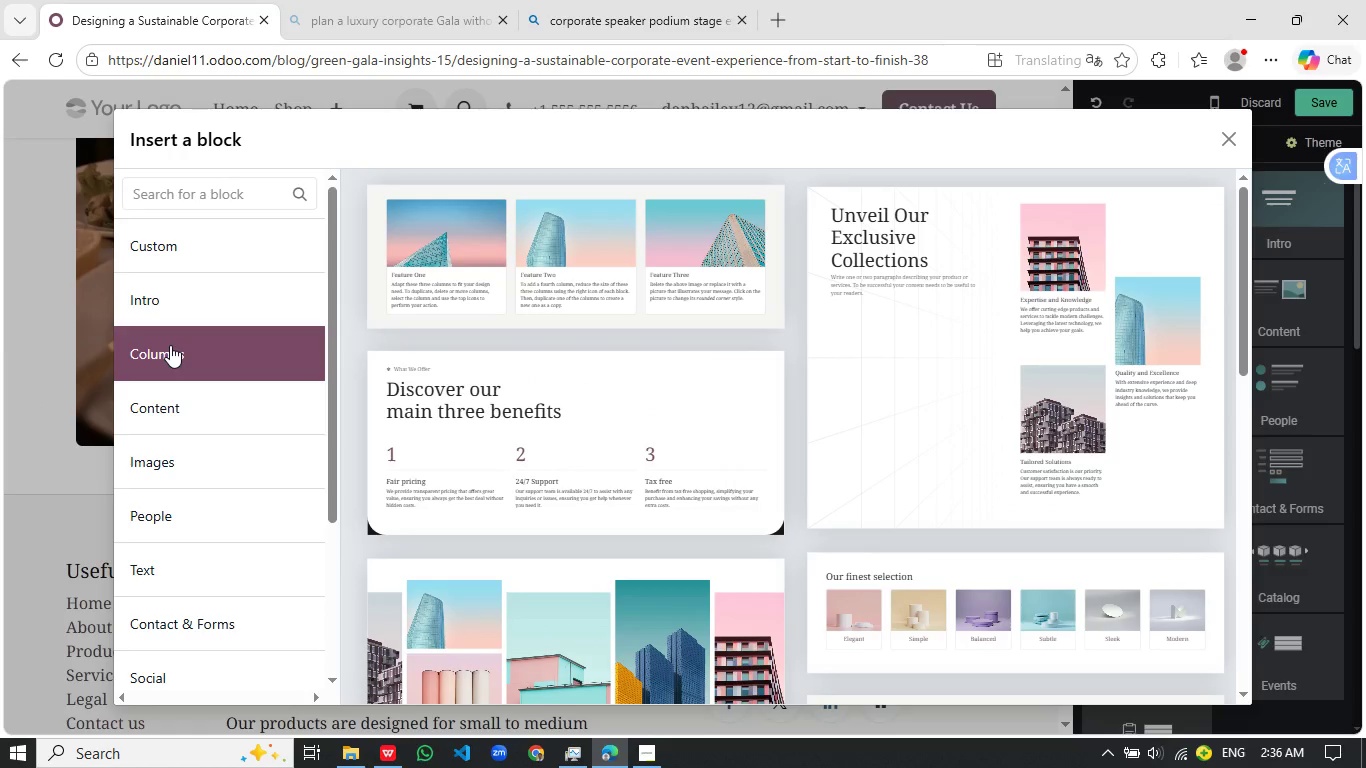 
wait(6.26)
 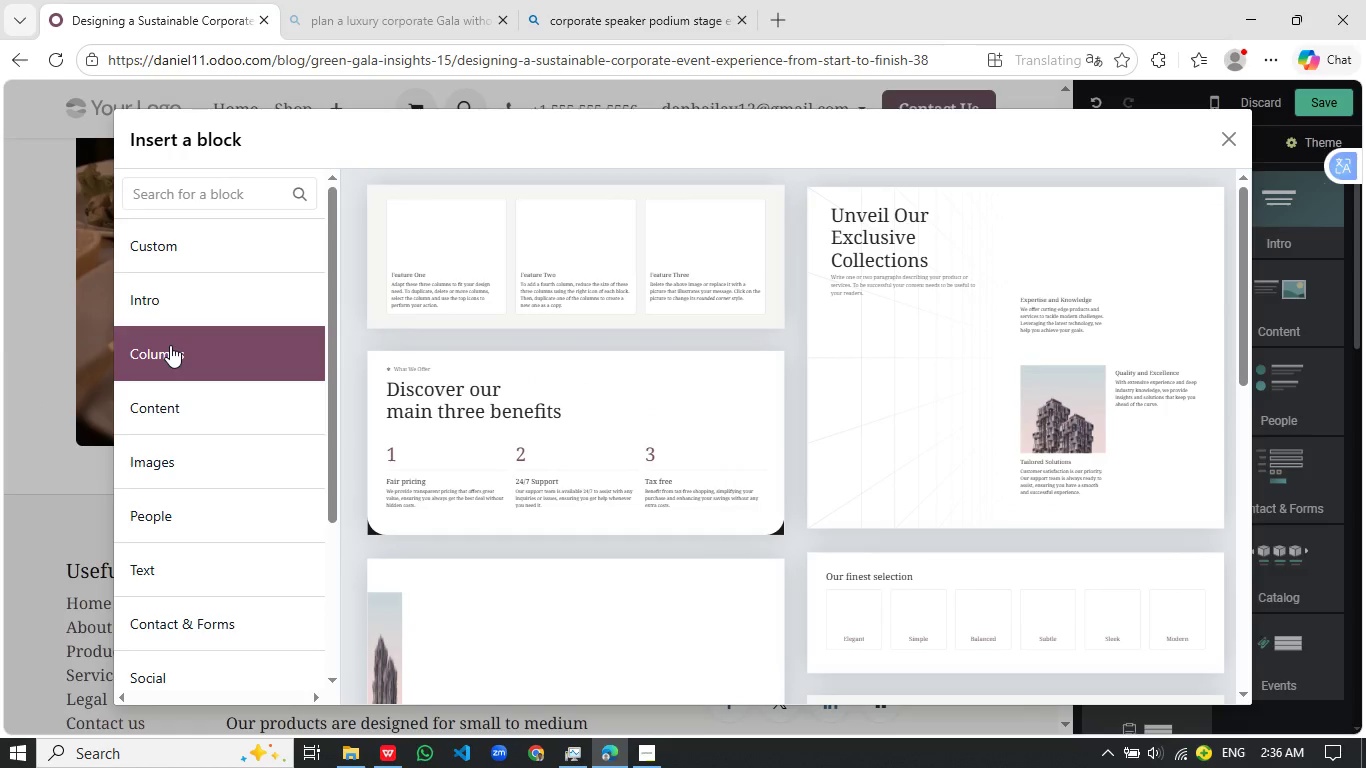 
scroll: coordinate [661, 456], scroll_direction: down, amount: 9.0
 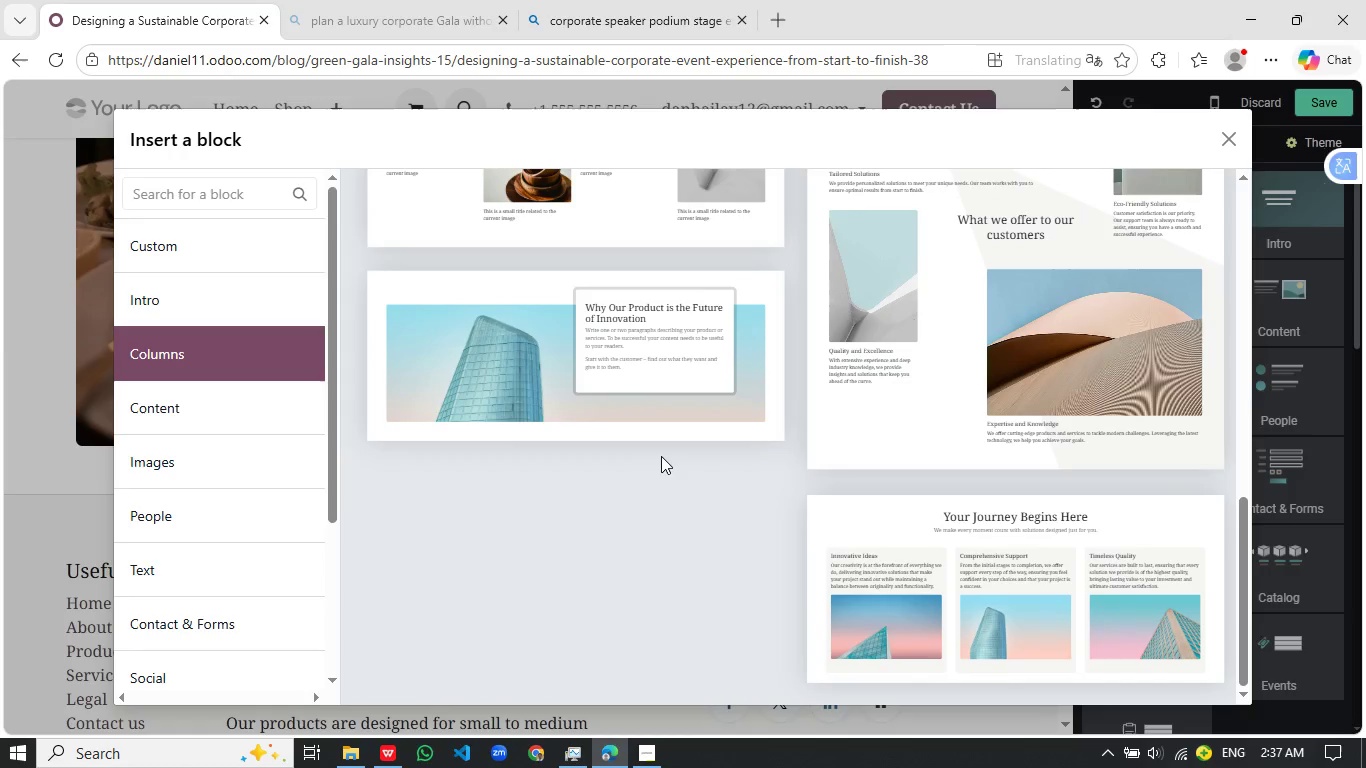 
scroll: coordinate [661, 456], scroll_direction: up, amount: 1.0
 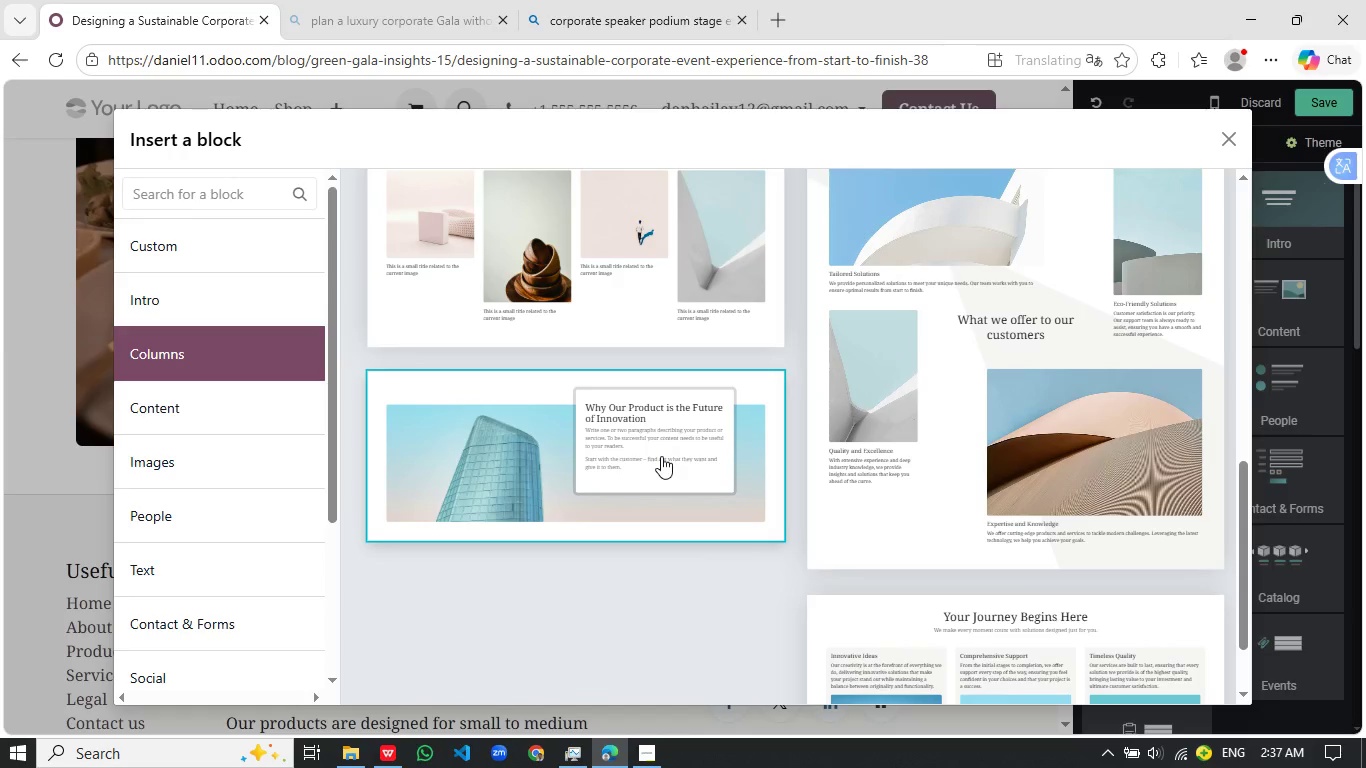 
scroll: coordinate [661, 456], scroll_direction: down, amount: 1.0
 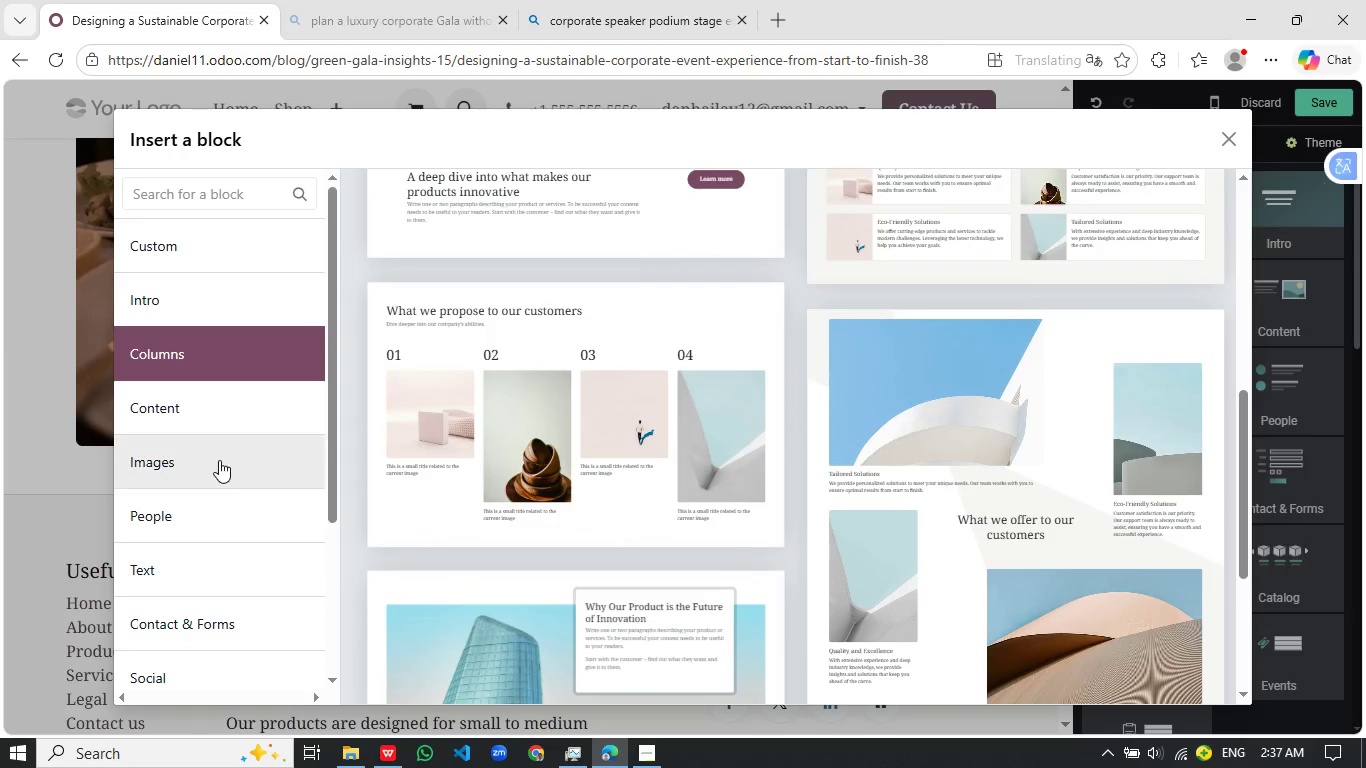 
left_click([219, 460])
 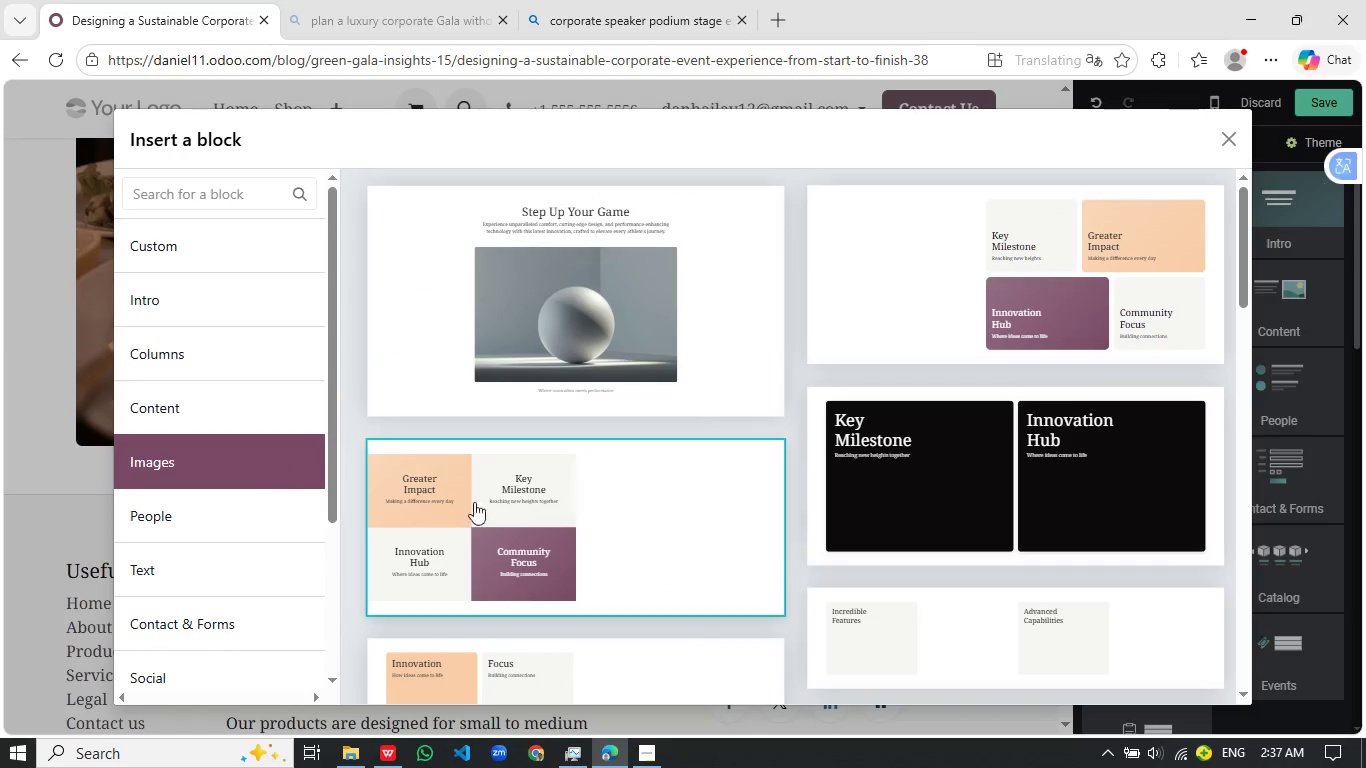 
scroll: coordinate [608, 511], scroll_direction: down, amount: 3.0
 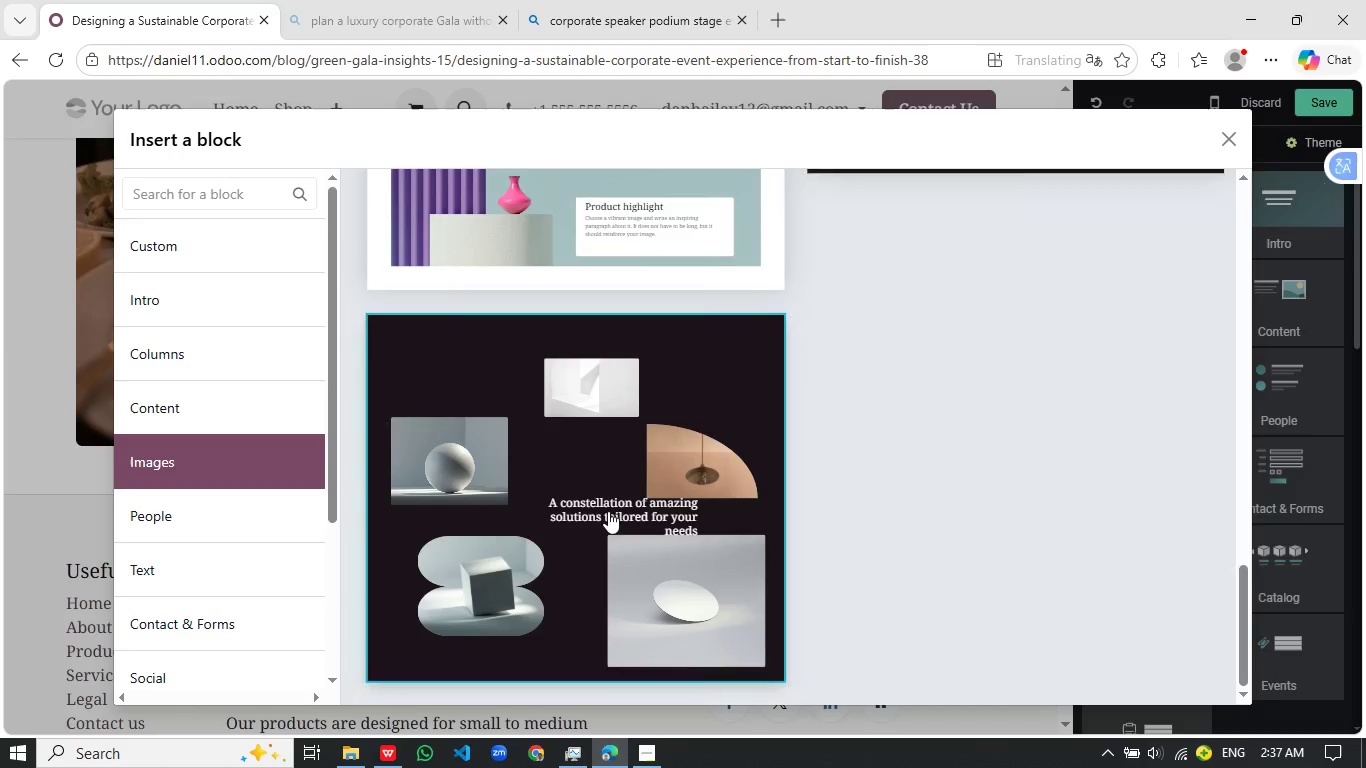 
left_click([208, 522])
 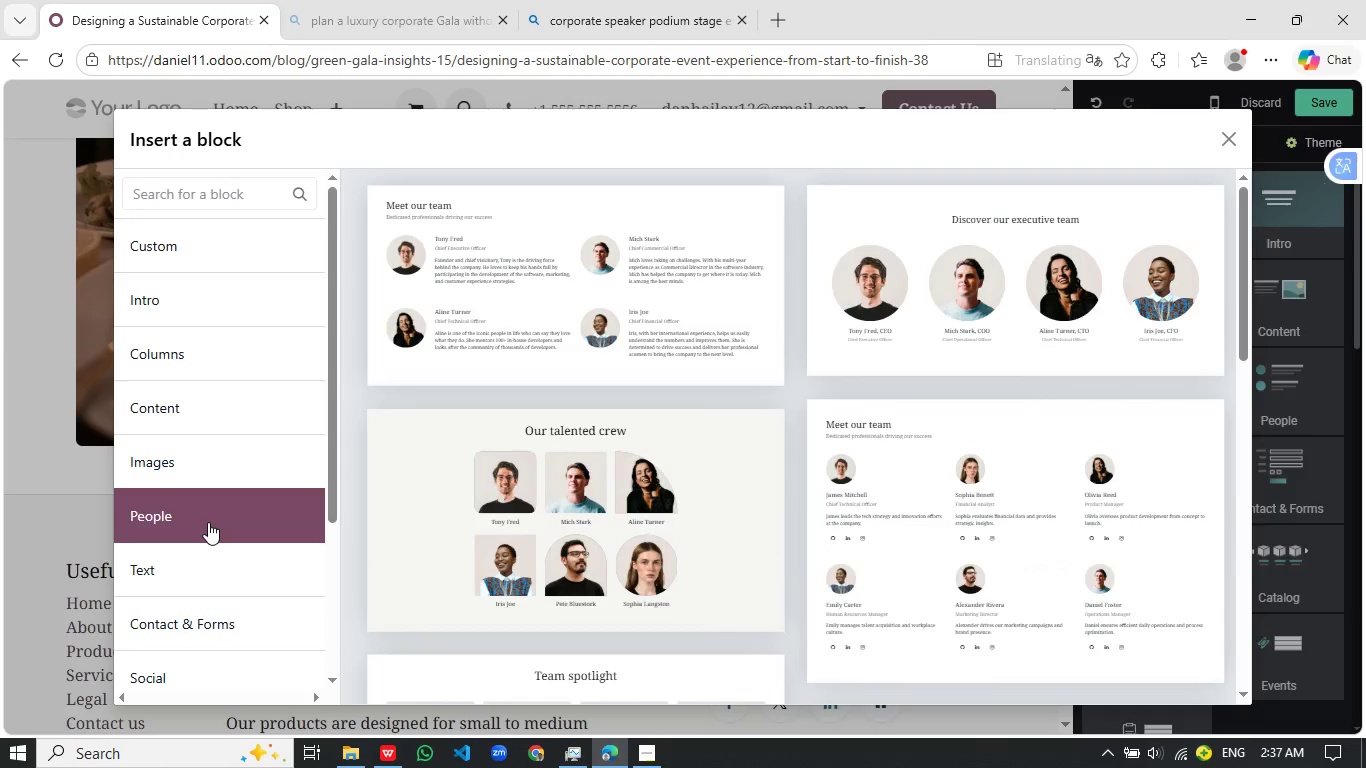 
wait(14.0)
 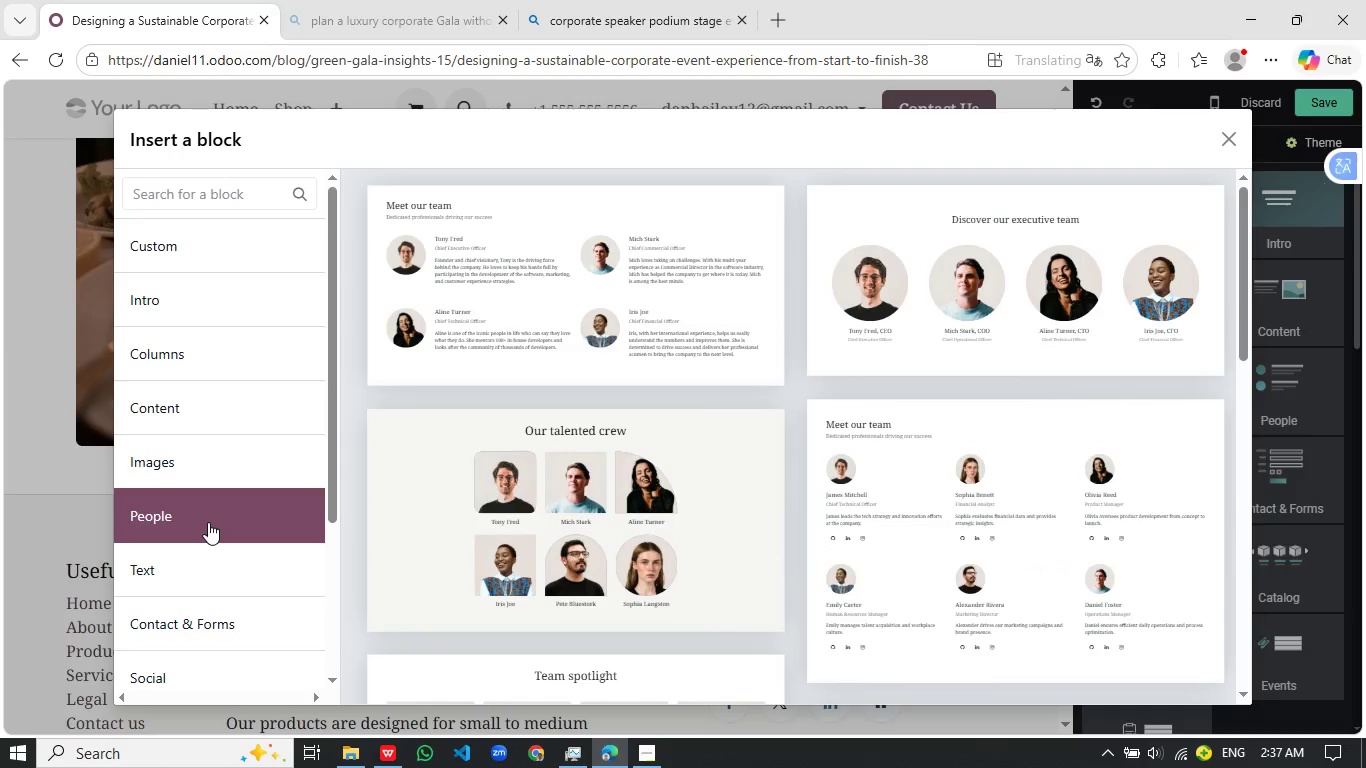 
left_click([261, 418])
 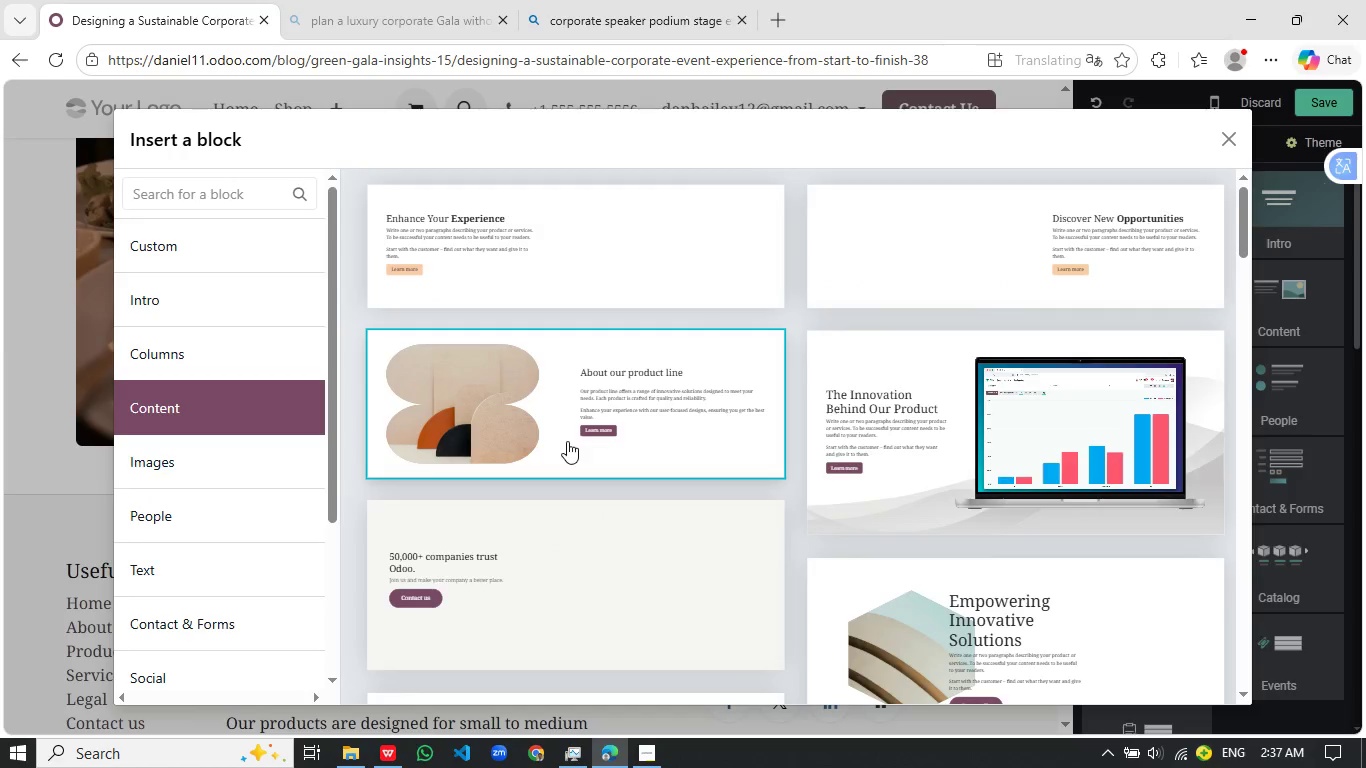 
scroll: coordinate [577, 449], scroll_direction: down, amount: 9.0
 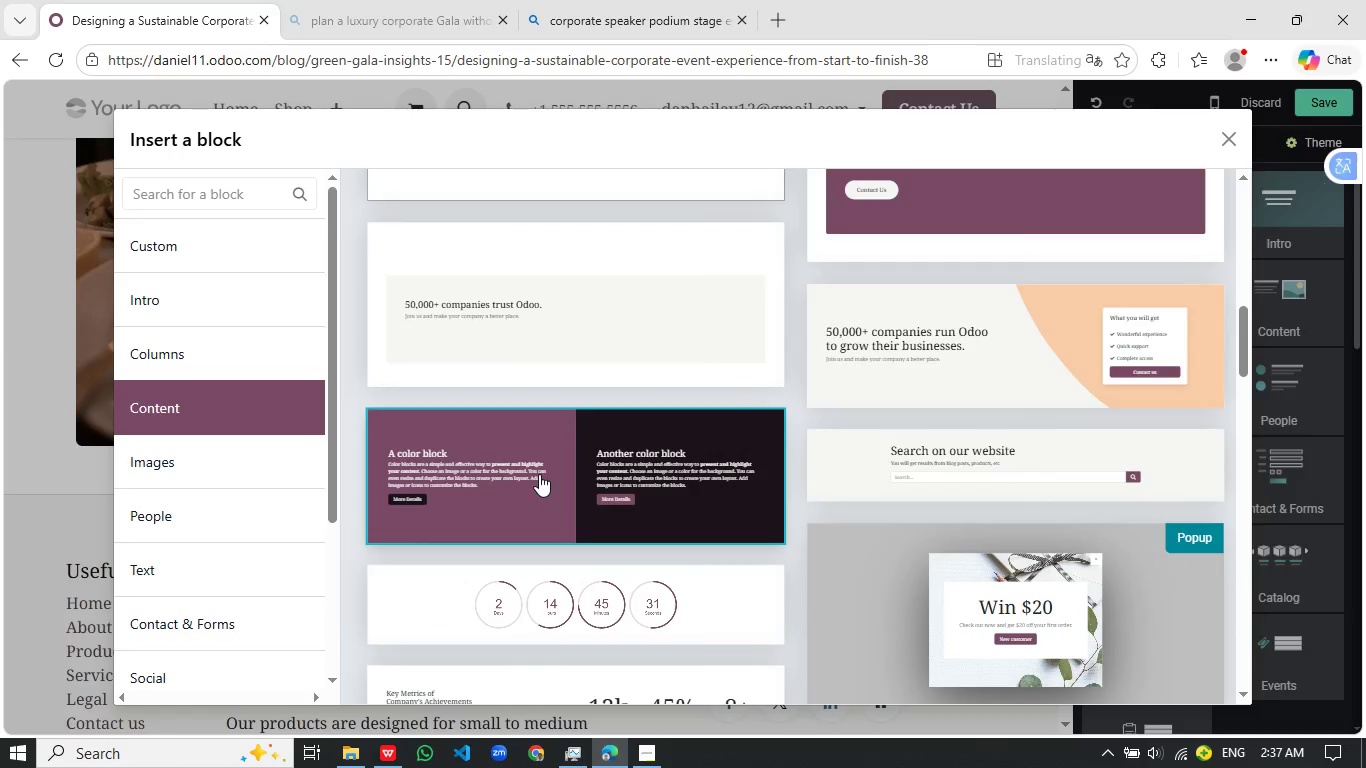 
left_click([539, 474])
 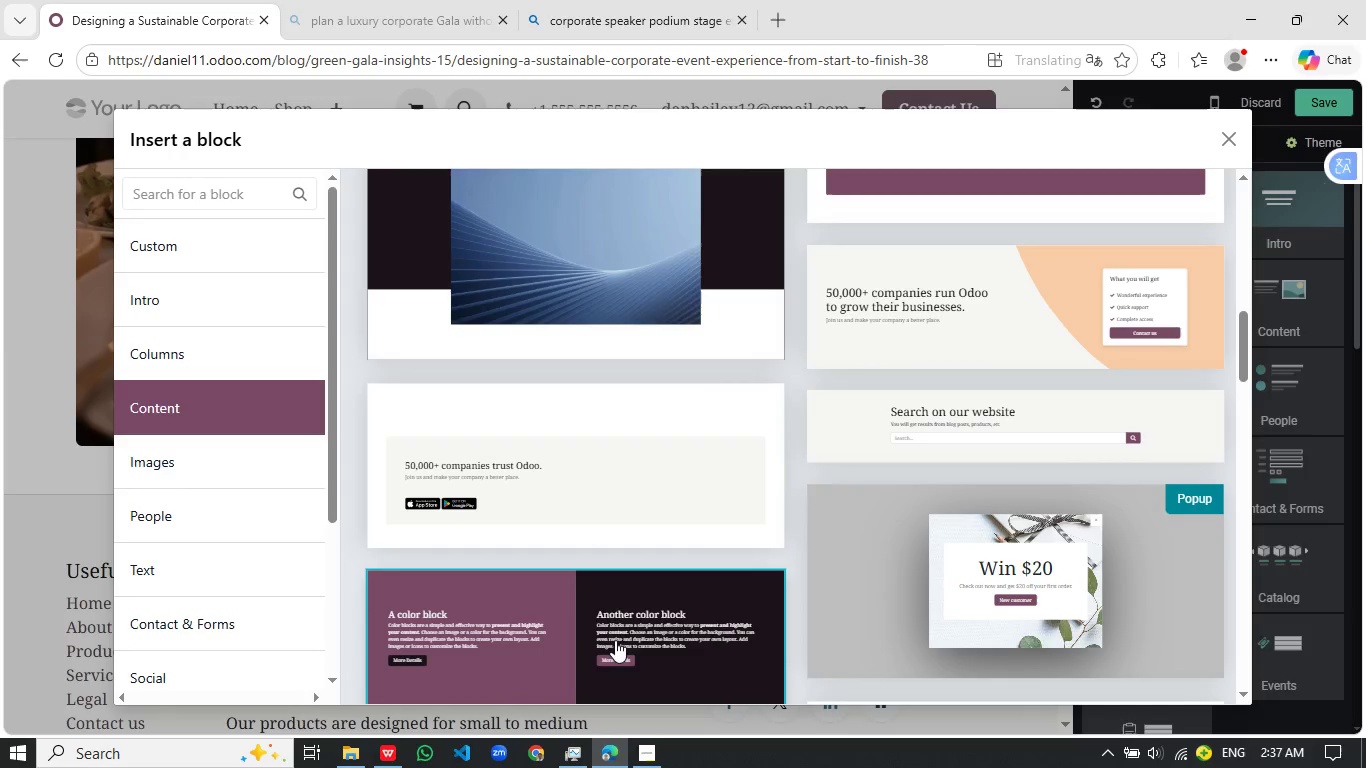 
scroll: coordinate [606, 653], scroll_direction: down, amount: 3.0
 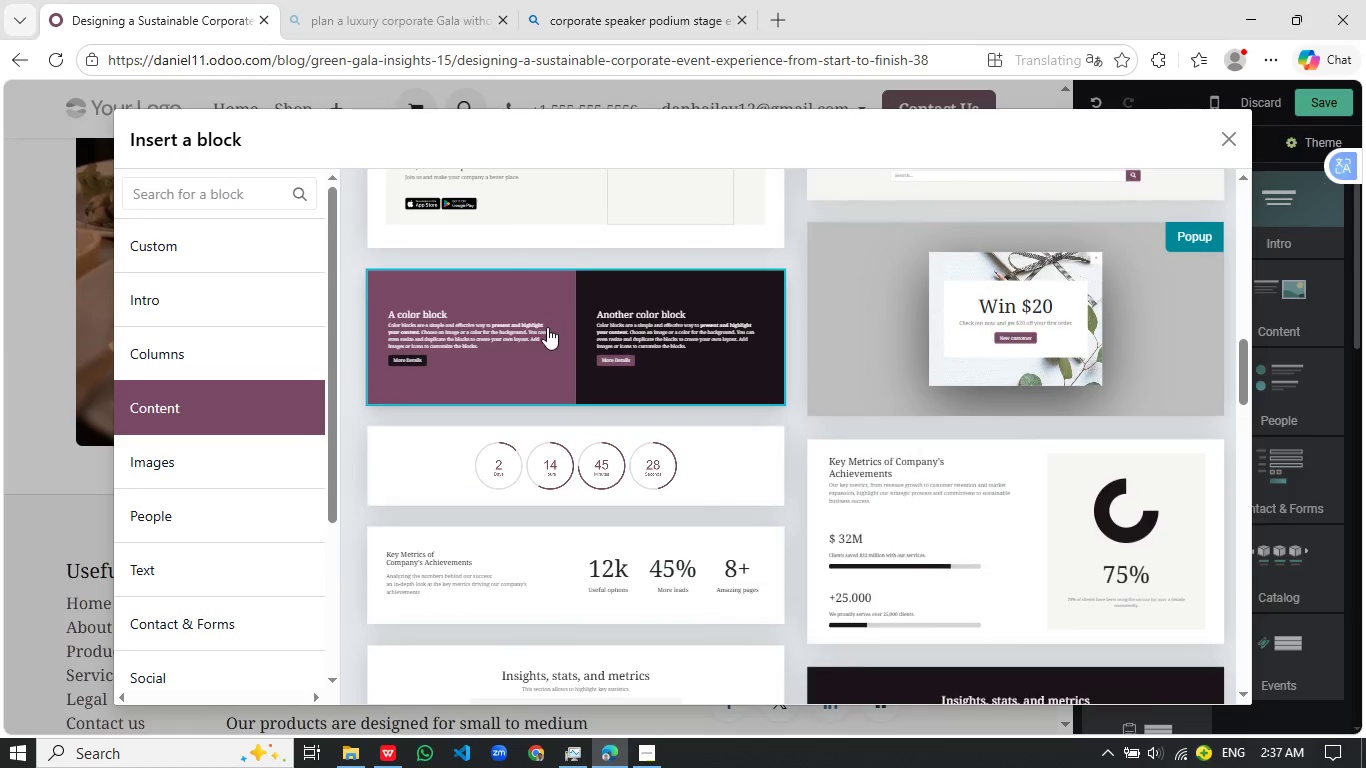 
left_click([547, 327])
 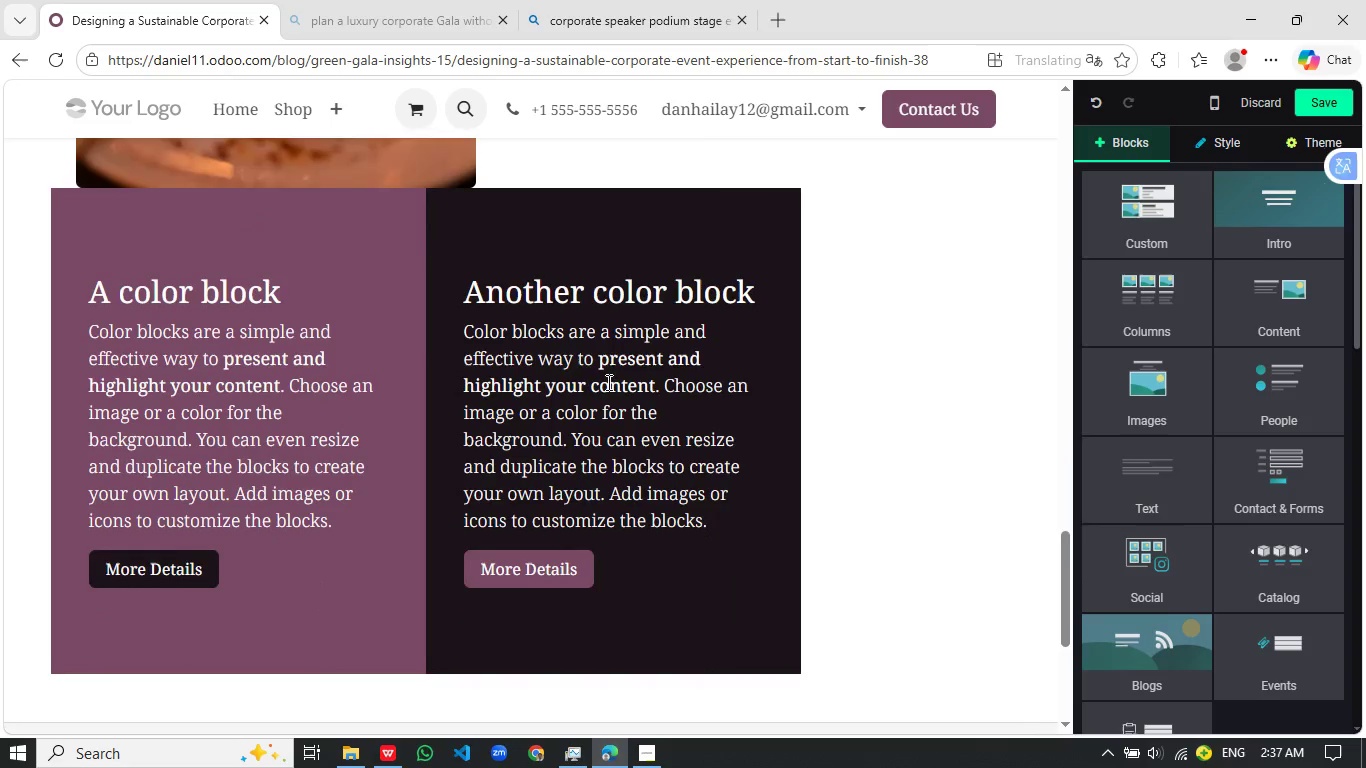 
scroll: coordinate [602, 385], scroll_direction: up, amount: 4.0
 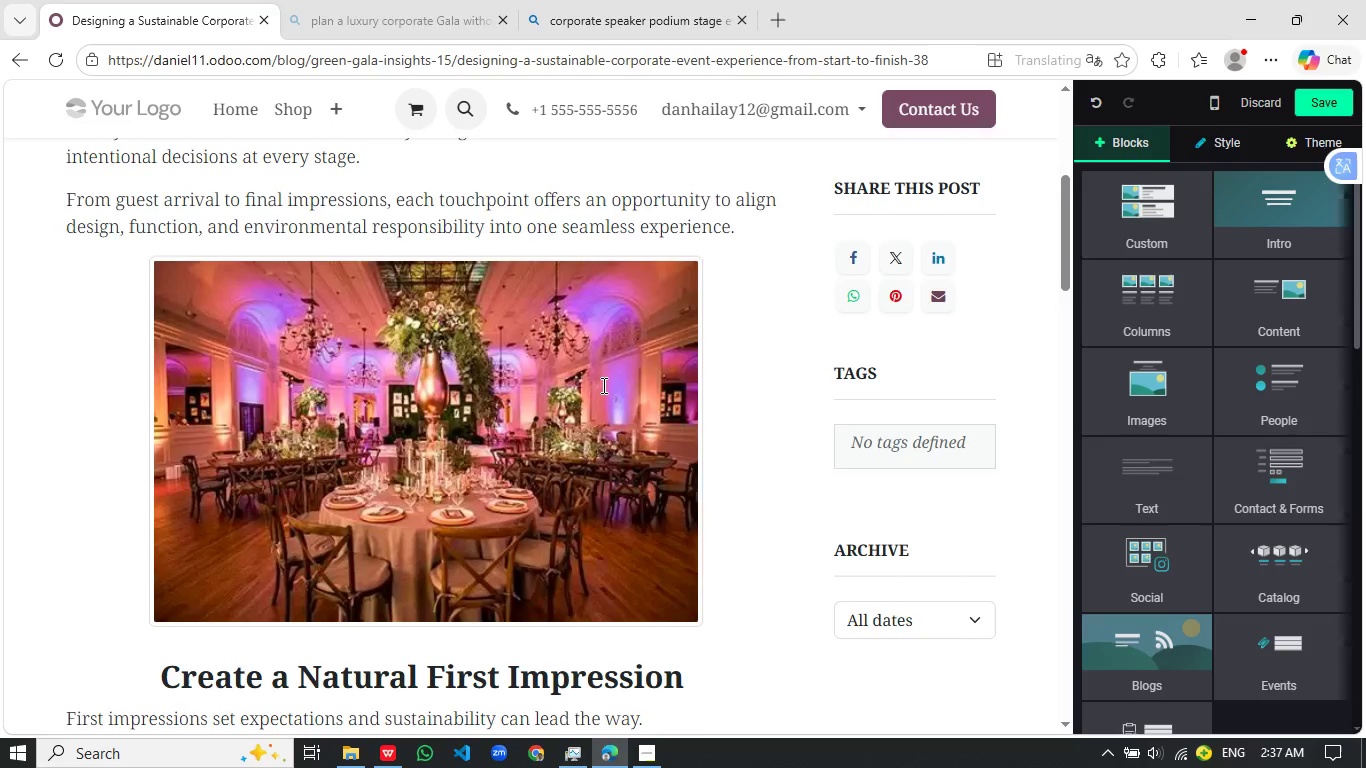 
scroll: coordinate [602, 385], scroll_direction: down, amount: 18.0
 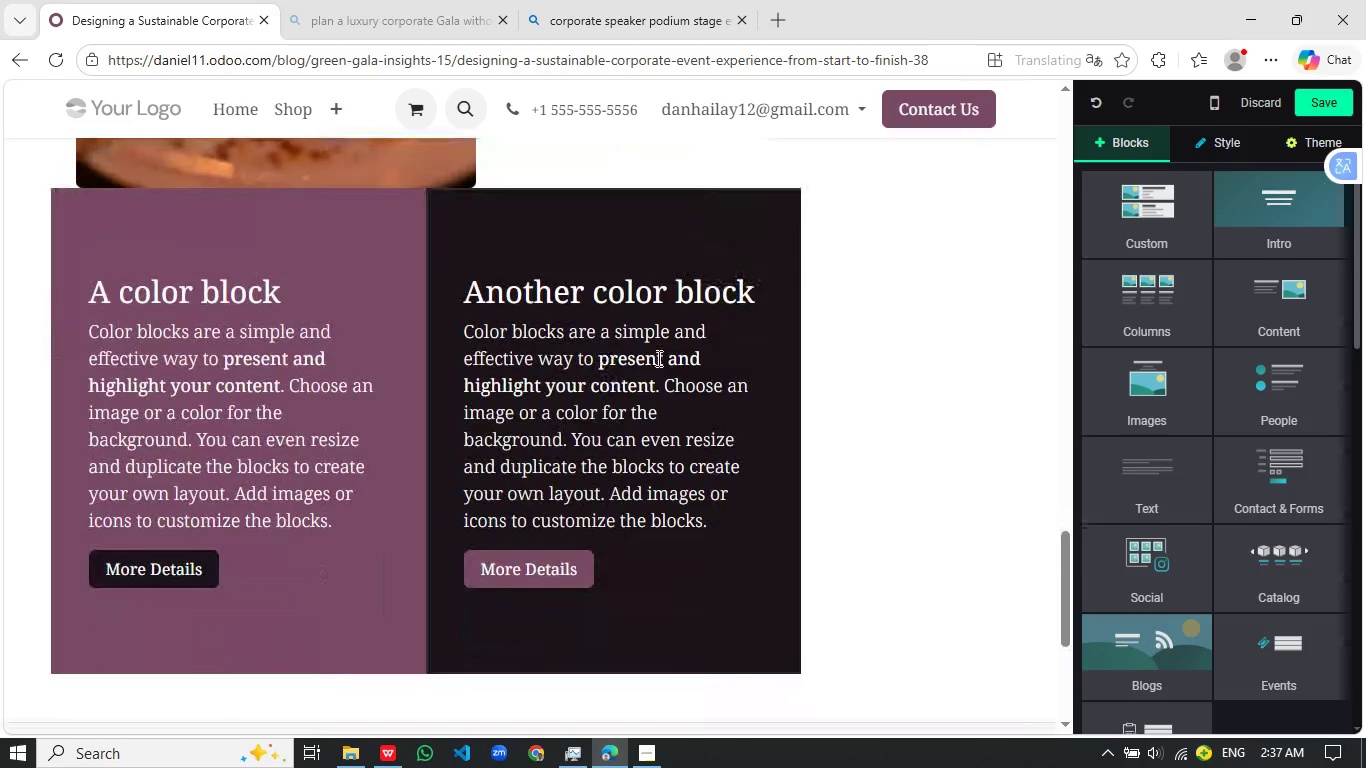 
left_click([725, 357])
 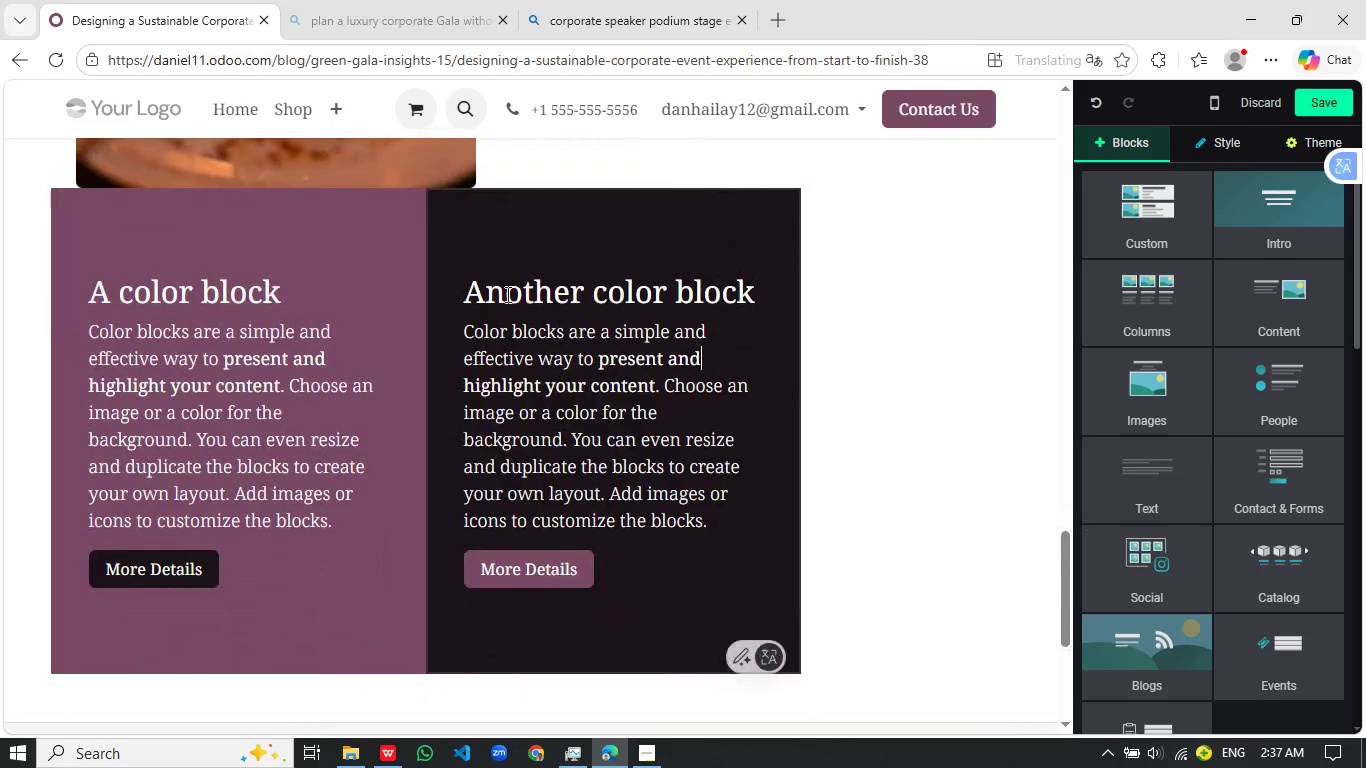 
scroll: coordinate [506, 294], scroll_direction: up, amount: 2.0
 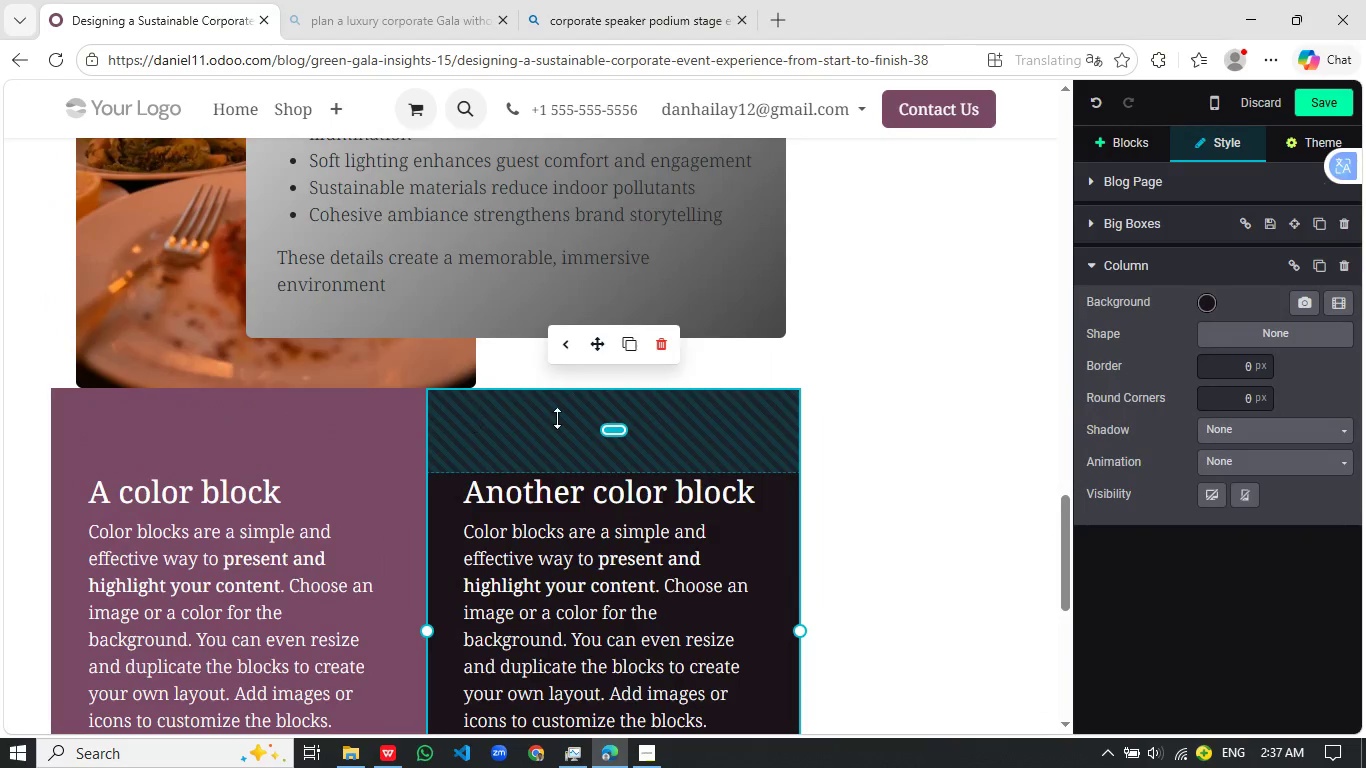 
key(Control+Z)
 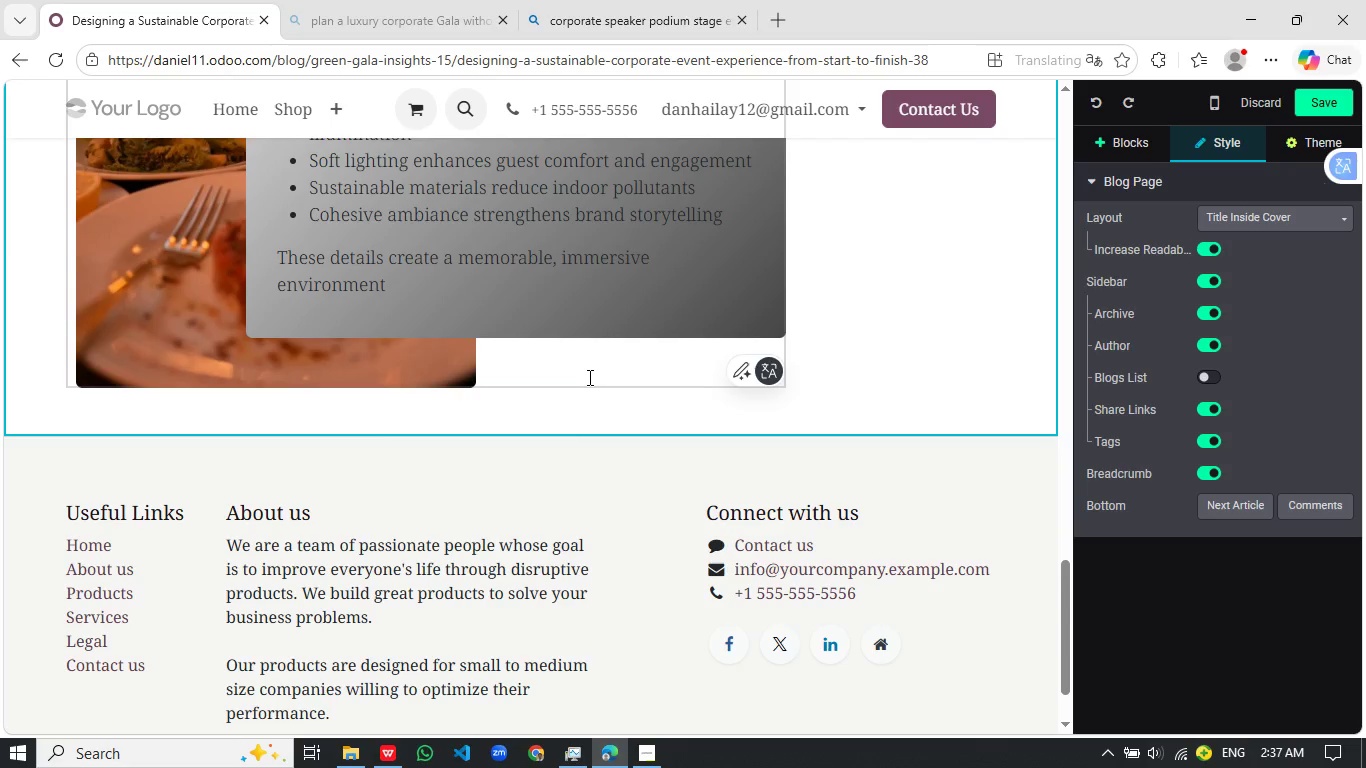 
scroll: coordinate [557, 405], scroll_direction: up, amount: 3.0
 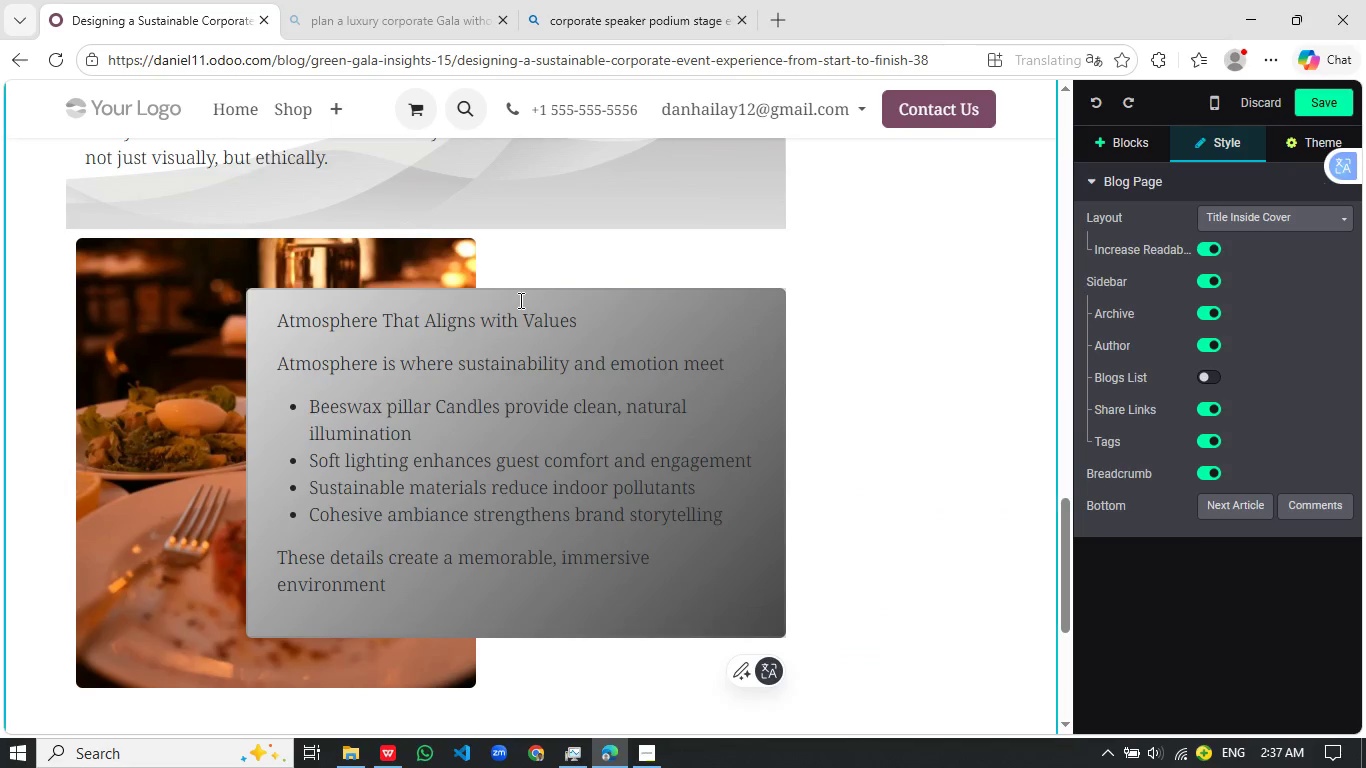 
left_click([519, 300])
 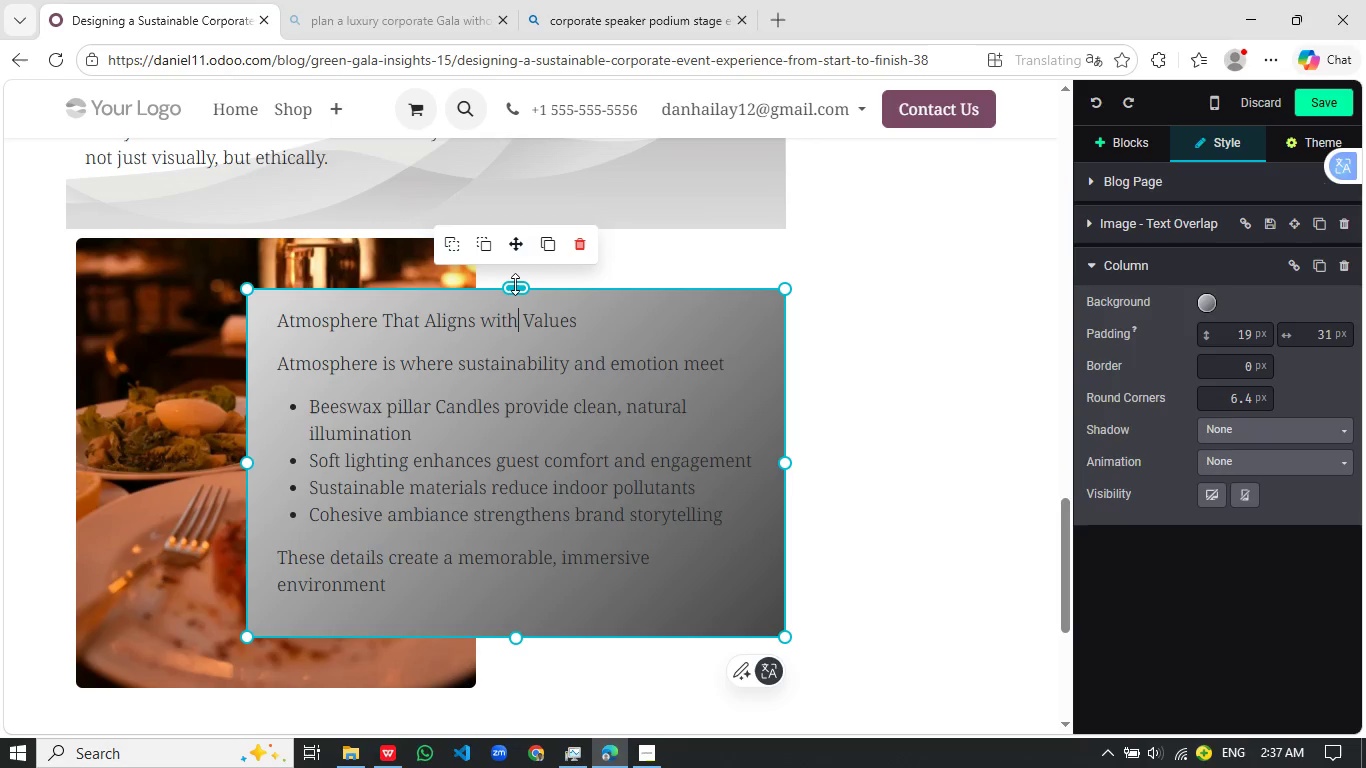 
left_click_drag(start_coordinate=[516, 284], to_coordinate=[526, 242])
 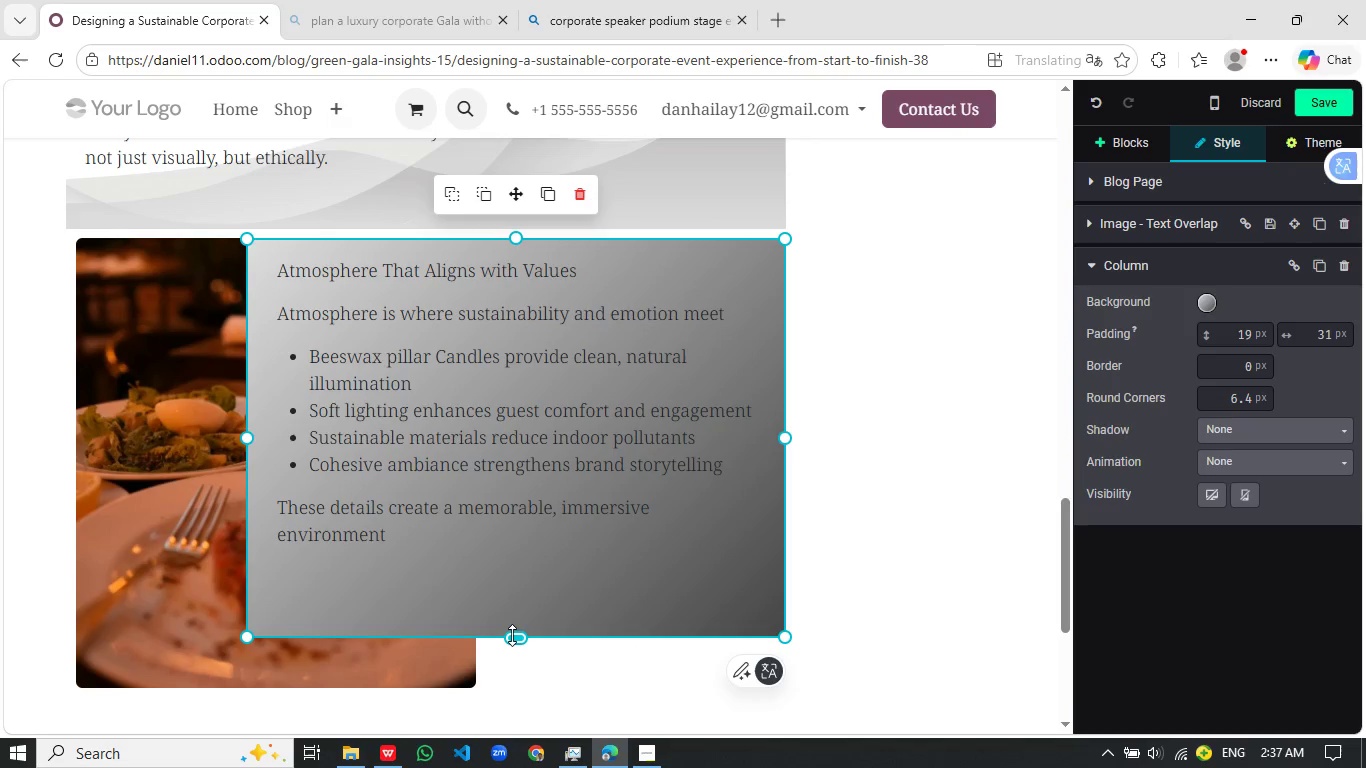 
left_click_drag(start_coordinate=[512, 635], to_coordinate=[514, 675])
 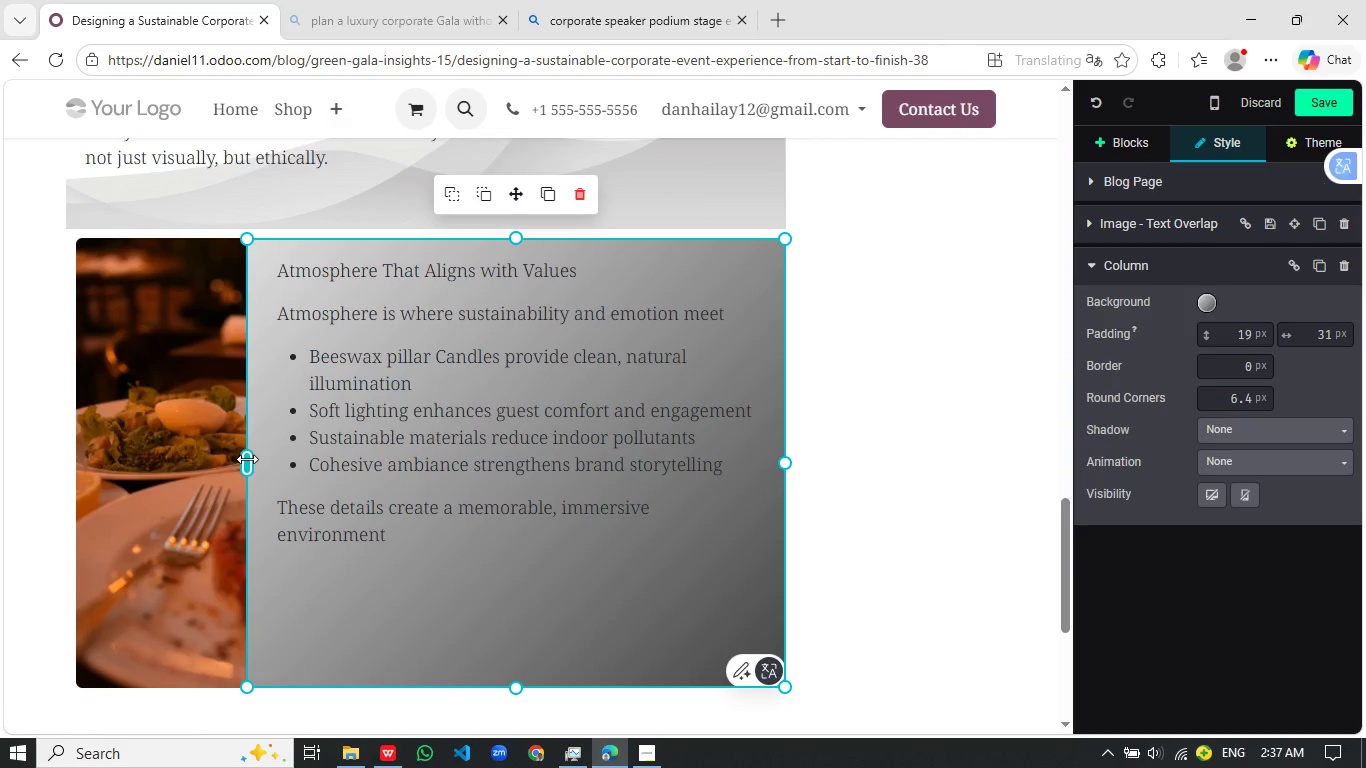 
left_click_drag(start_coordinate=[247, 459], to_coordinate=[364, 459])
 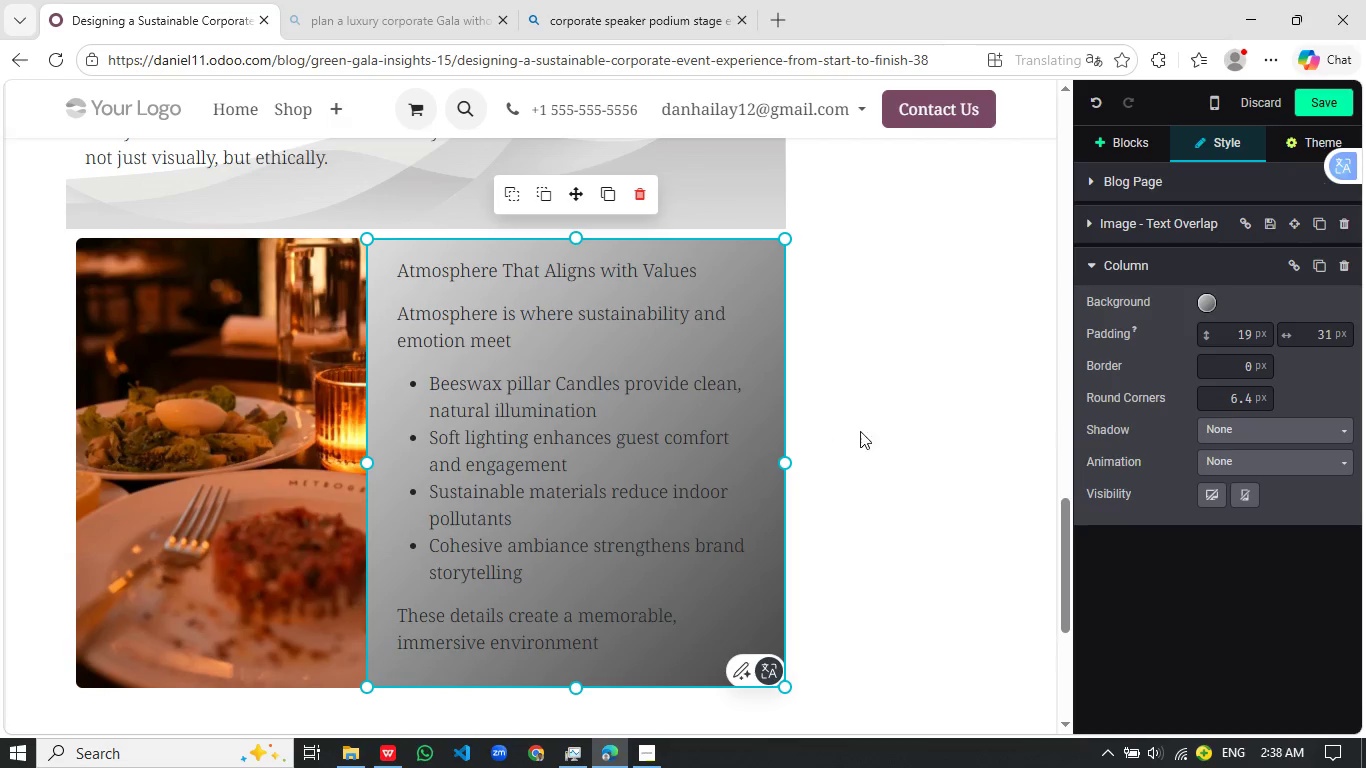 
left_click([874, 430])
 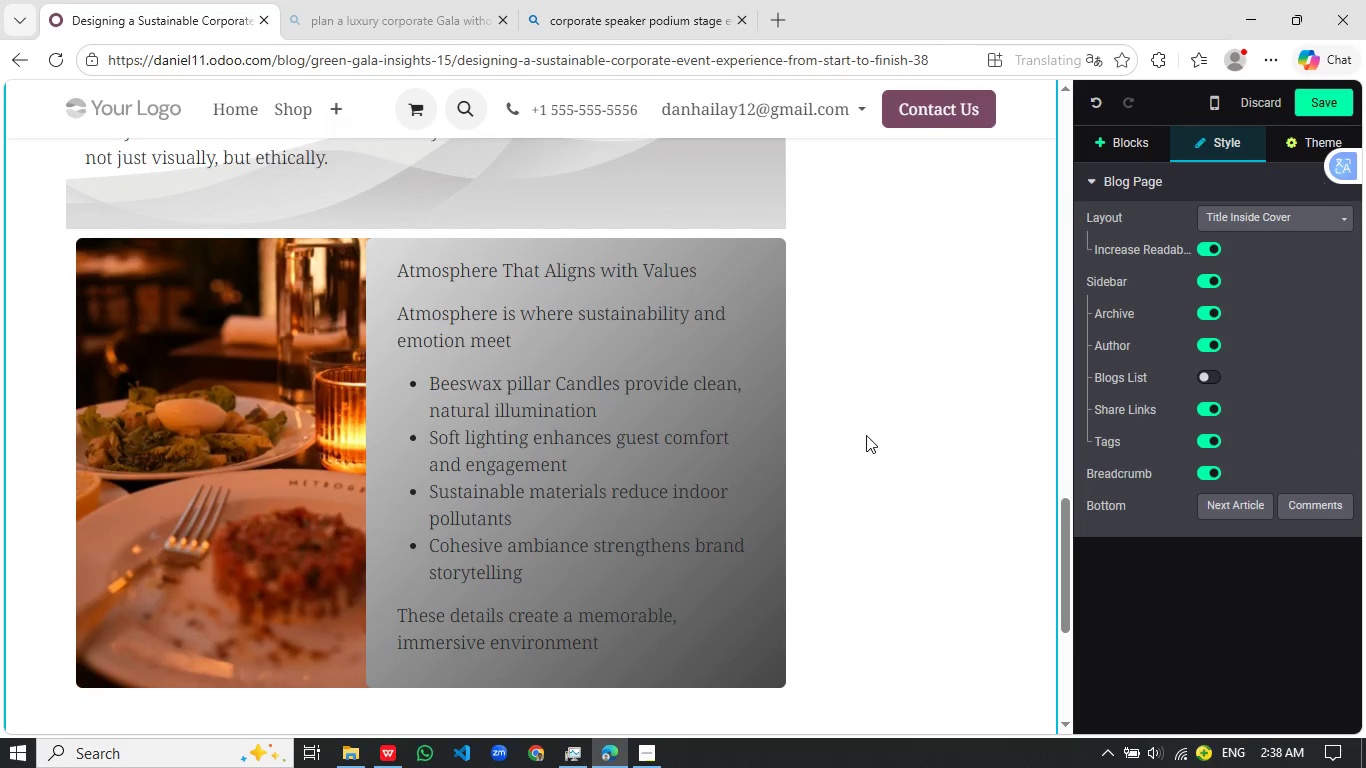 
scroll: coordinate [416, 495], scroll_direction: up, amount: 4.0
 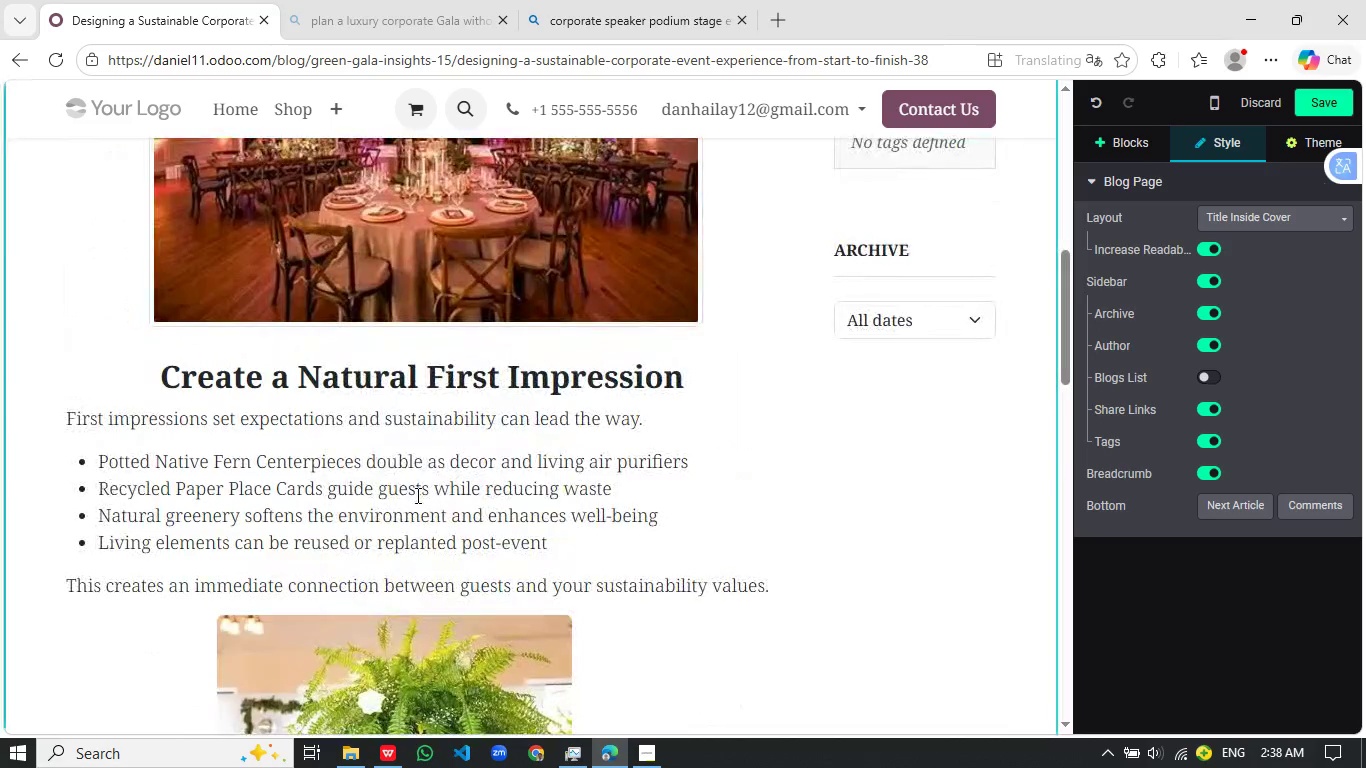 
scroll: coordinate [416, 495], scroll_direction: down, amount: 3.0
 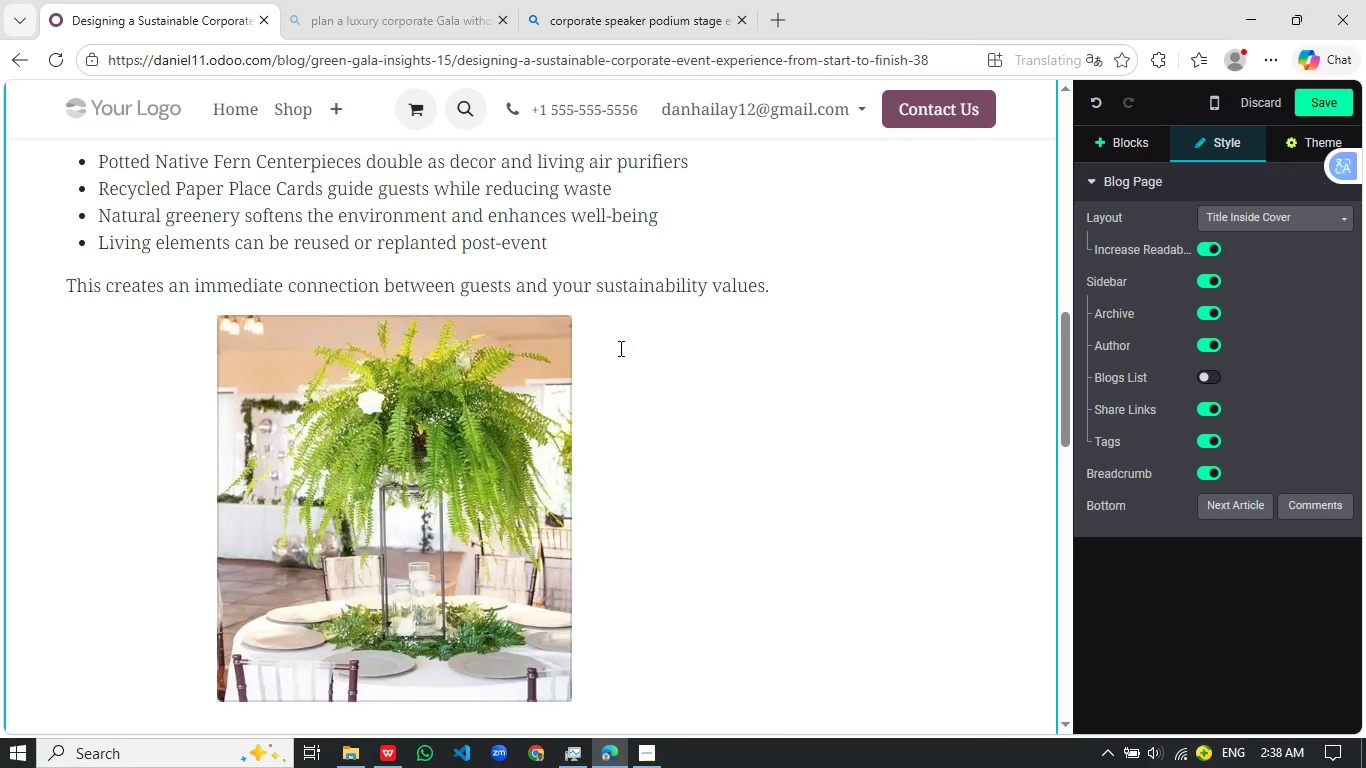 
left_click([712, 280])
 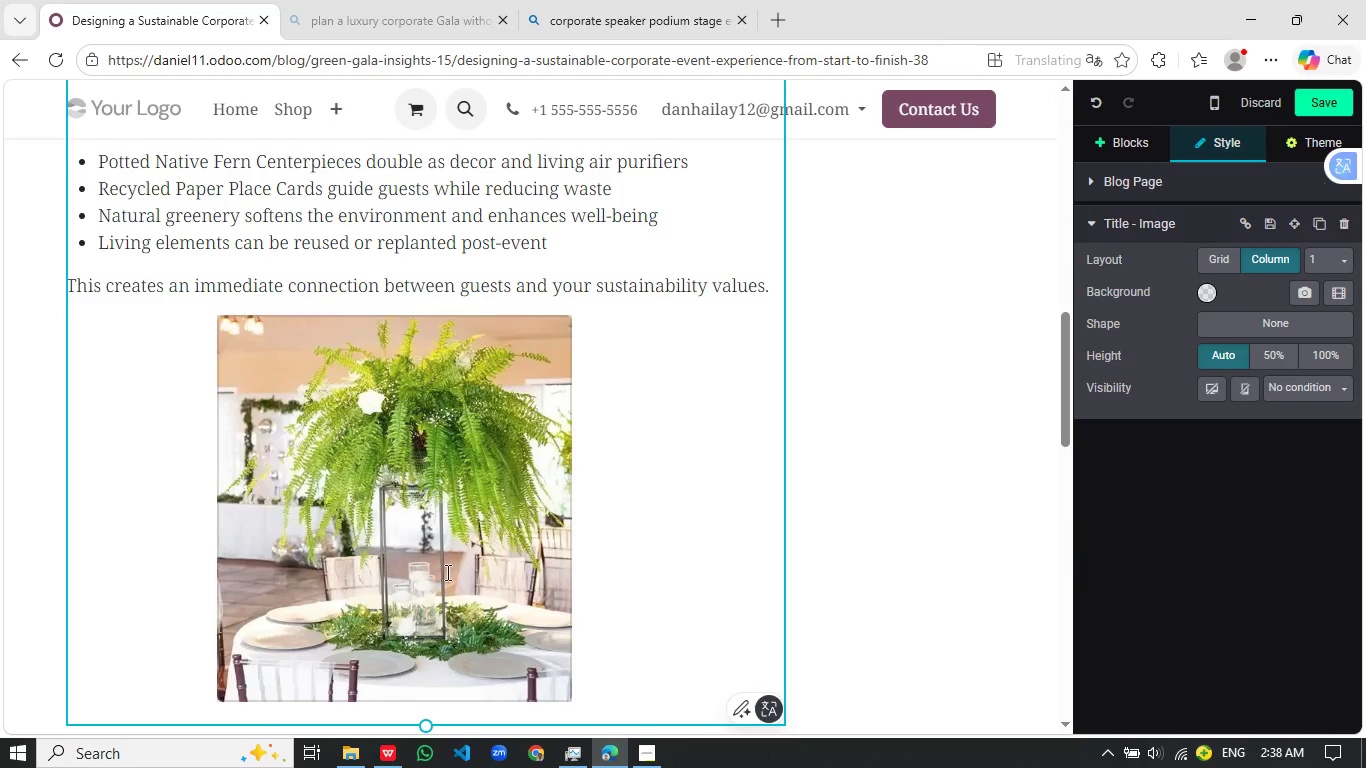 
scroll: coordinate [442, 574], scroll_direction: up, amount: 5.0
 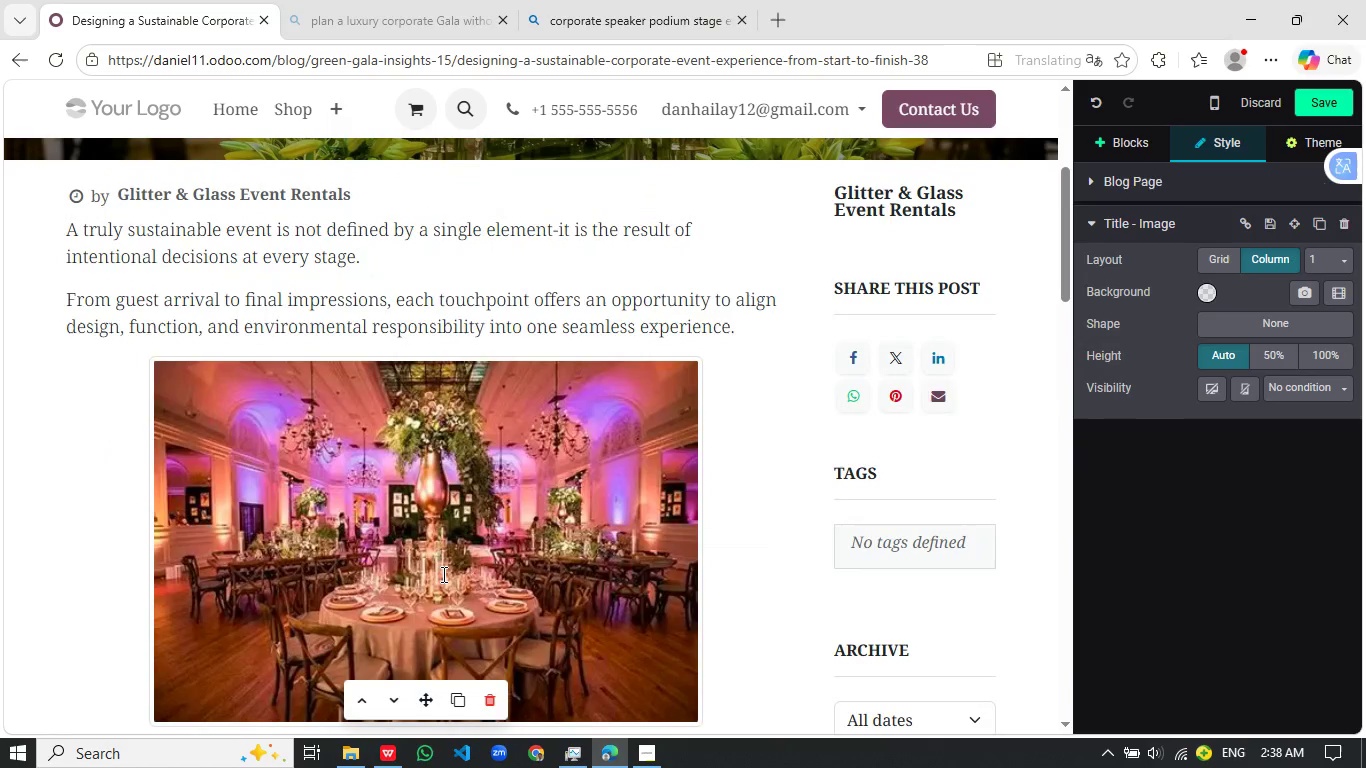 
scroll: coordinate [442, 574], scroll_direction: down, amount: 23.0
 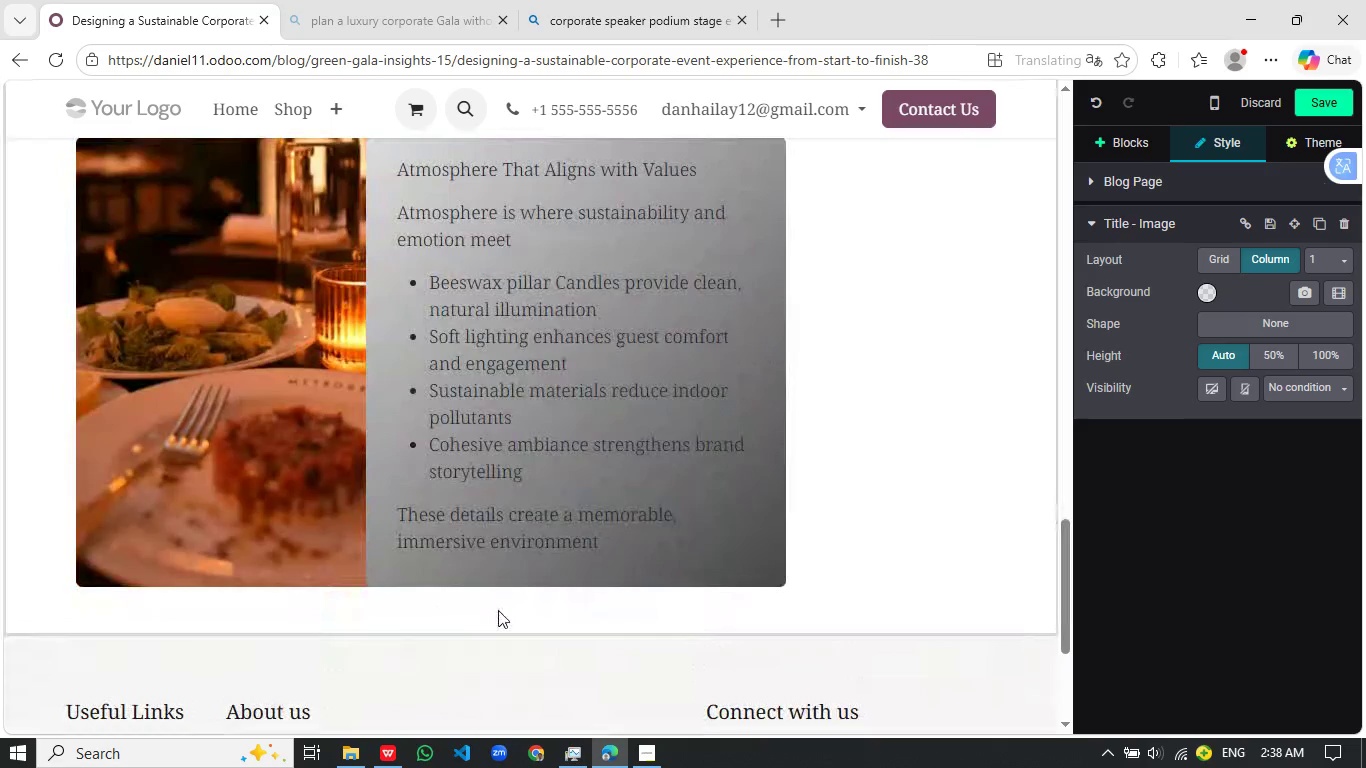 
left_click([498, 610])
 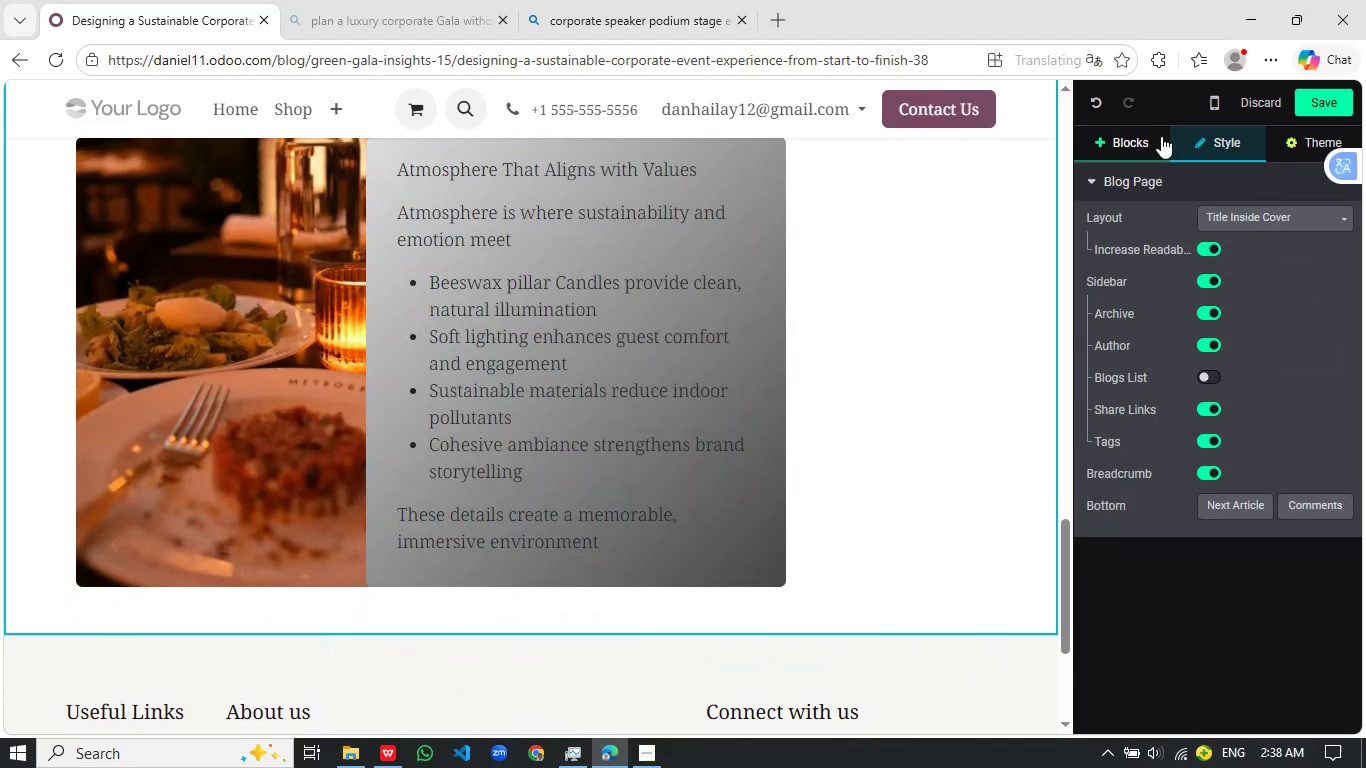 
left_click([1151, 140])
 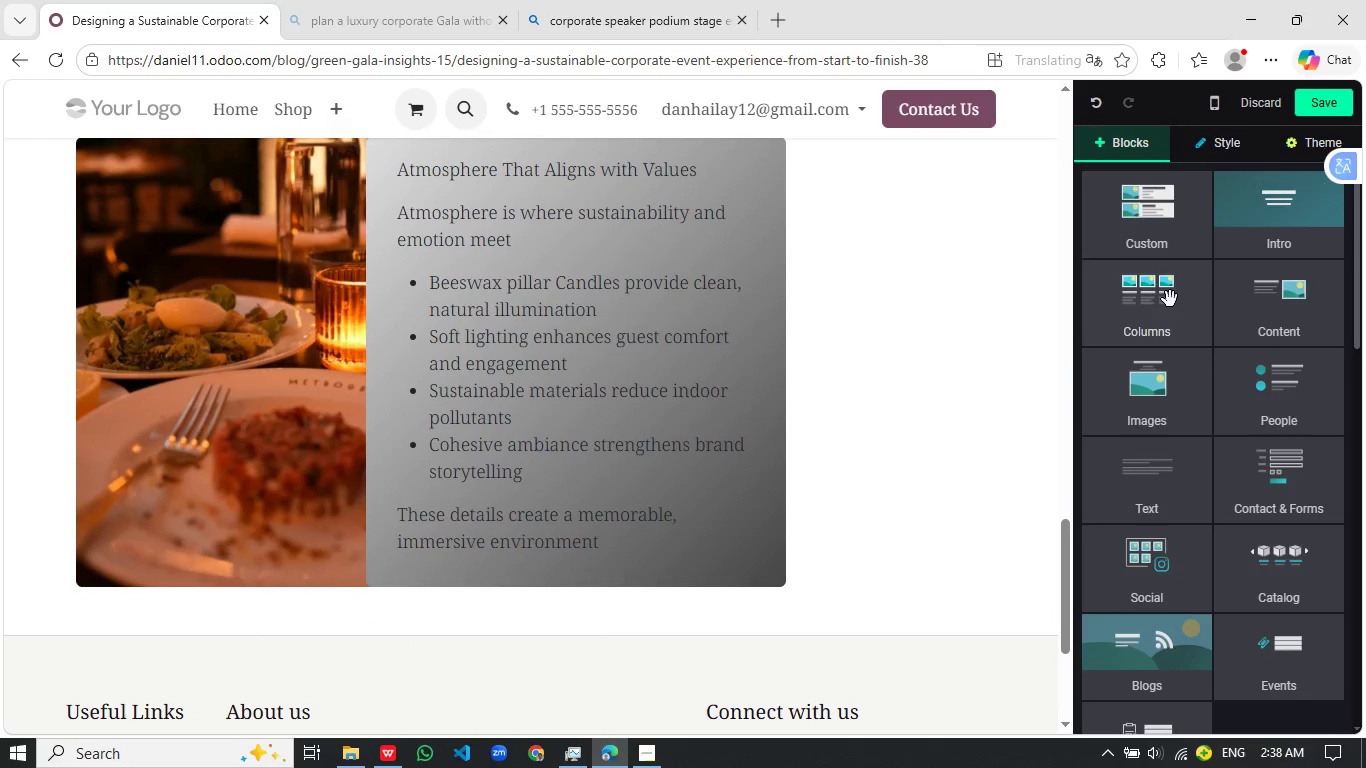 
left_click([1280, 294])
 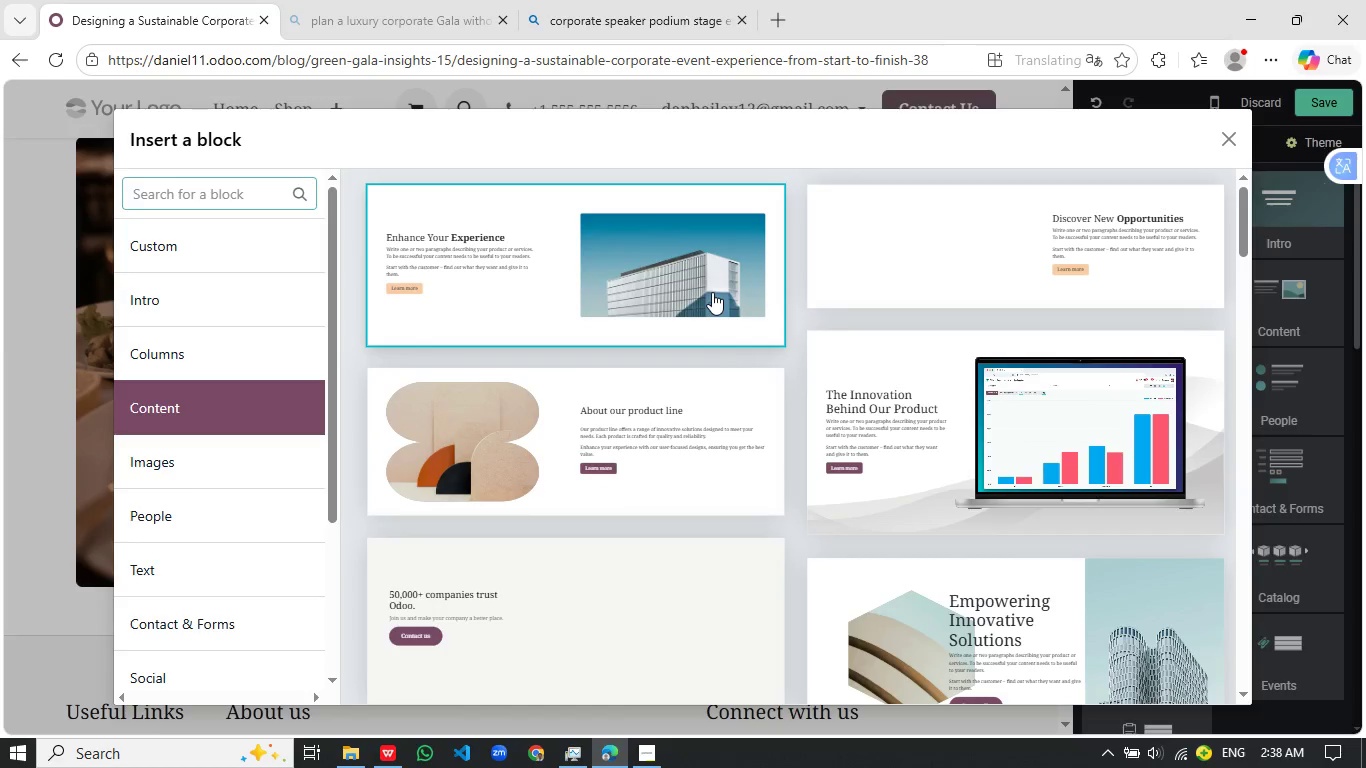 
wait(5.44)
 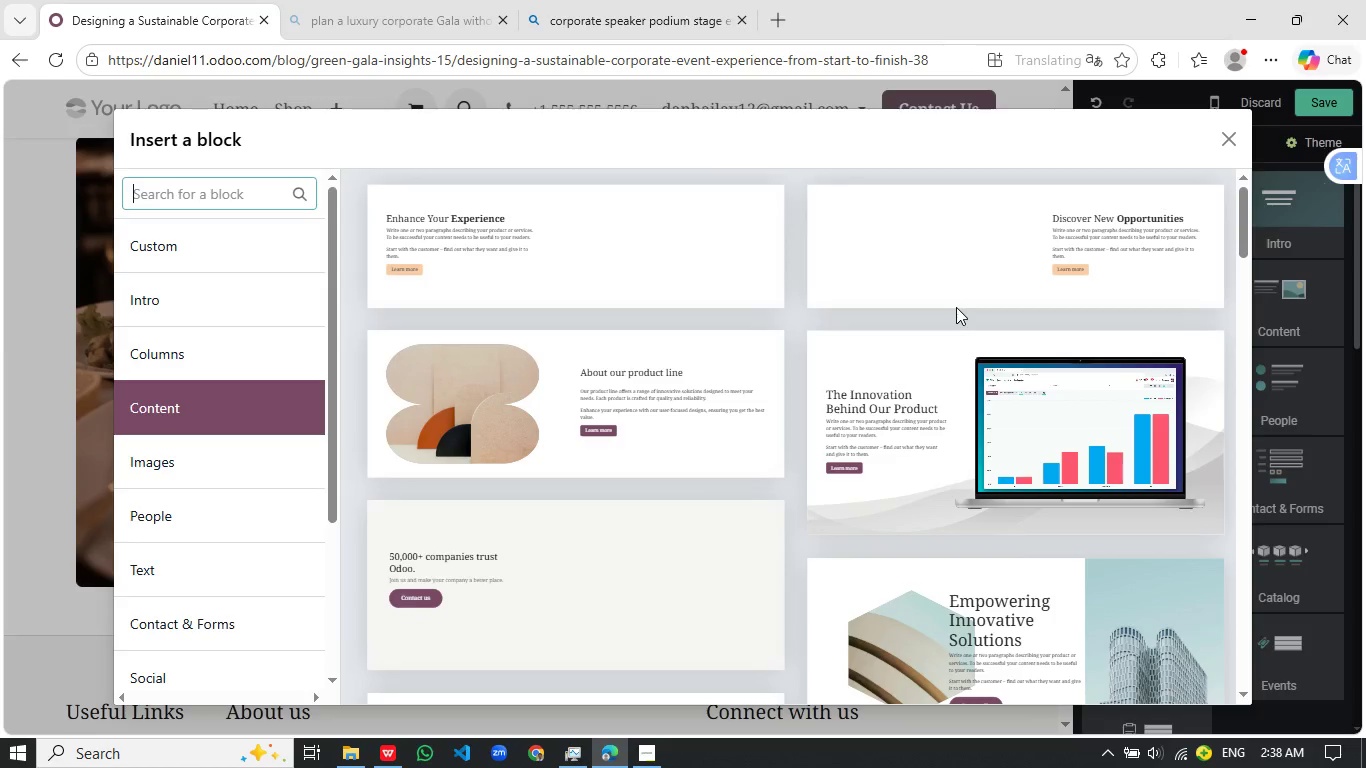 
scroll: coordinate [839, 435], scroll_direction: down, amount: 8.0
 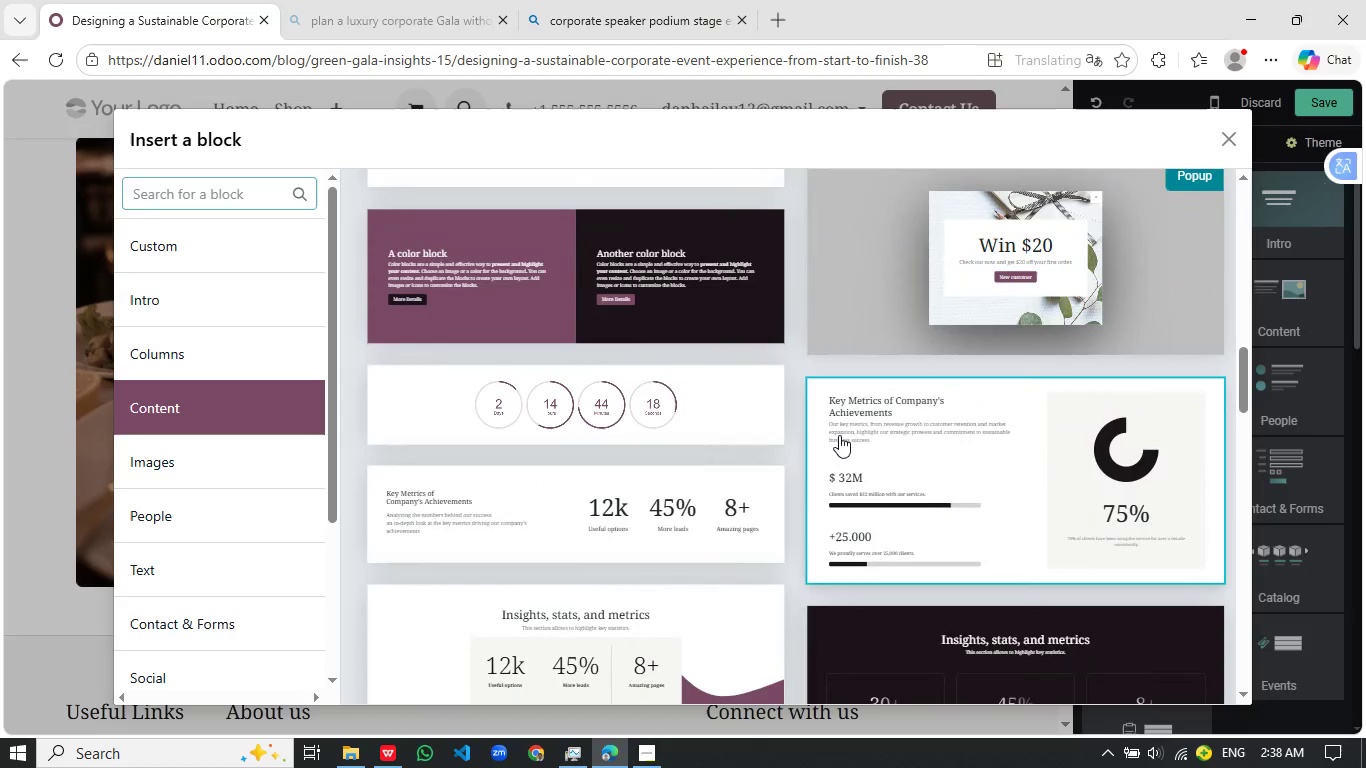 
left_click([676, 315])
 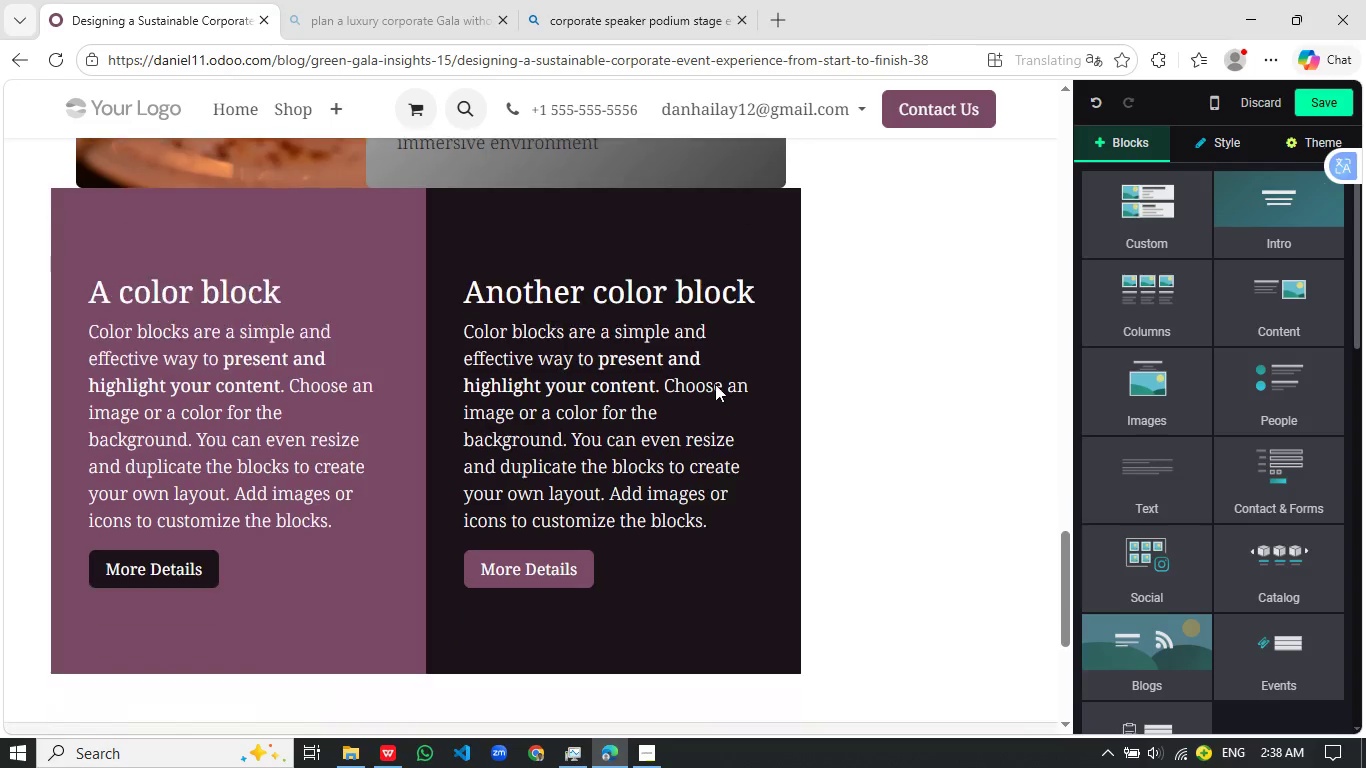 
scroll: coordinate [701, 405], scroll_direction: up, amount: 5.0
 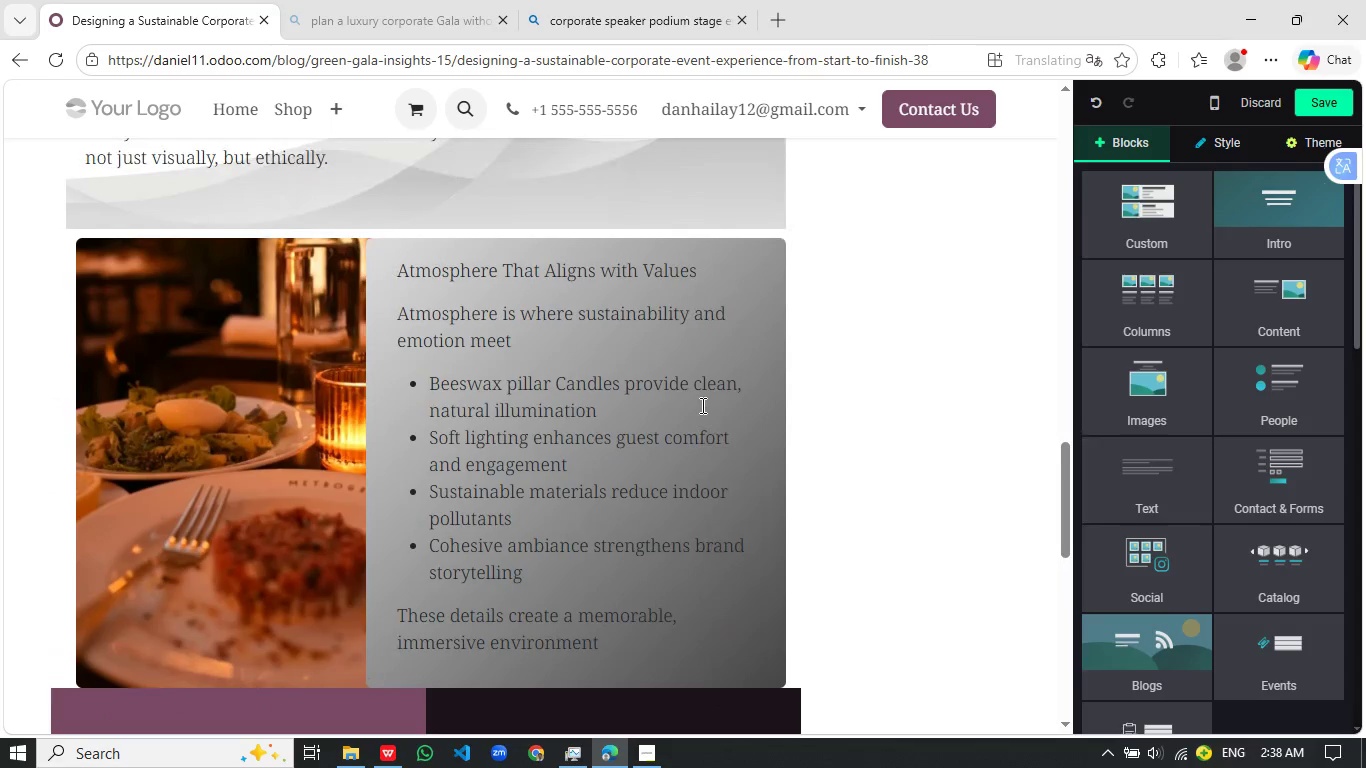 
scroll: coordinate [701, 405], scroll_direction: down, amount: 2.0
 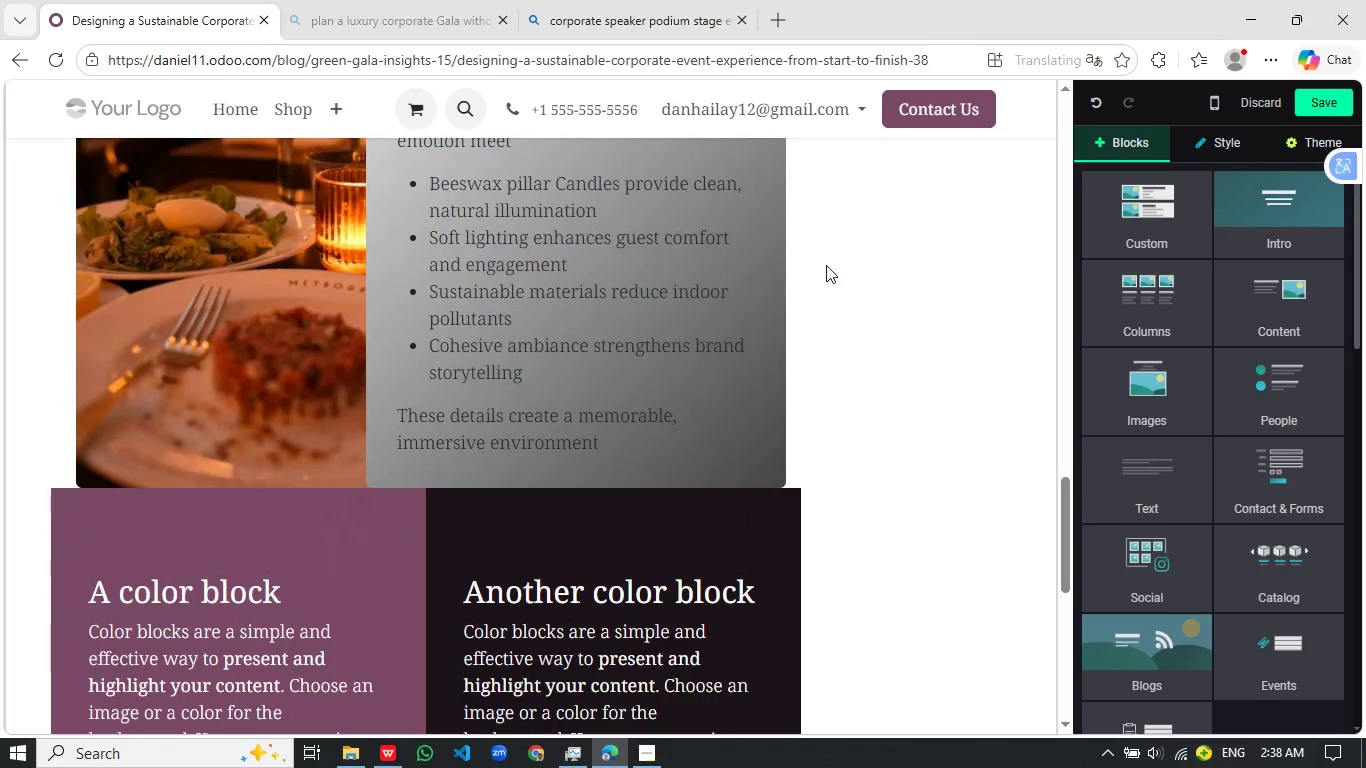 
key(Control+Z)
 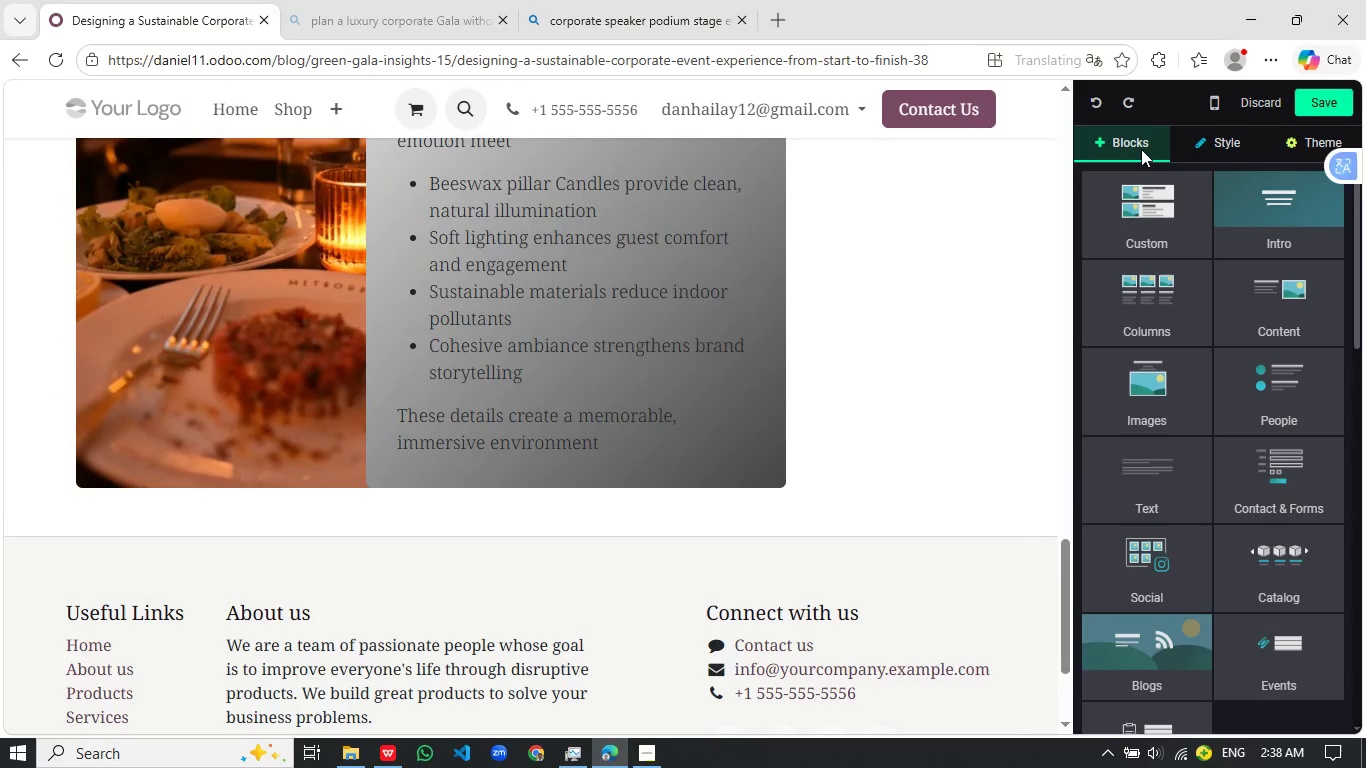 
left_click([1140, 148])
 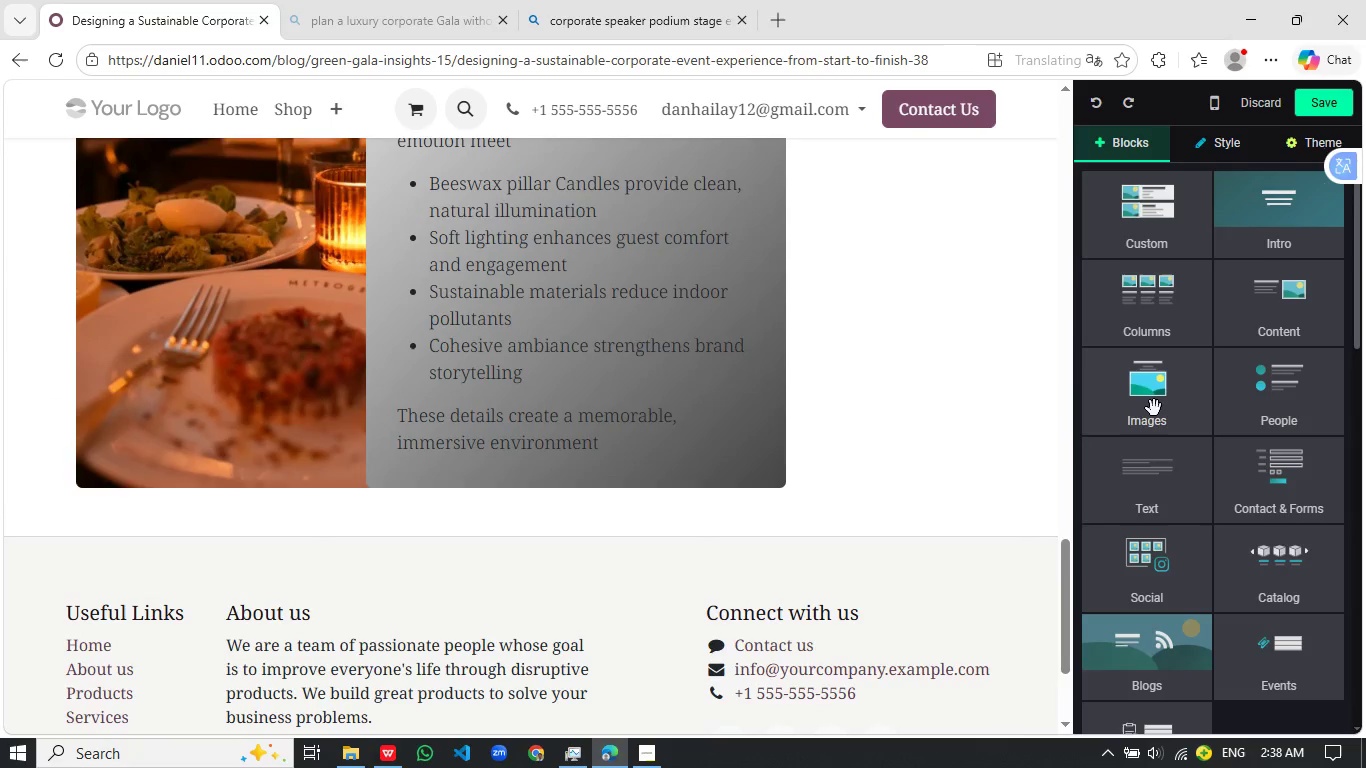 
left_click([1153, 411])
 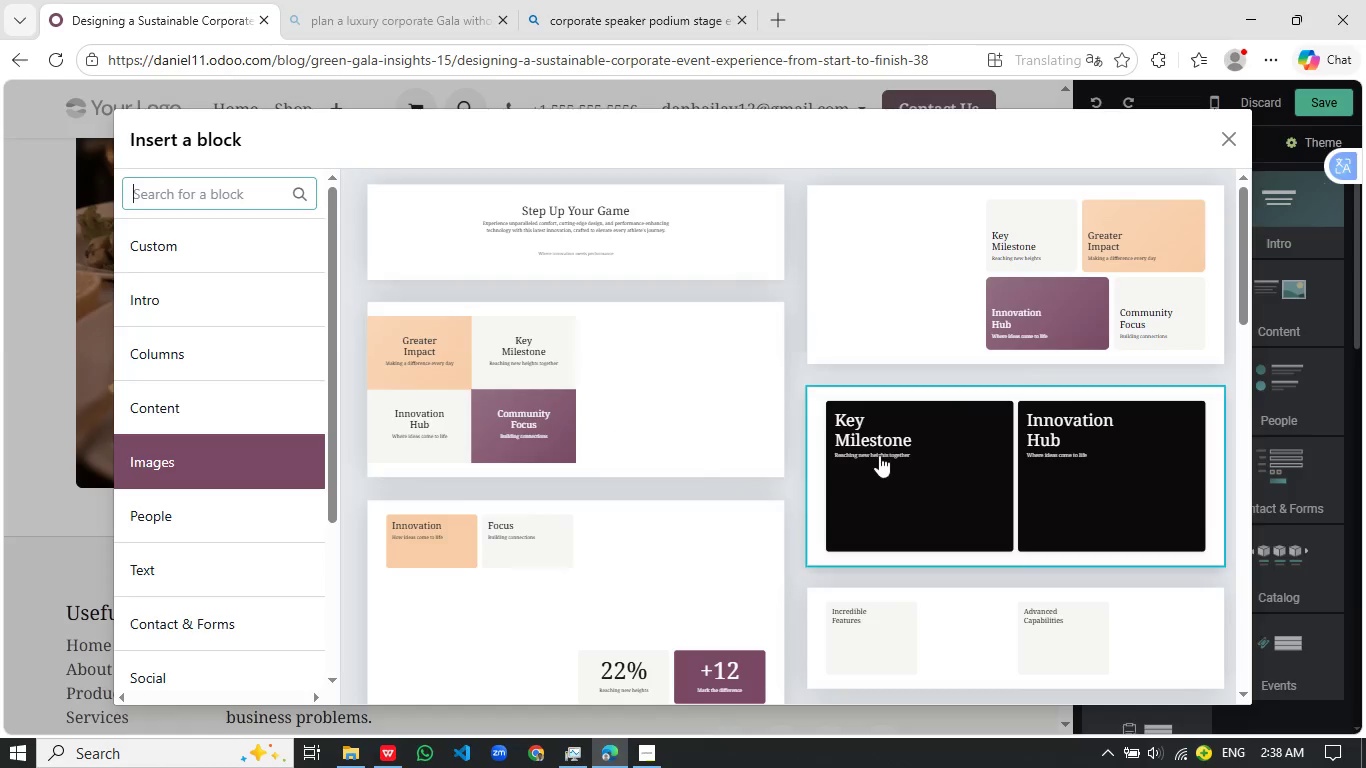 
scroll: coordinate [883, 455], scroll_direction: down, amount: 1.0
 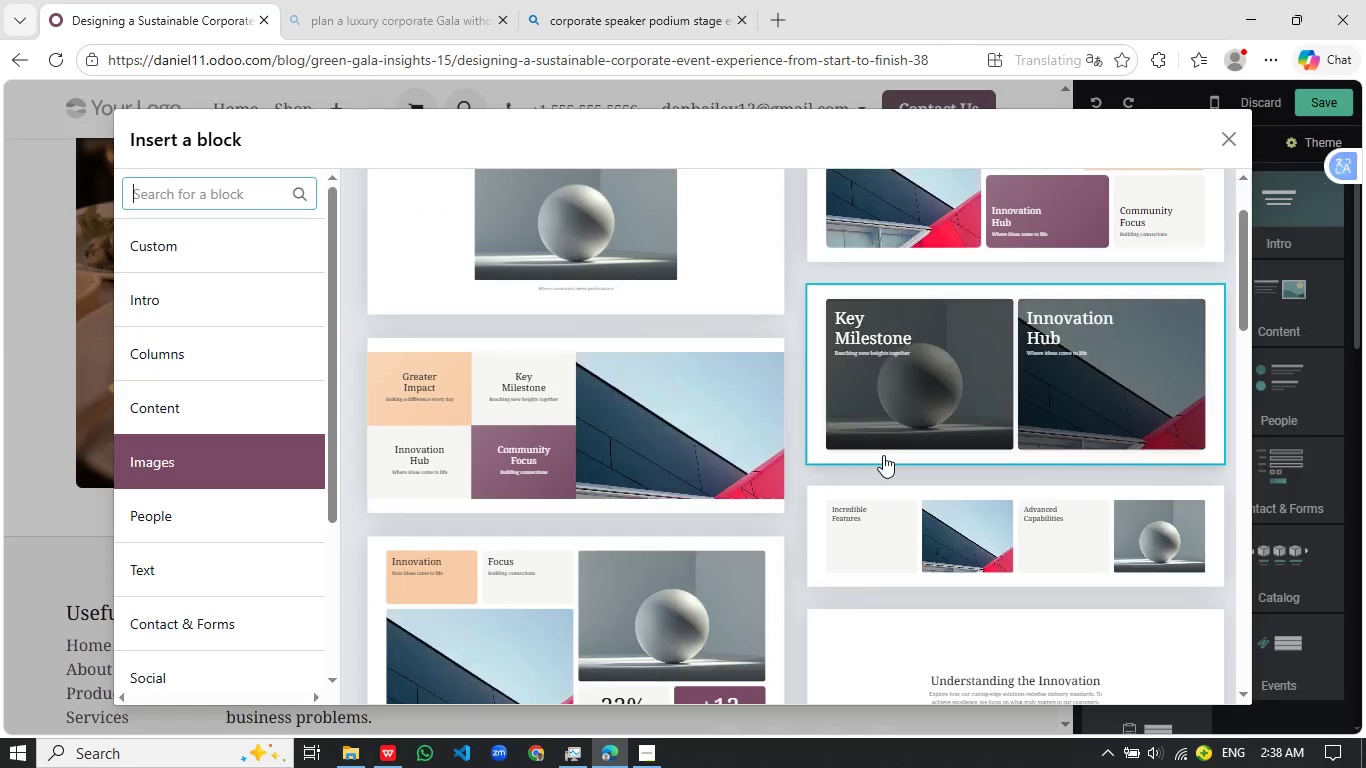 
scroll: coordinate [883, 455], scroll_direction: up, amount: 1.0
 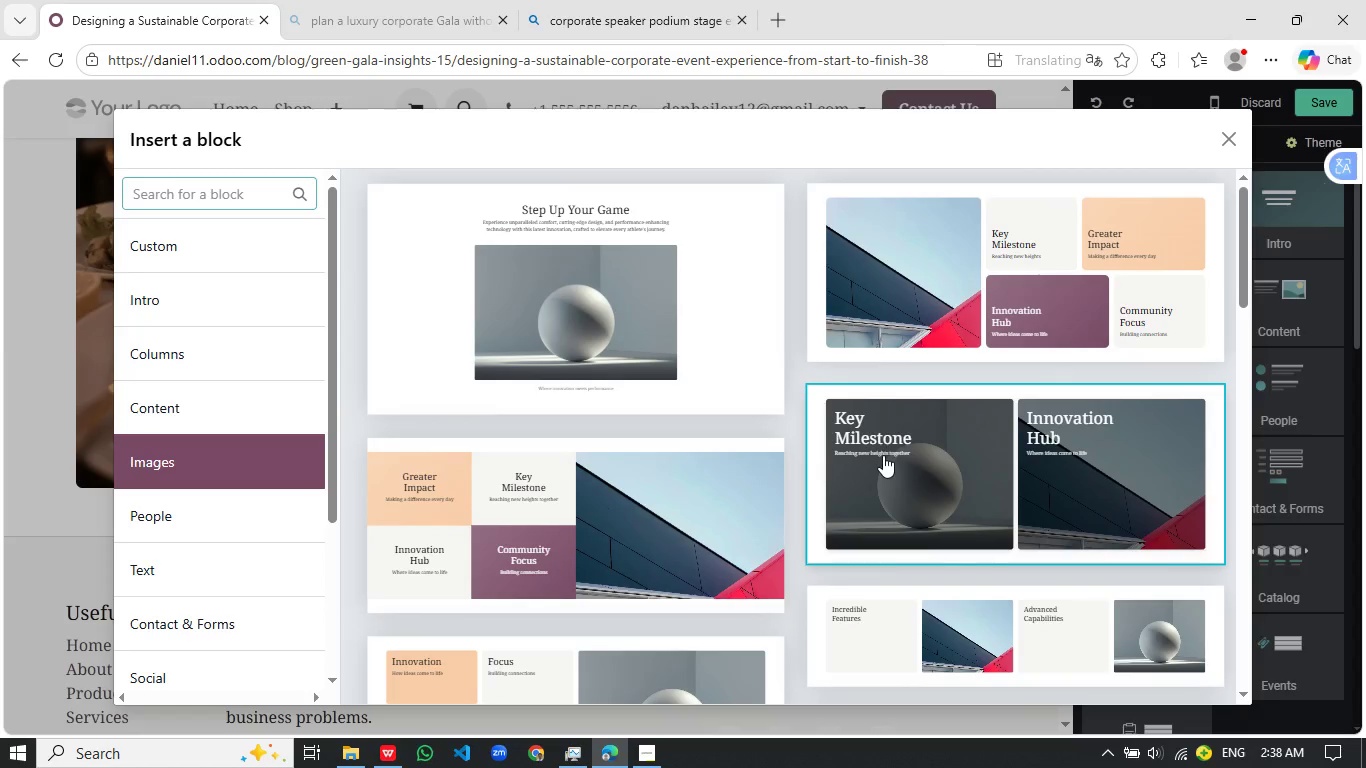 
scroll: coordinate [883, 455], scroll_direction: down, amount: 9.0
 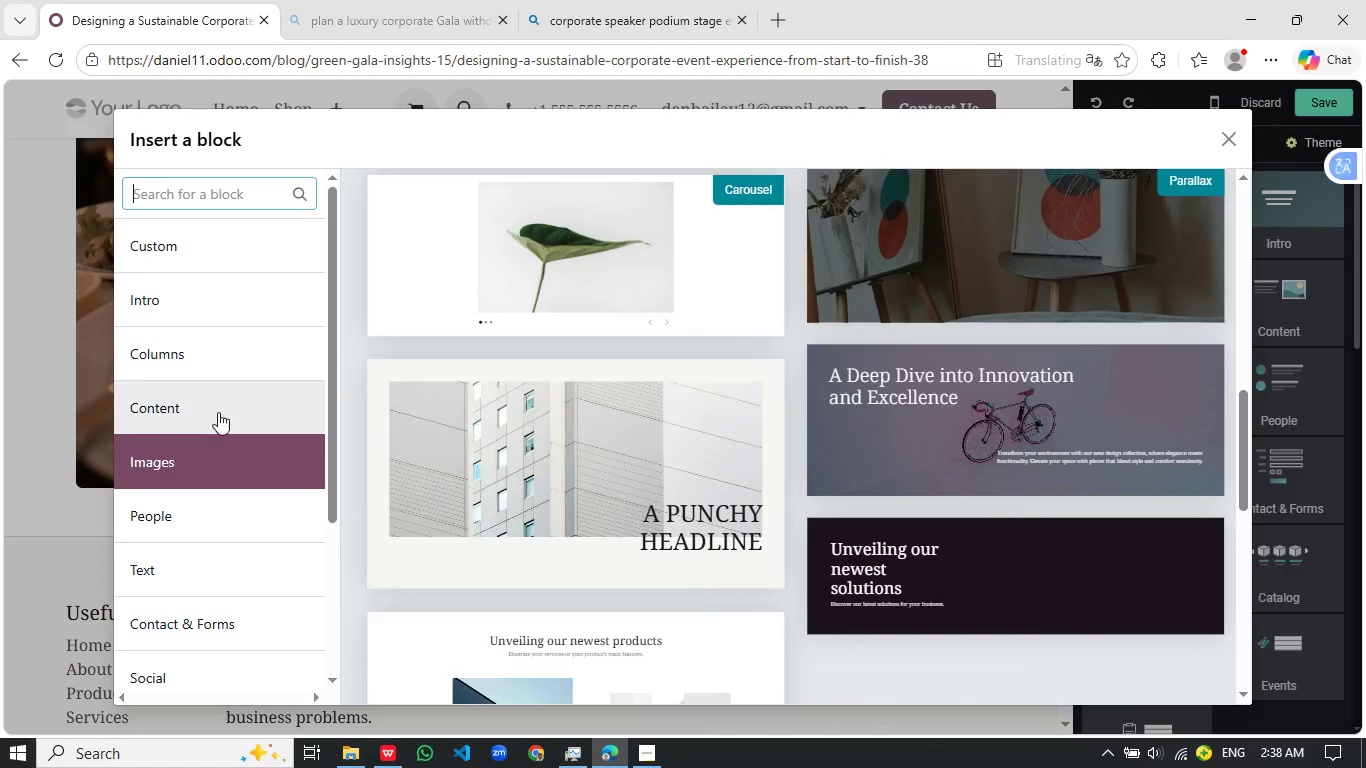 
left_click([241, 400])
 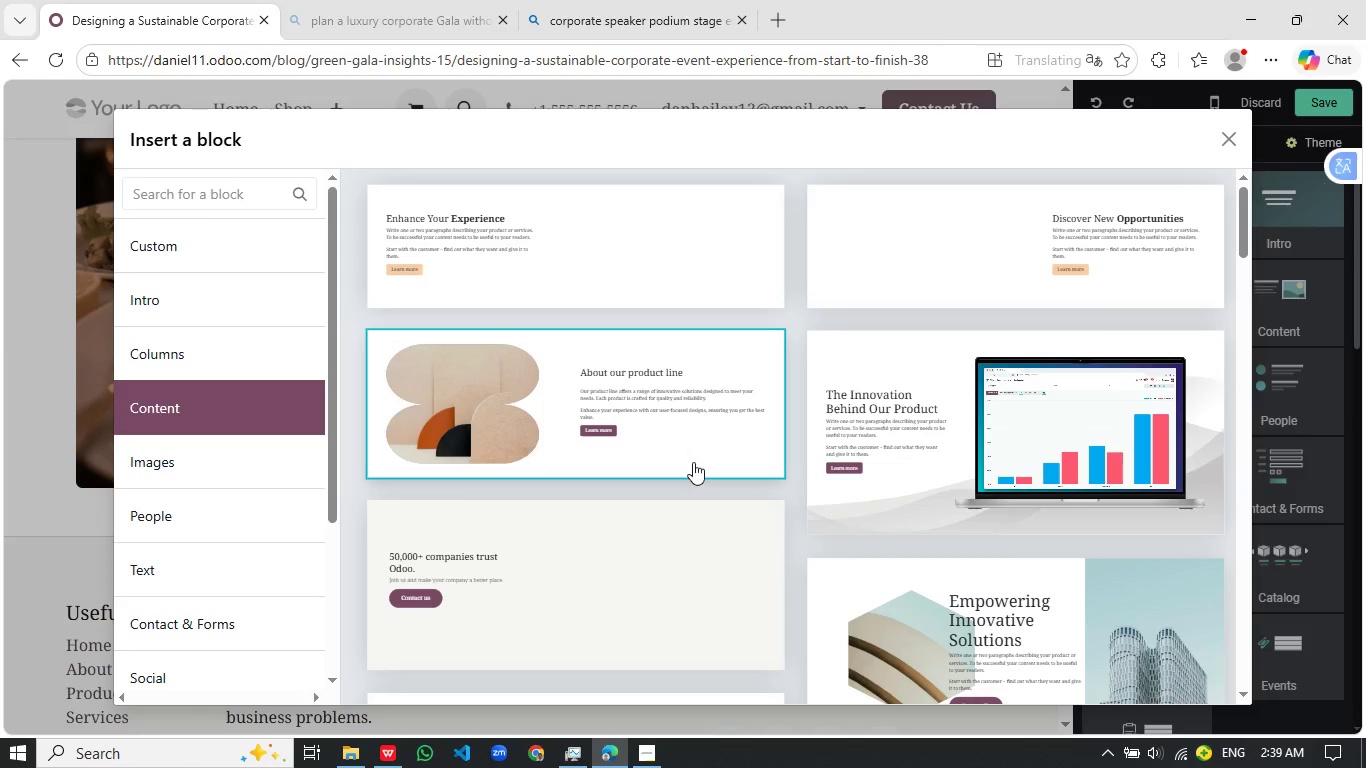 
scroll: coordinate [693, 469], scroll_direction: down, amount: 20.0
 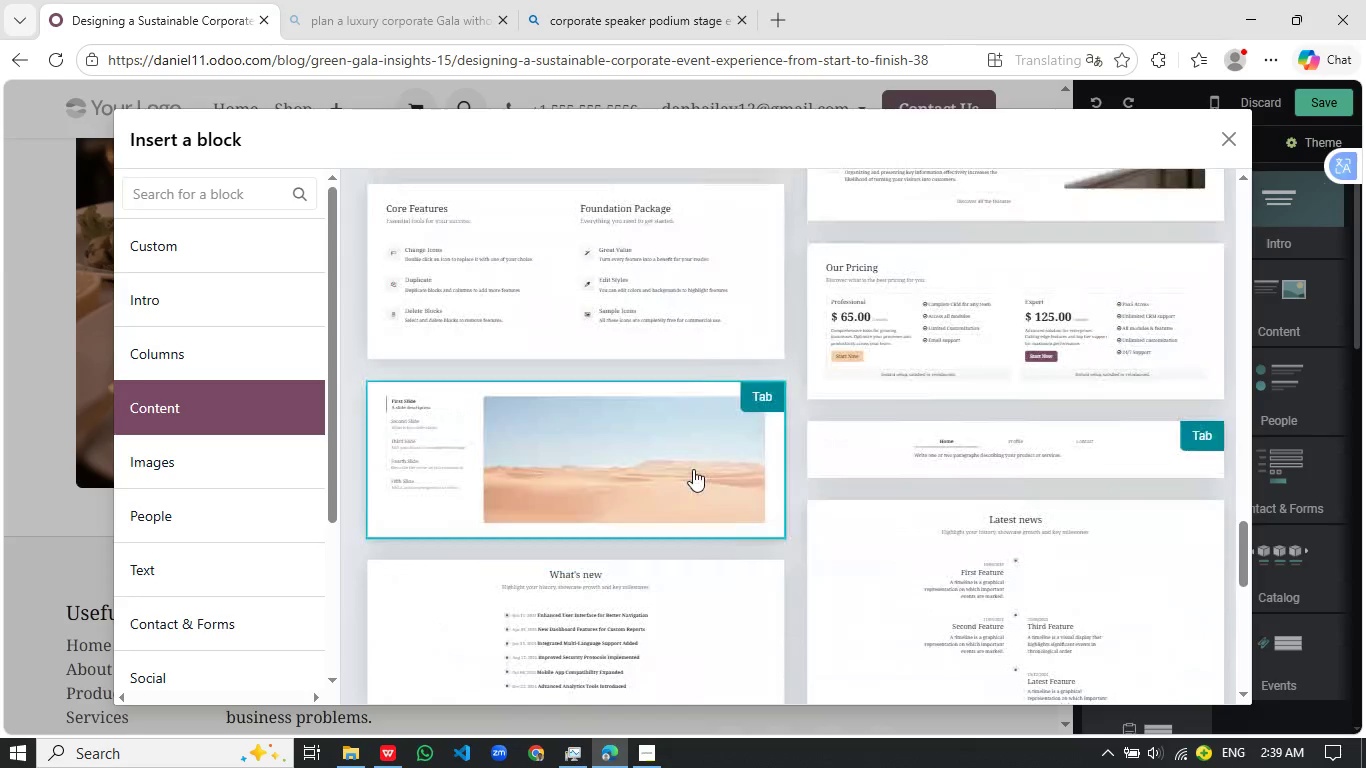 
scroll: coordinate [693, 469], scroll_direction: down, amount: 3.0
 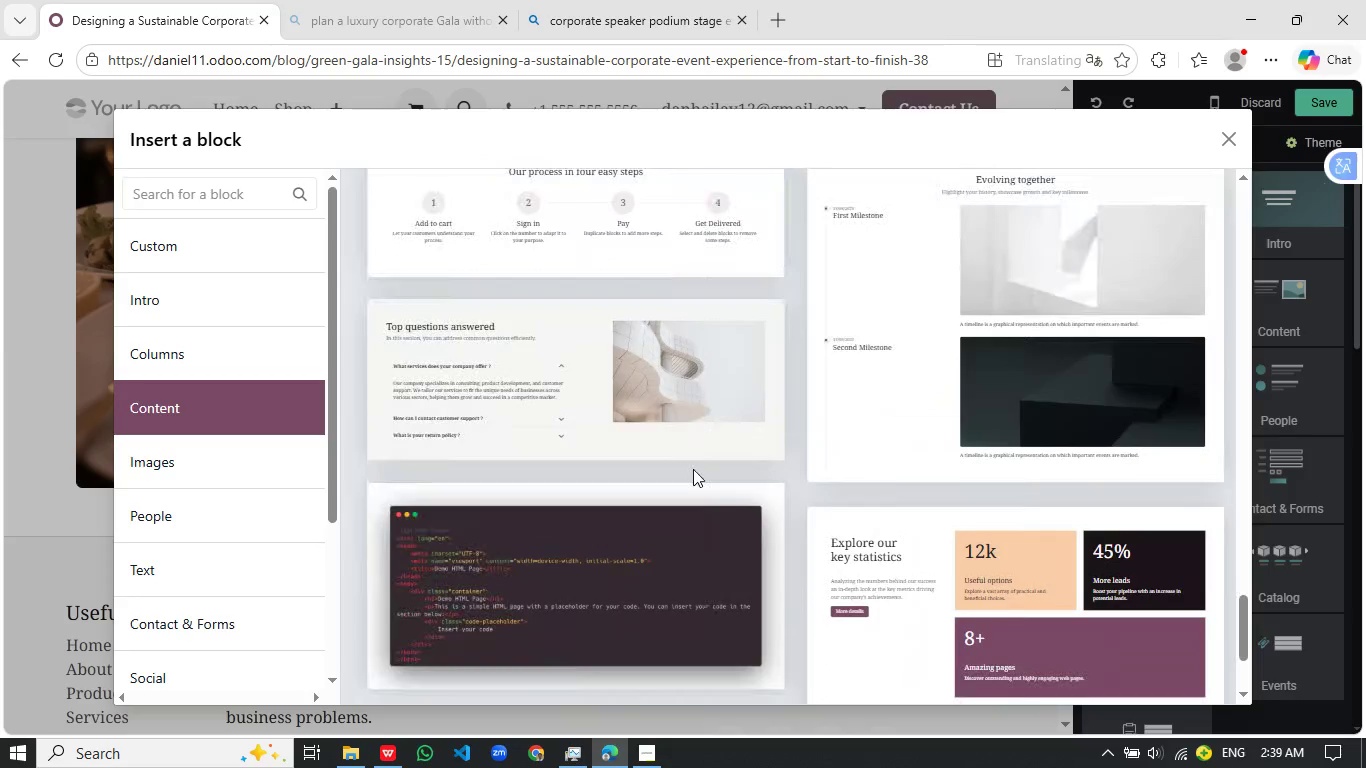 
scroll: coordinate [693, 469], scroll_direction: up, amount: 23.0
 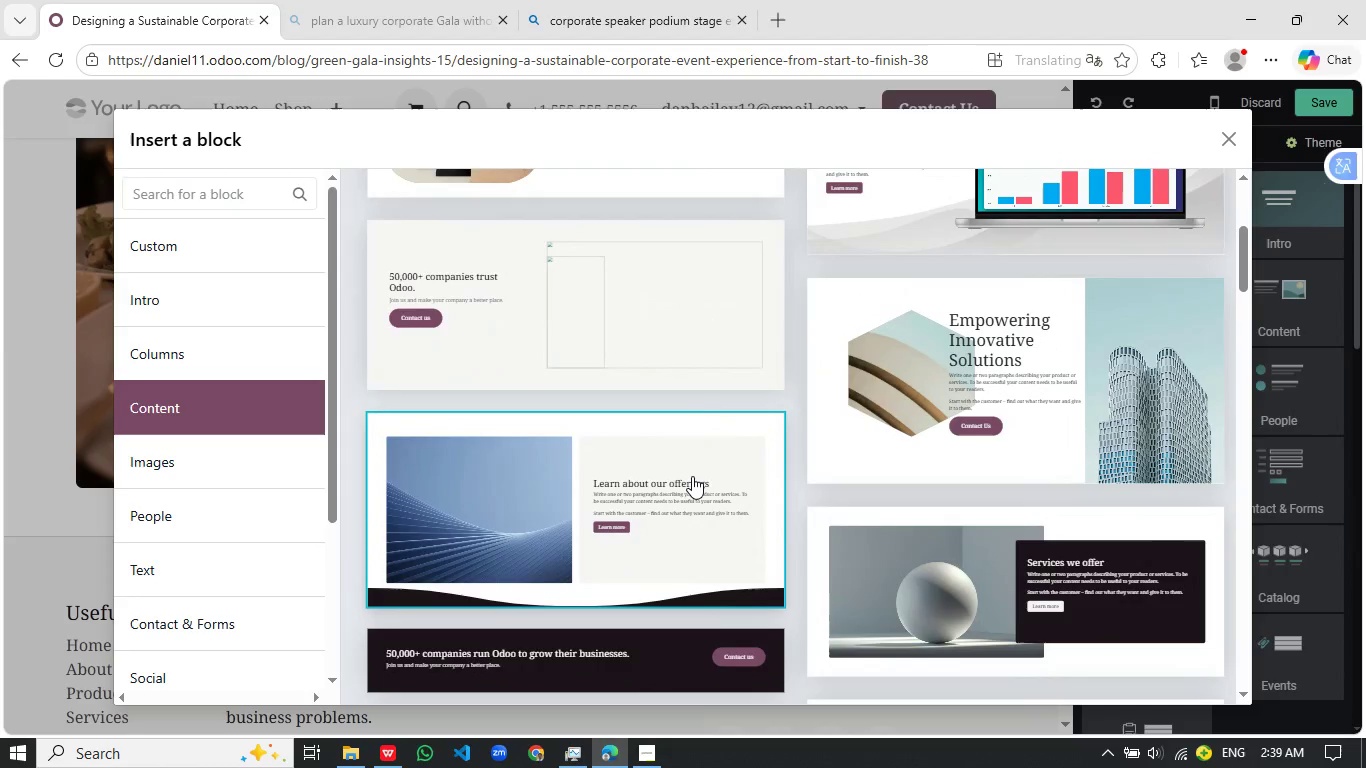 
left_click([670, 466])
 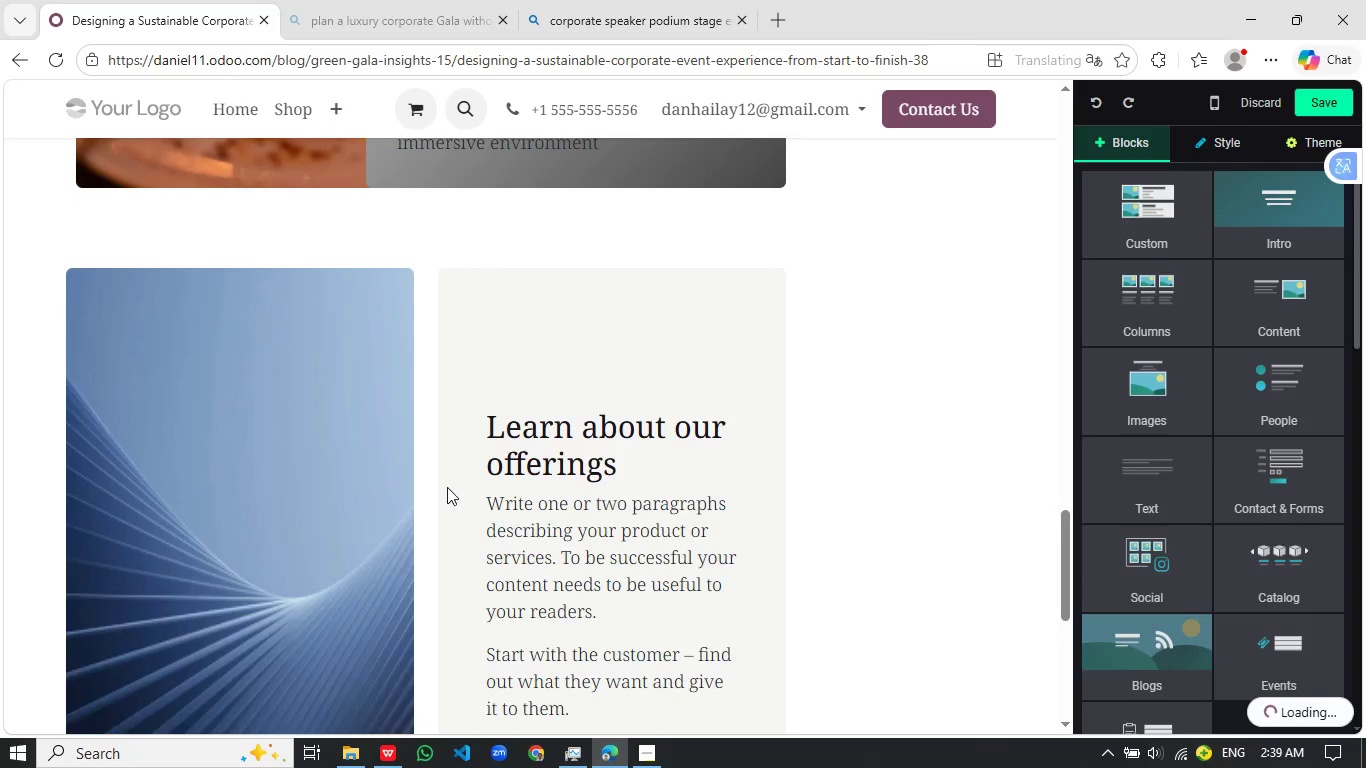 
left_click([362, 472])
 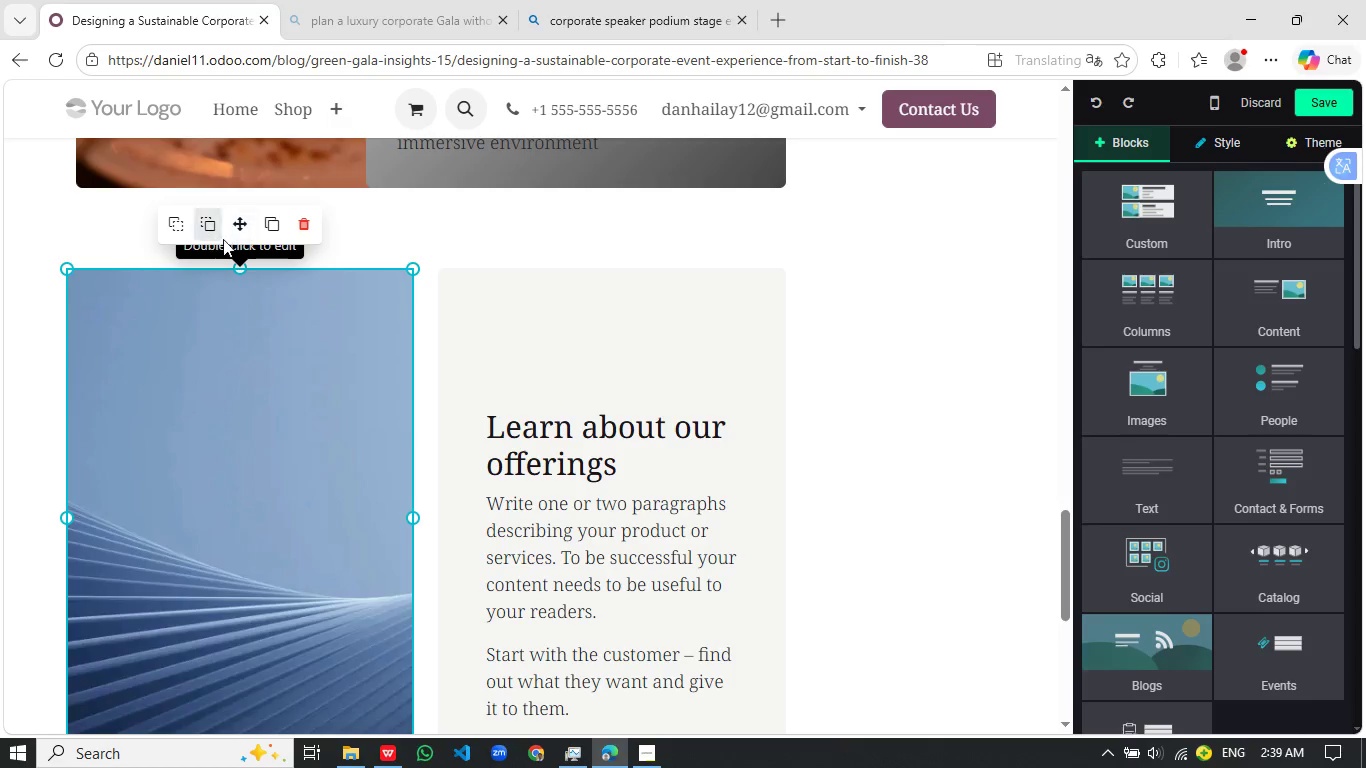 
left_click([579, 297])
 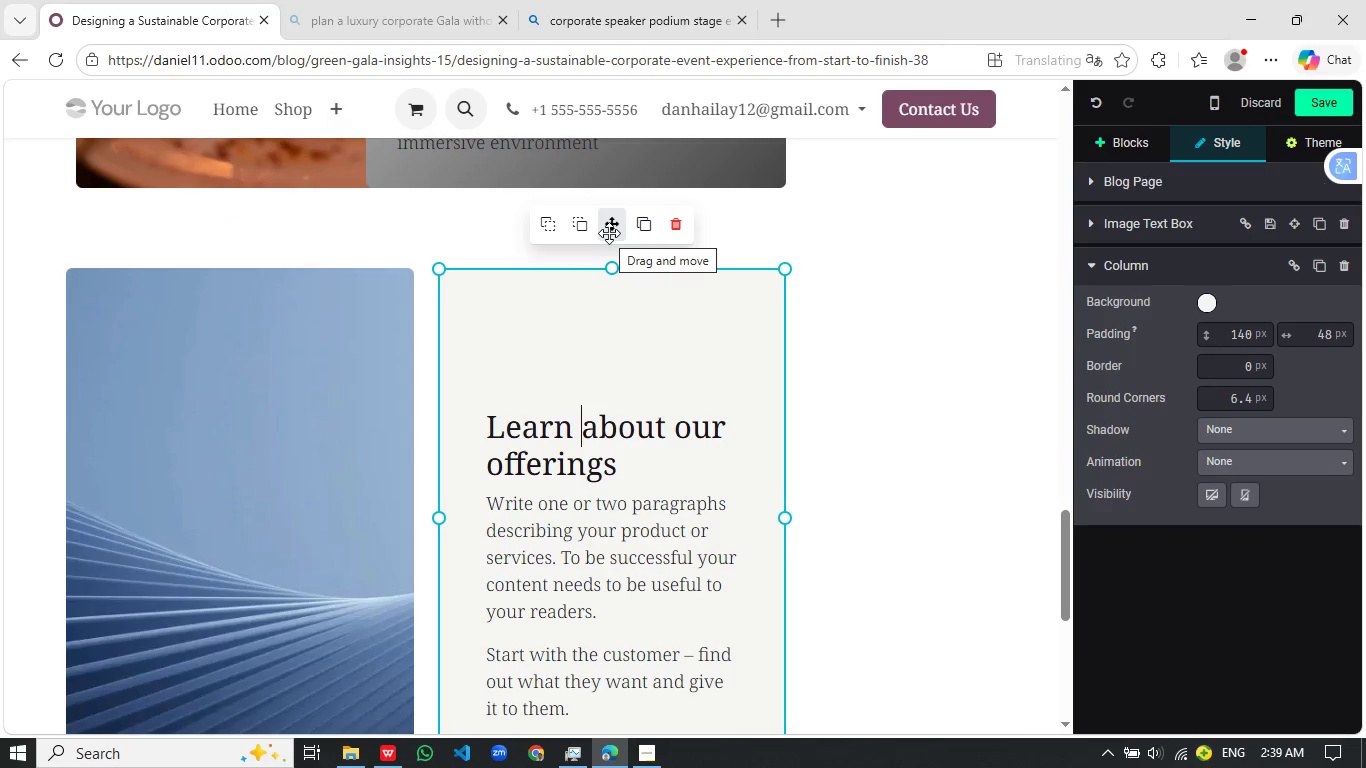 
left_click_drag(start_coordinate=[609, 233], to_coordinate=[201, 270])
 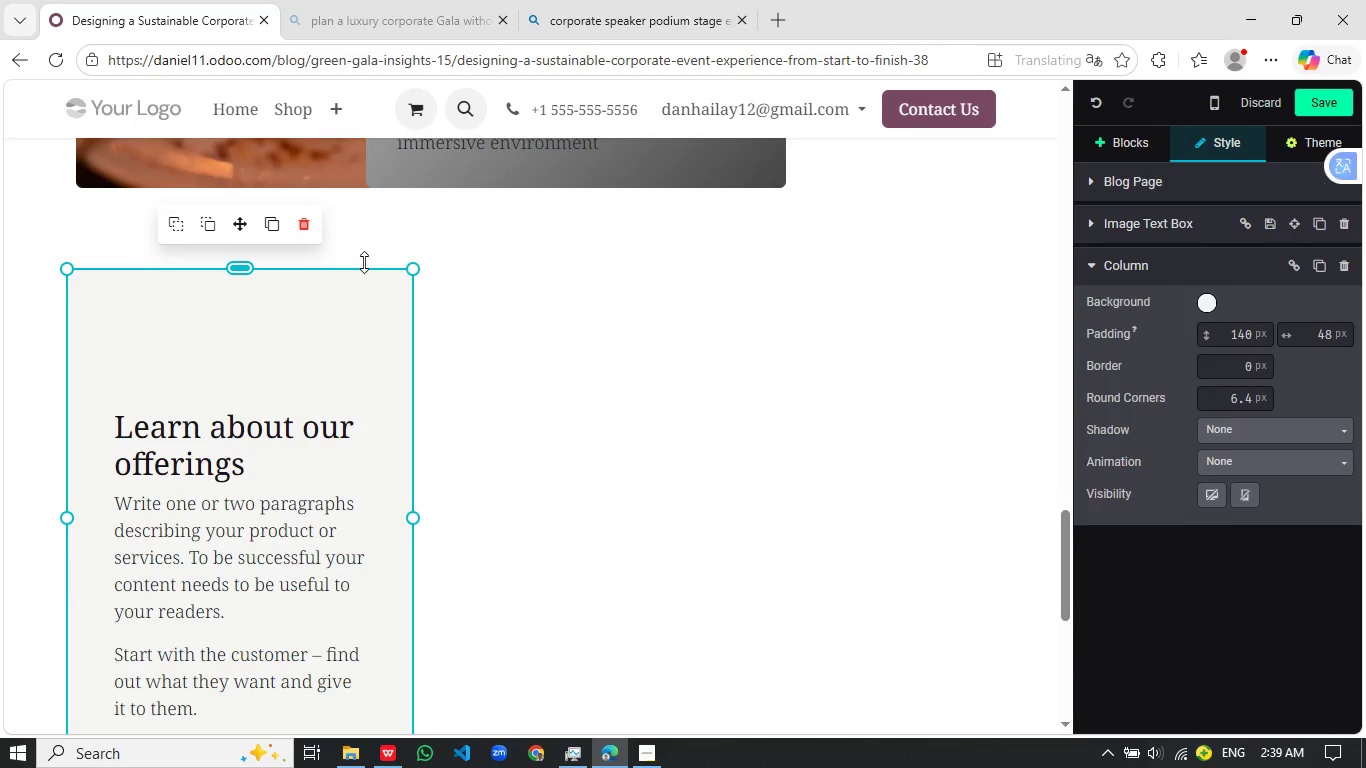 
left_click([364, 262])
 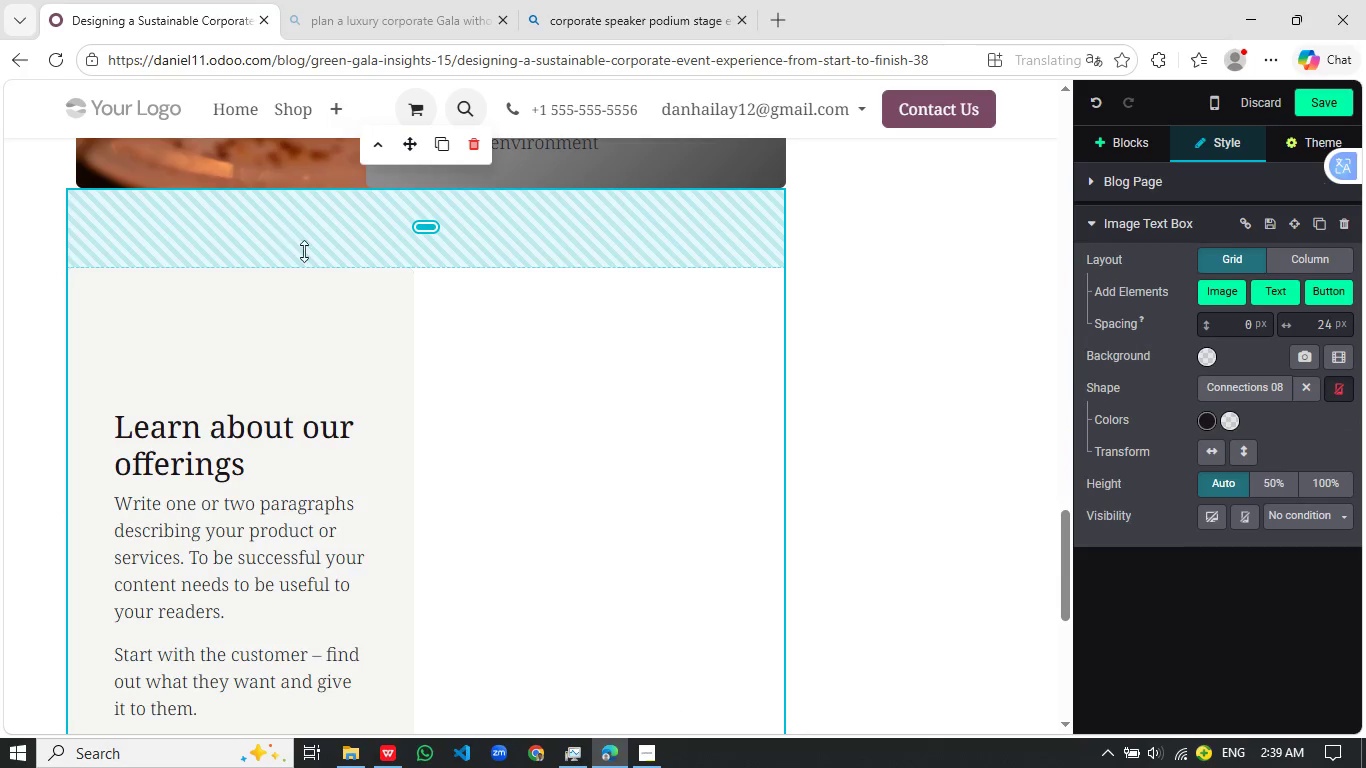 
left_click([306, 289])
 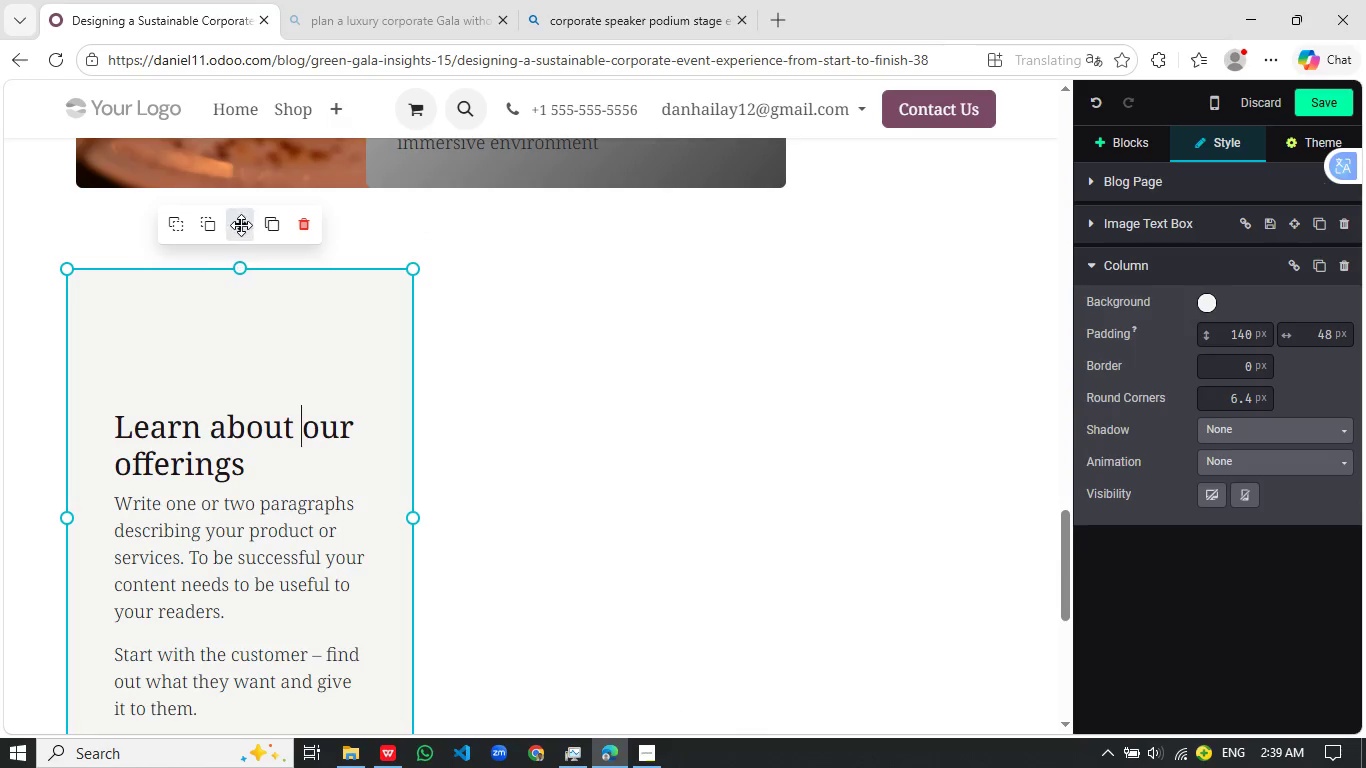 
left_click_drag(start_coordinate=[241, 225], to_coordinate=[314, 282])
 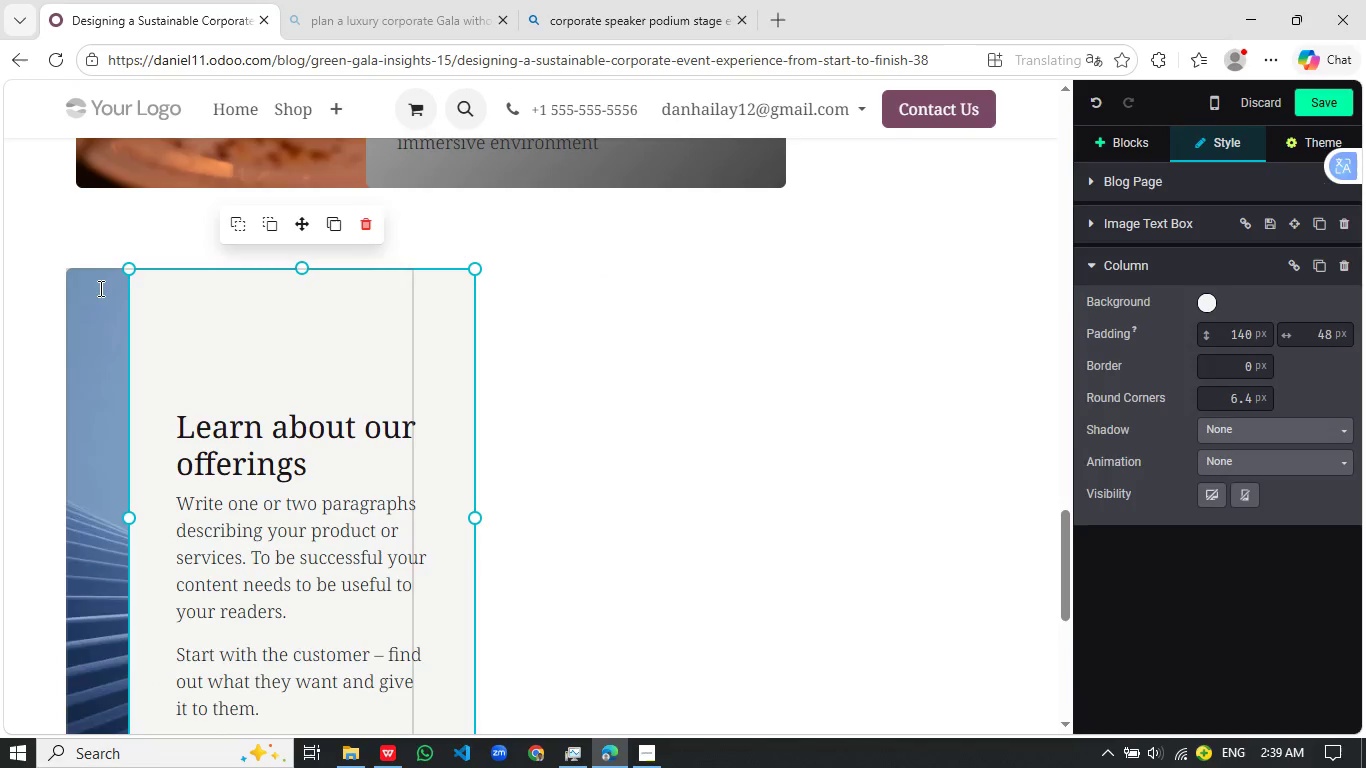 
left_click([99, 288])
 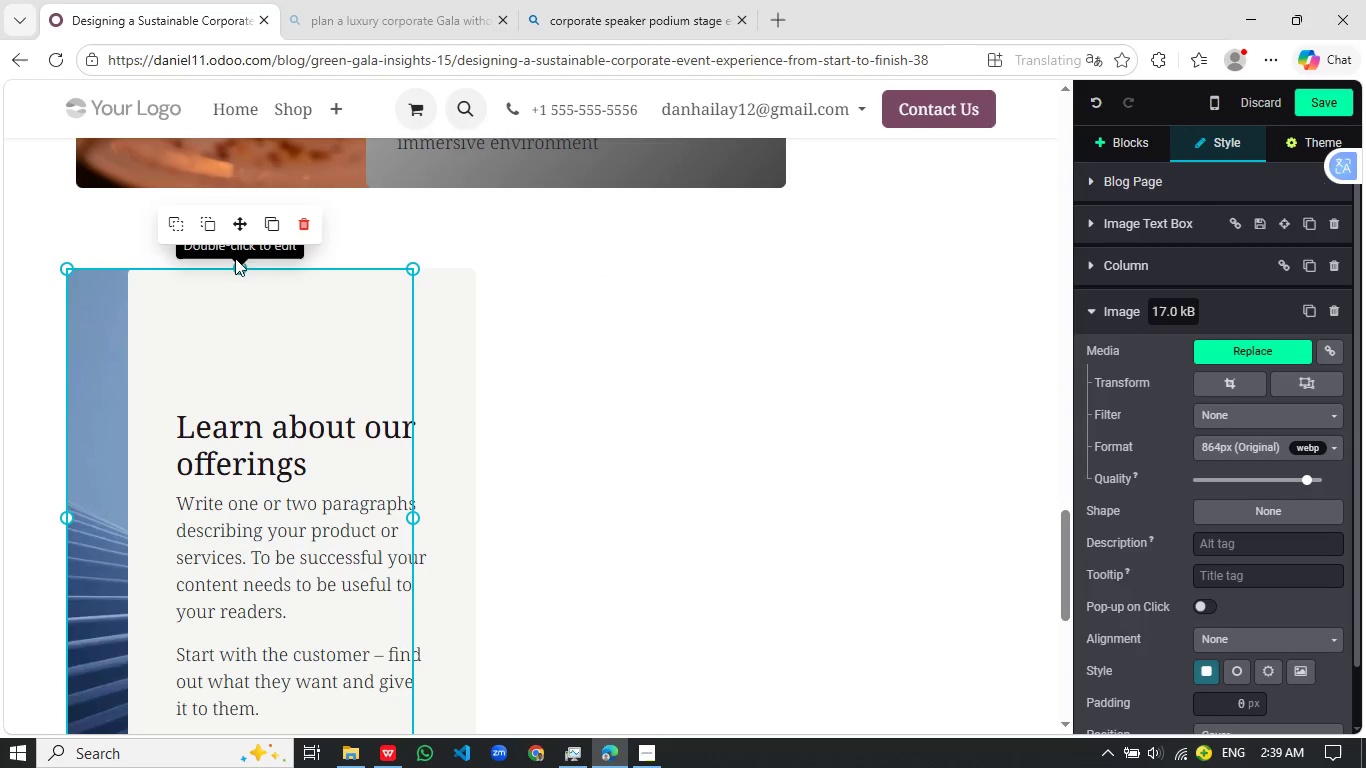 
left_click_drag(start_coordinate=[237, 229], to_coordinate=[647, 292])
 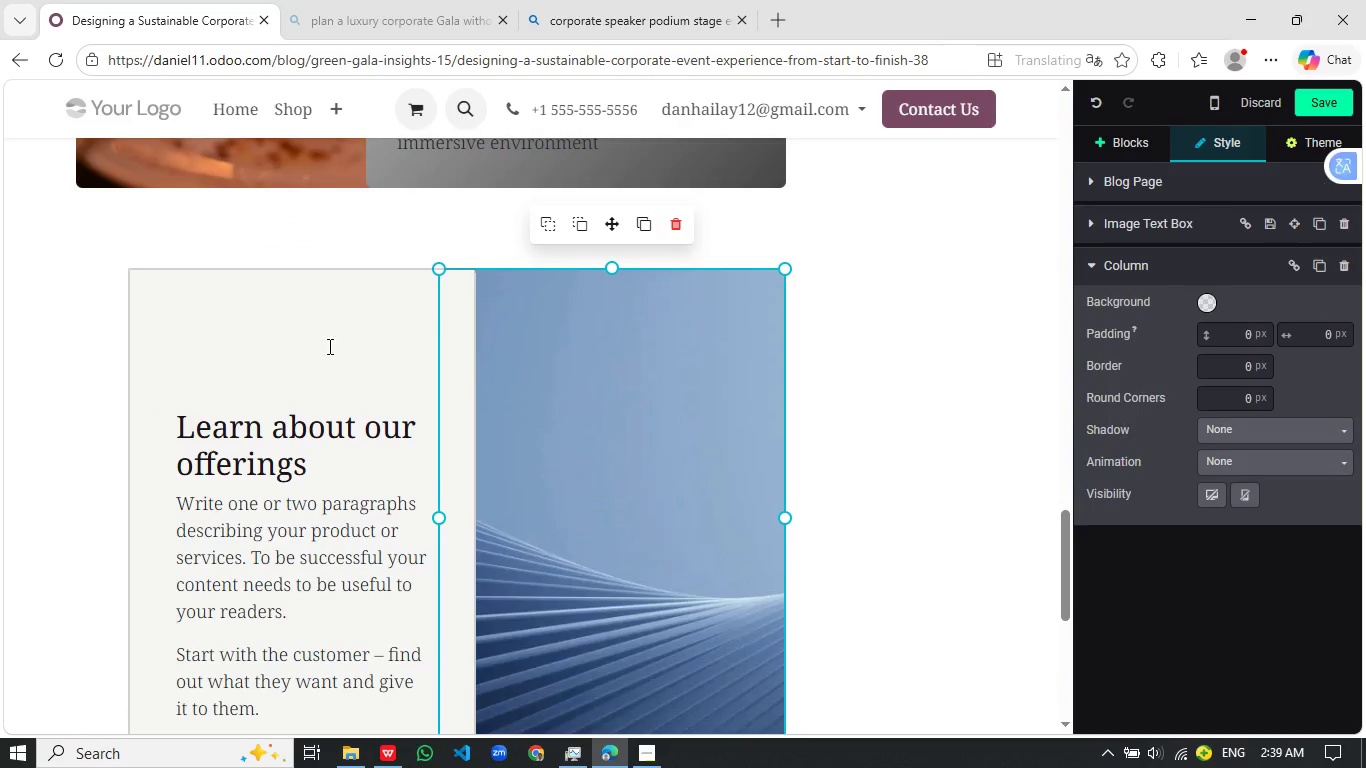 
left_click([328, 340])
 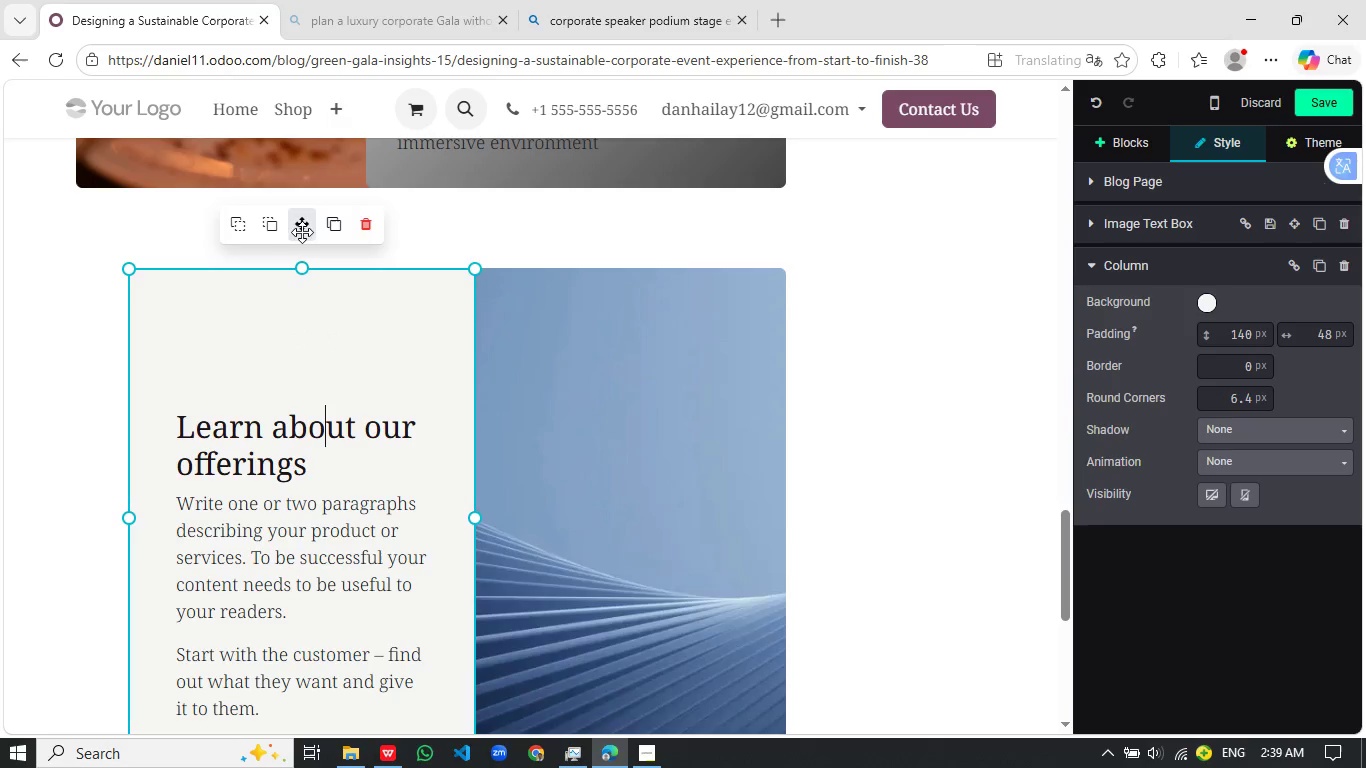 
left_click_drag(start_coordinate=[303, 230], to_coordinate=[276, 231])
 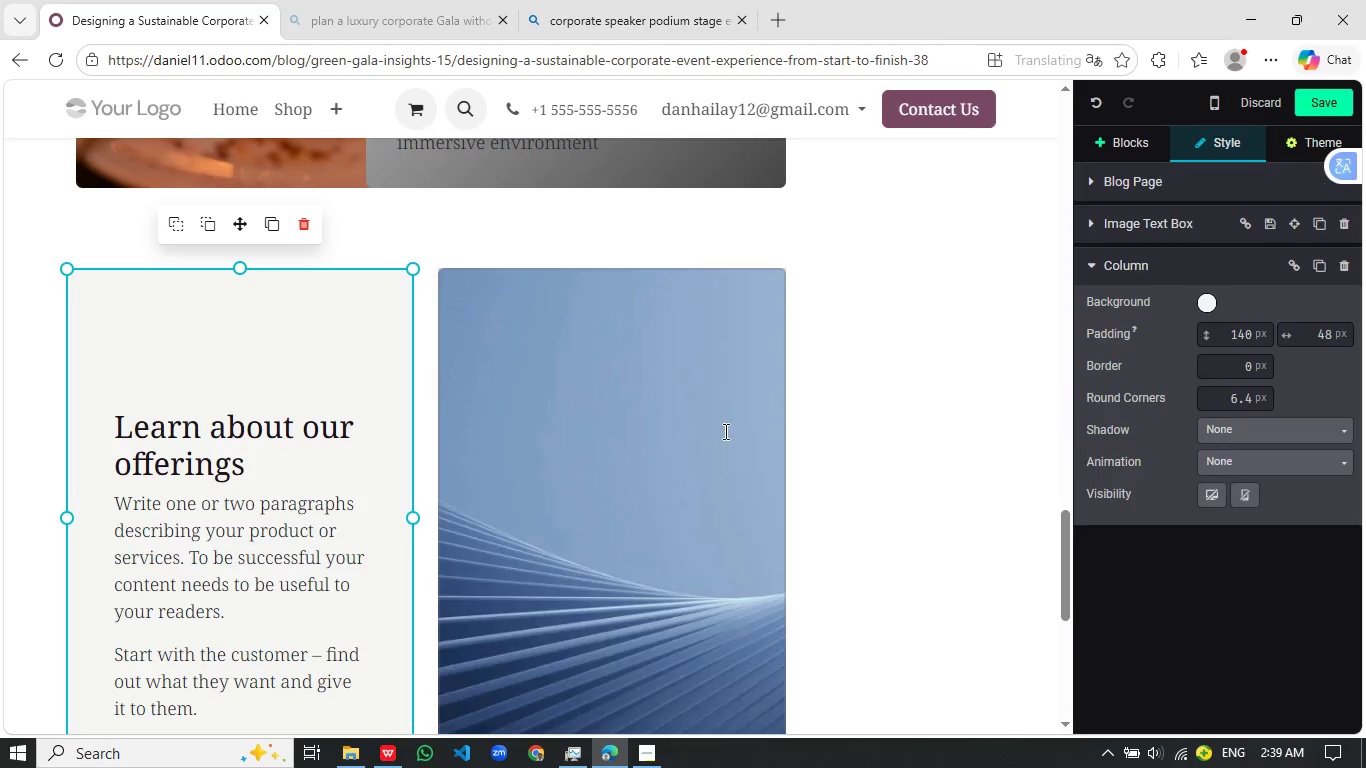 
scroll: coordinate [701, 535], scroll_direction: up, amount: 3.0
 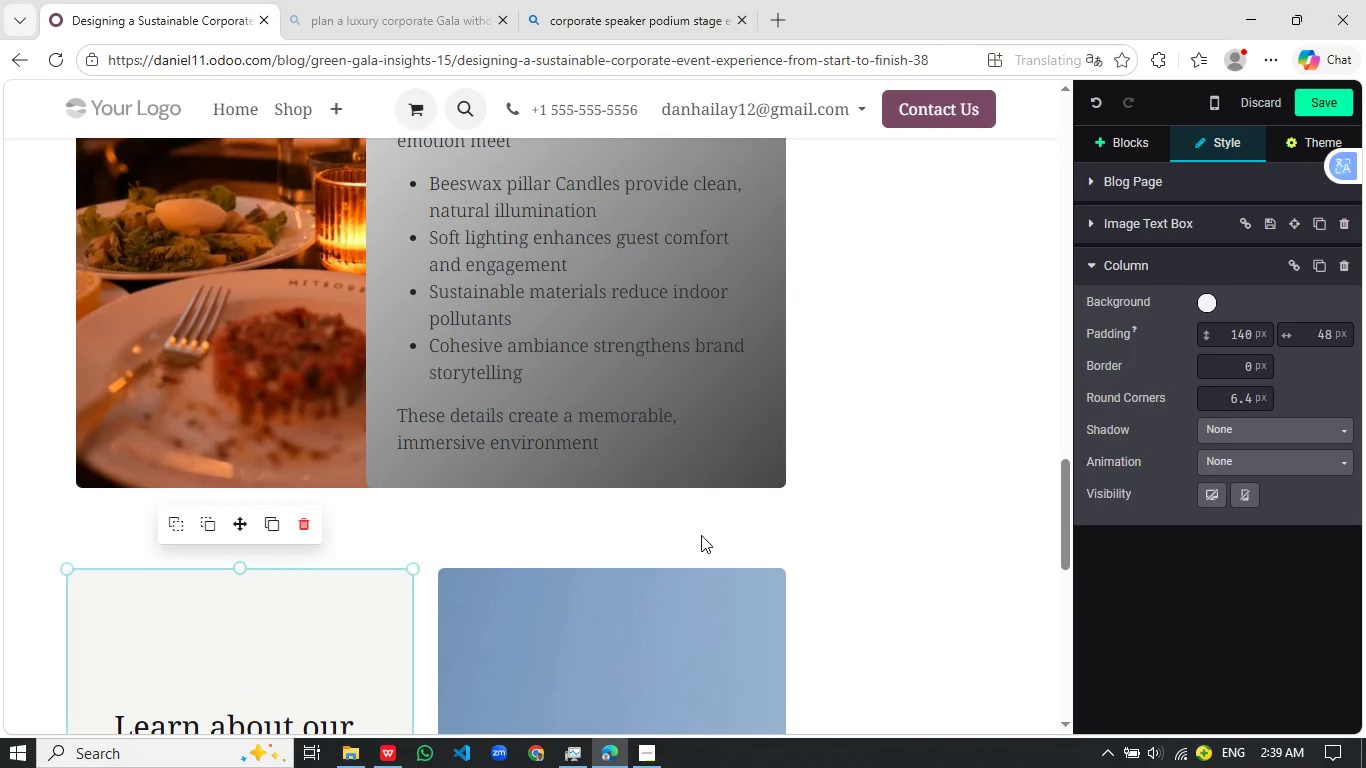 
scroll: coordinate [701, 535], scroll_direction: down, amount: 4.0
 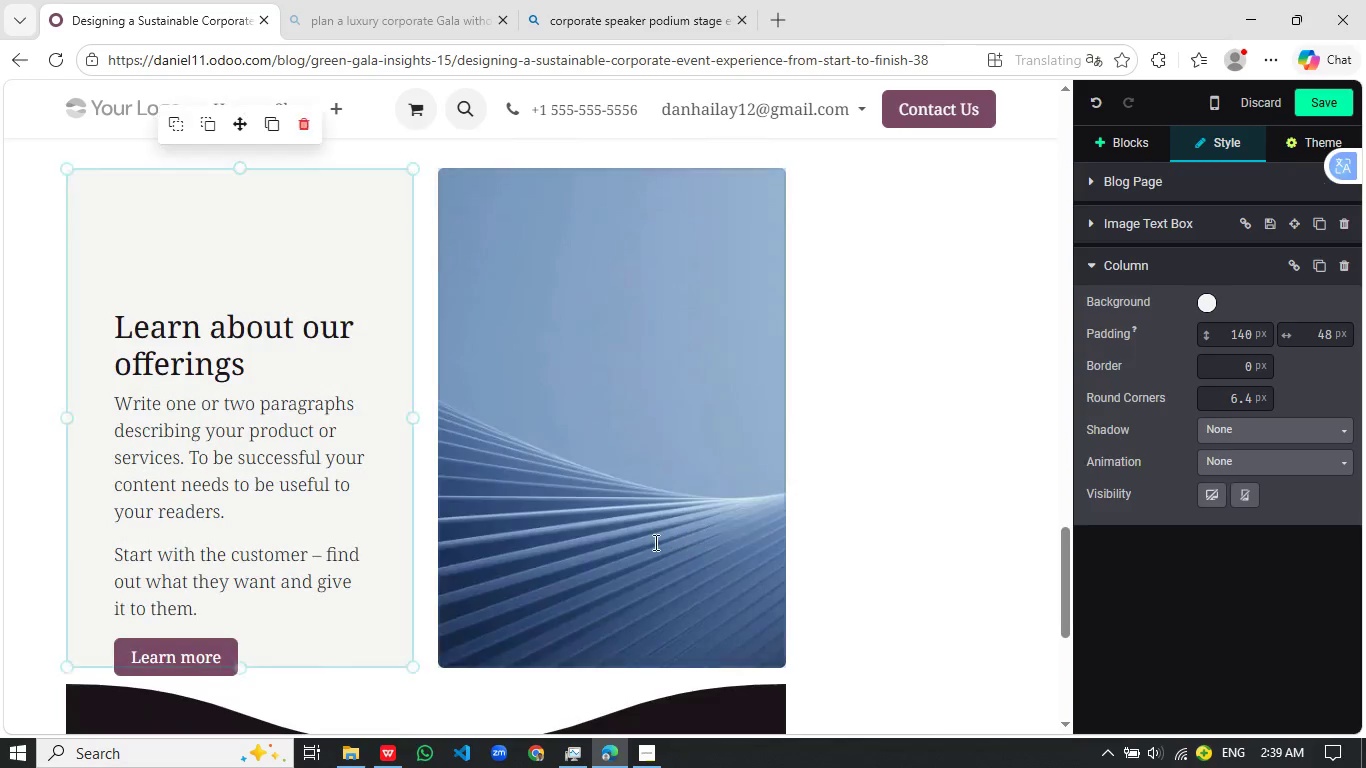 
scroll: coordinate [652, 543], scroll_direction: up, amount: 2.0
 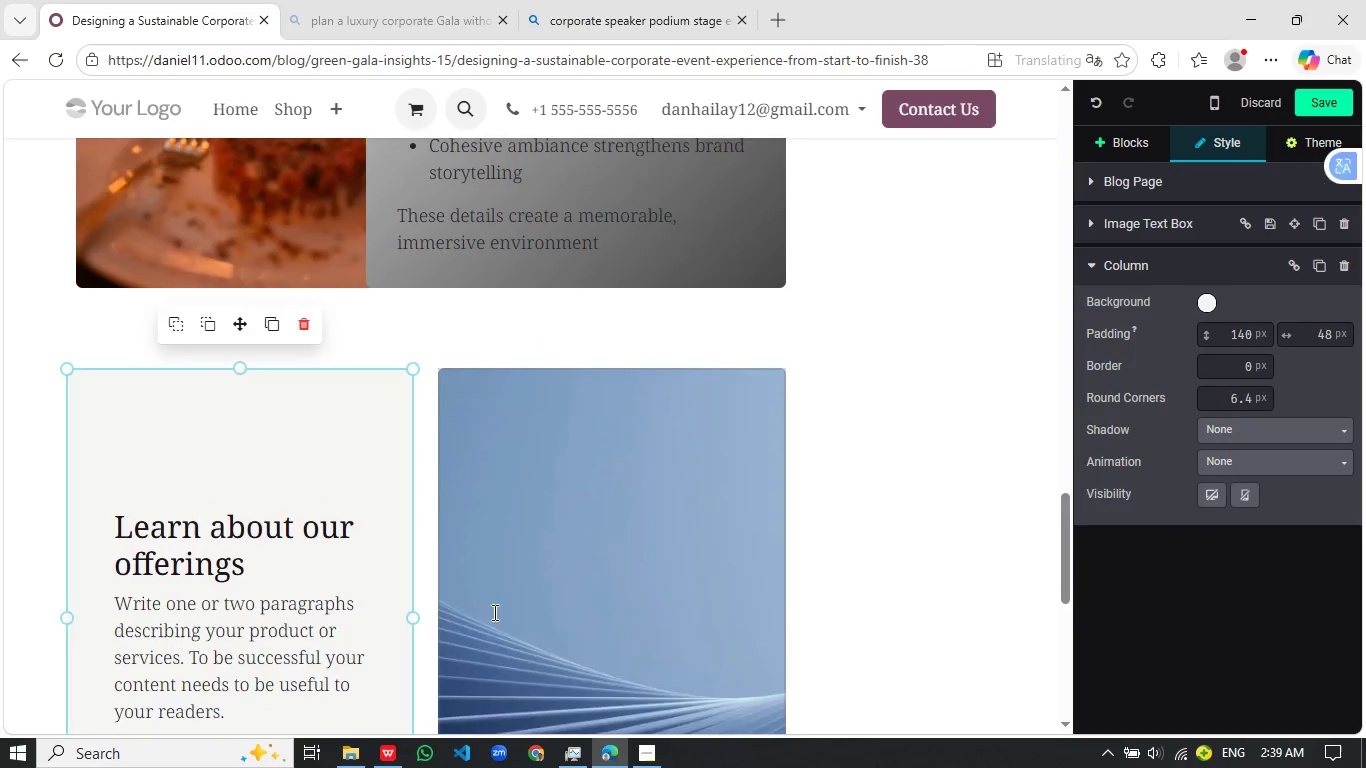 
scroll: coordinate [493, 612], scroll_direction: down, amount: 2.0
 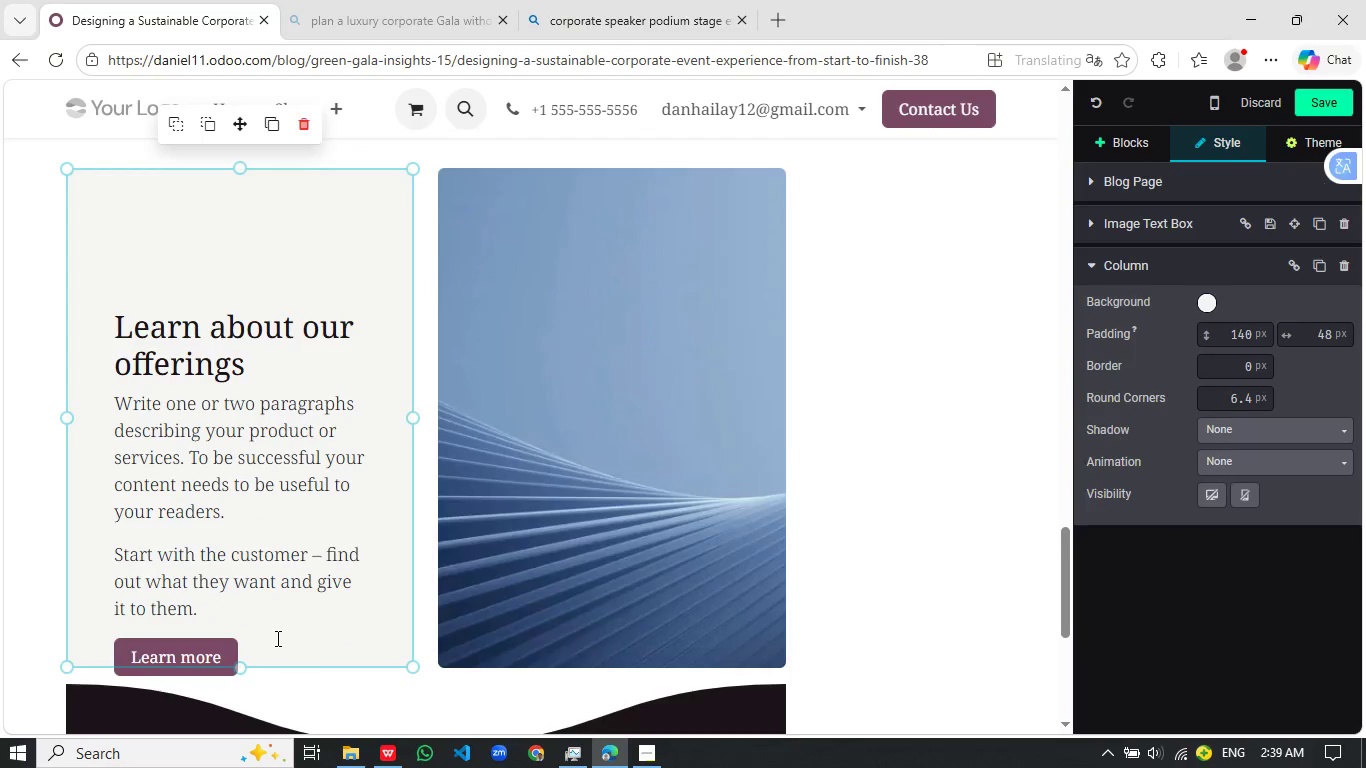 
left_click_drag(start_coordinate=[276, 638], to_coordinate=[124, 319])
 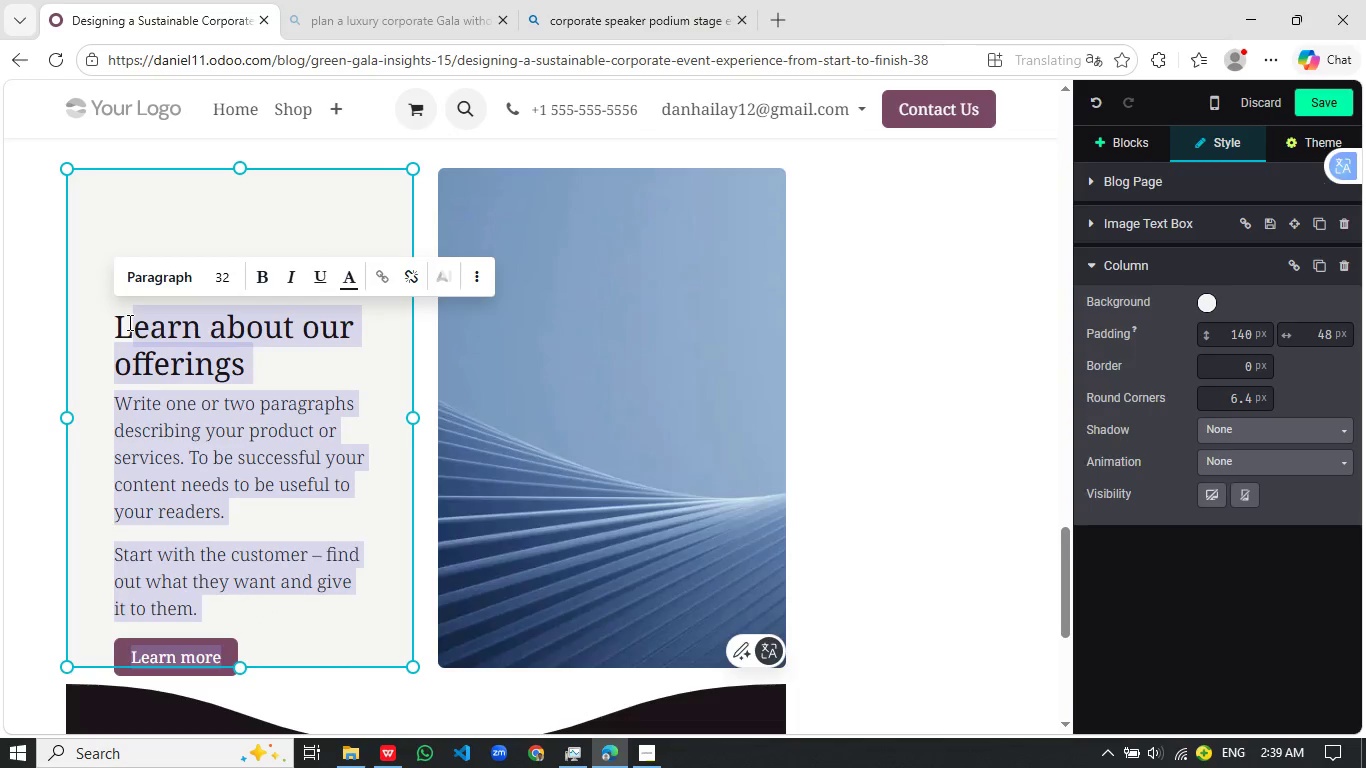 
key(Backspace)
 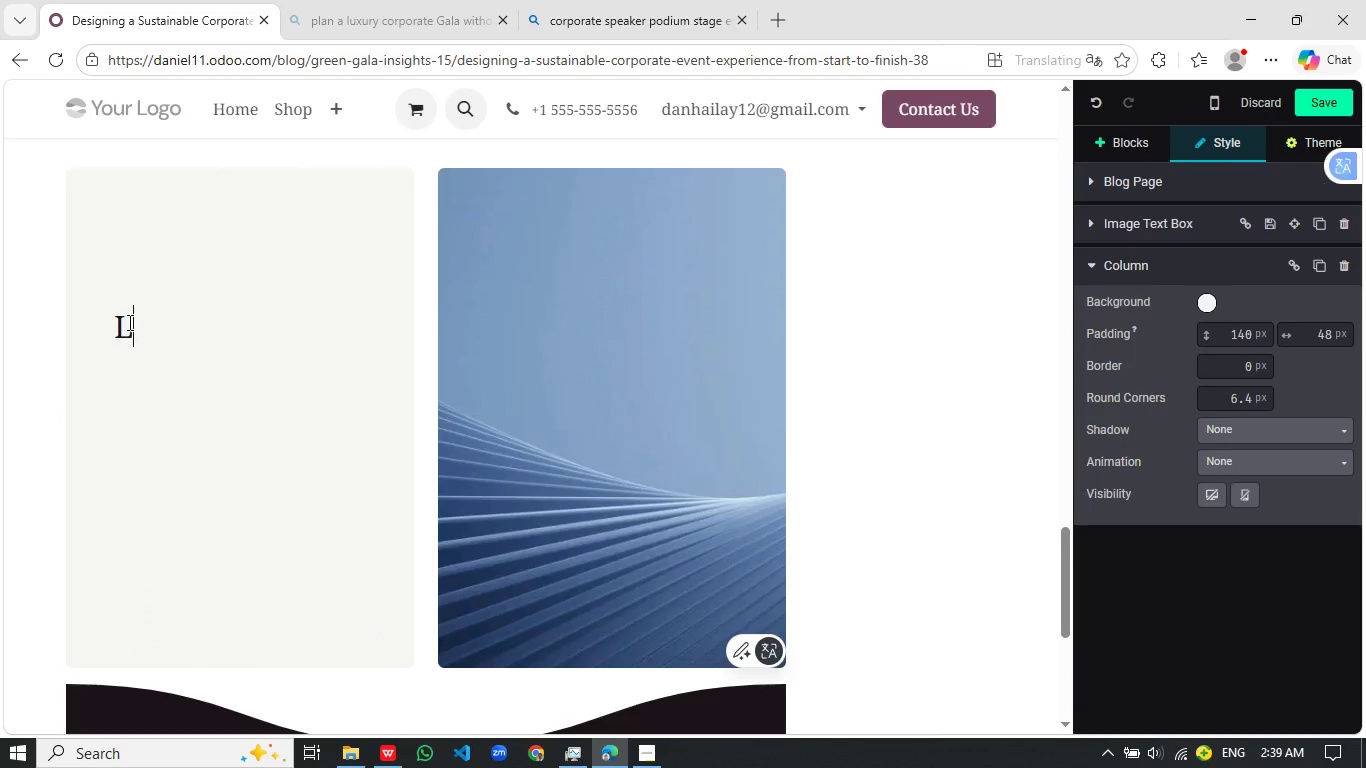 
key(Backspace)
 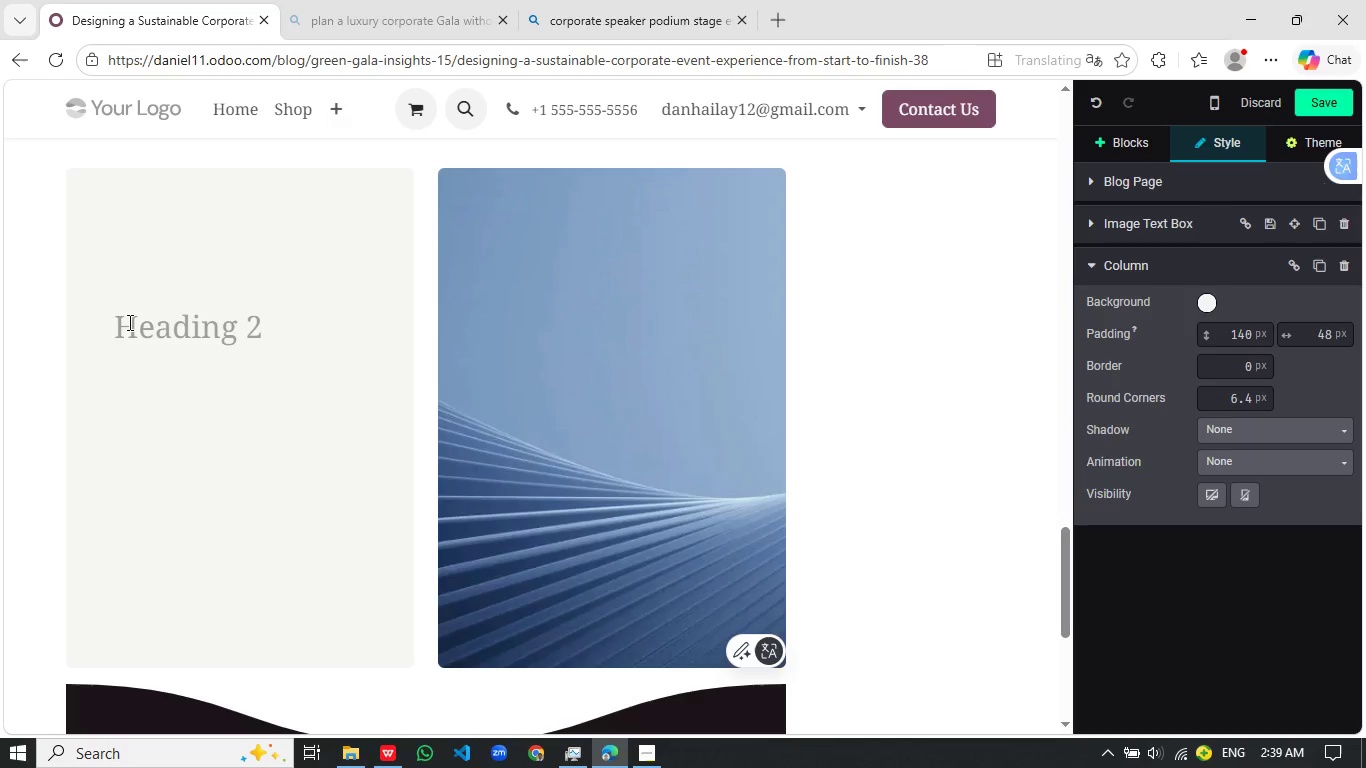 
type(State,emt {oeces Tjat)
key(Backspace)
key(Backspace)
key(Backspace)
key(Backspace)
key(Backspace)
key(Backspace)
key(Backspace)
key(Backspace)
type(ment Pieces That Inspire)
 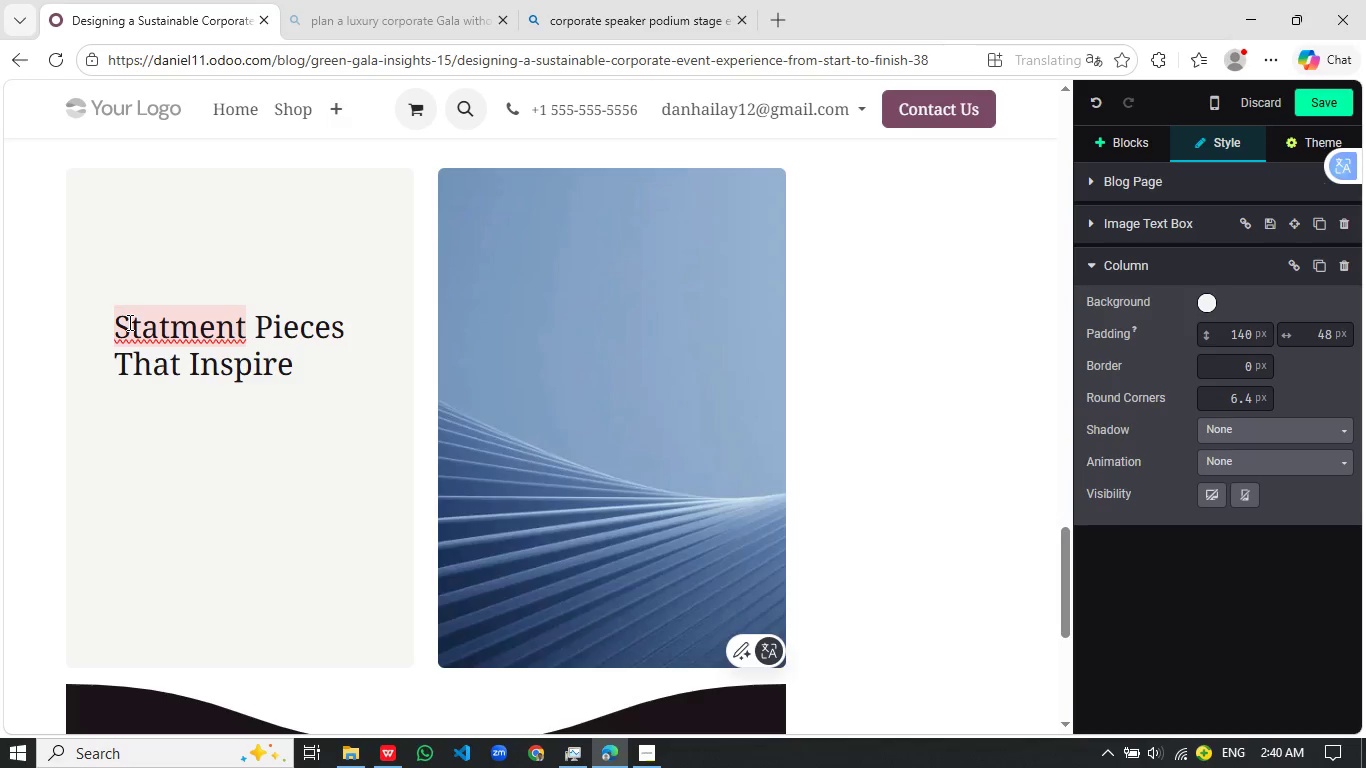 
left_click([209, 325])
 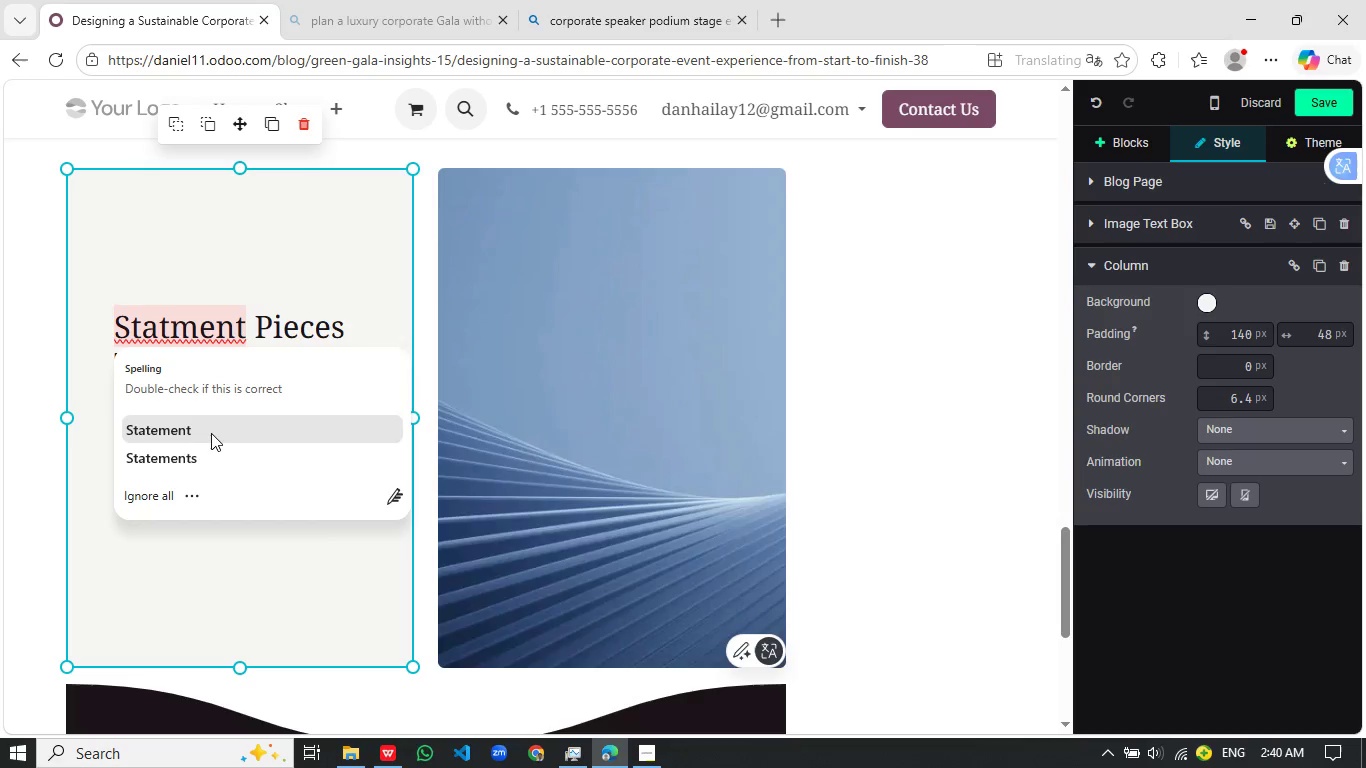 
left_click([211, 433])
 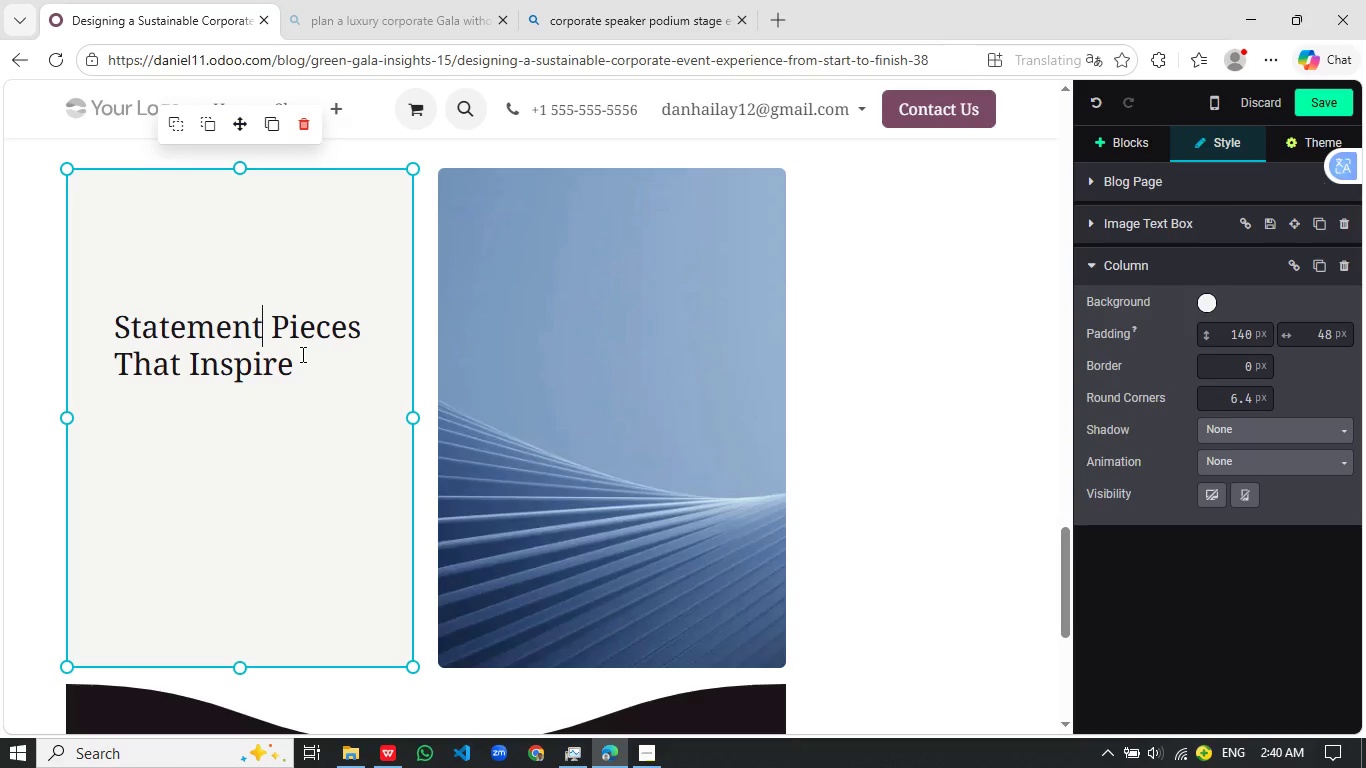 
left_click_drag(start_coordinate=[211, 266], to_coordinate=[202, 273])
 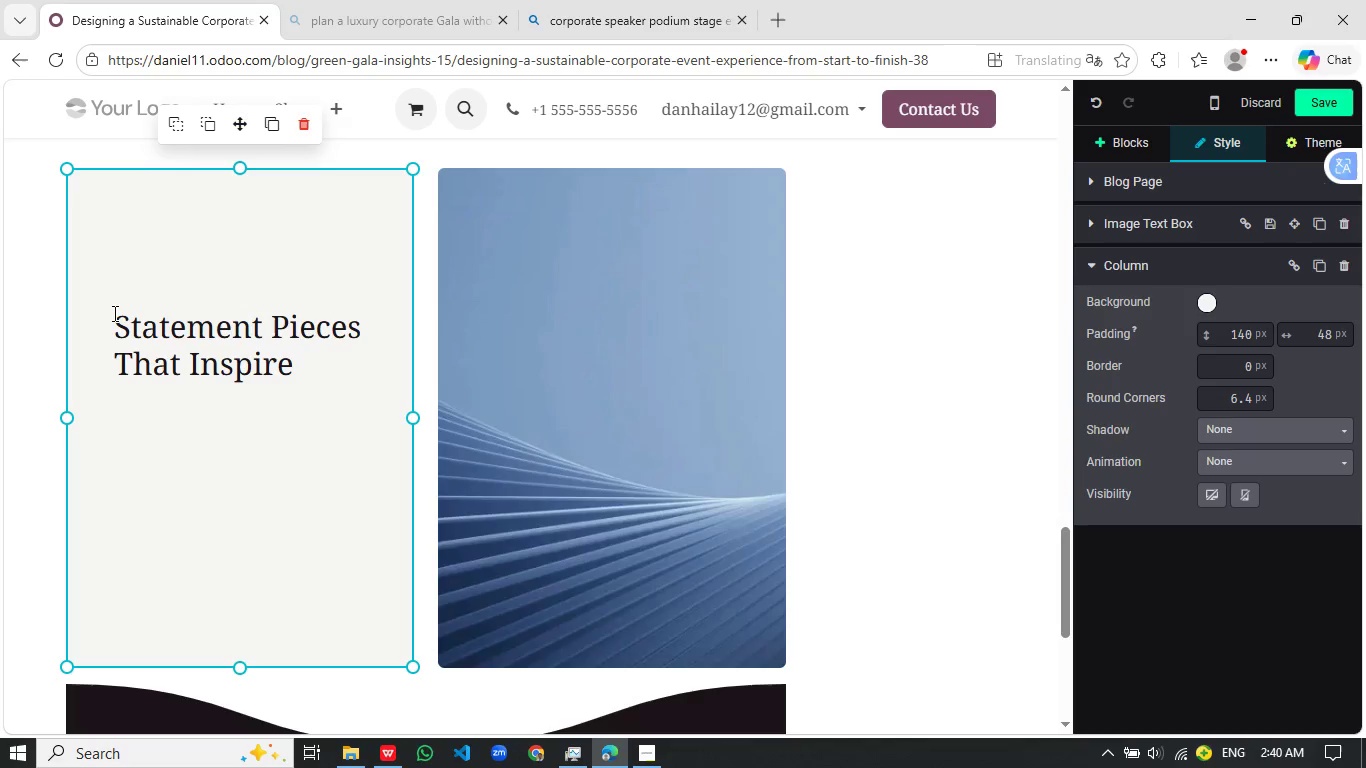 
left_click([113, 313])
 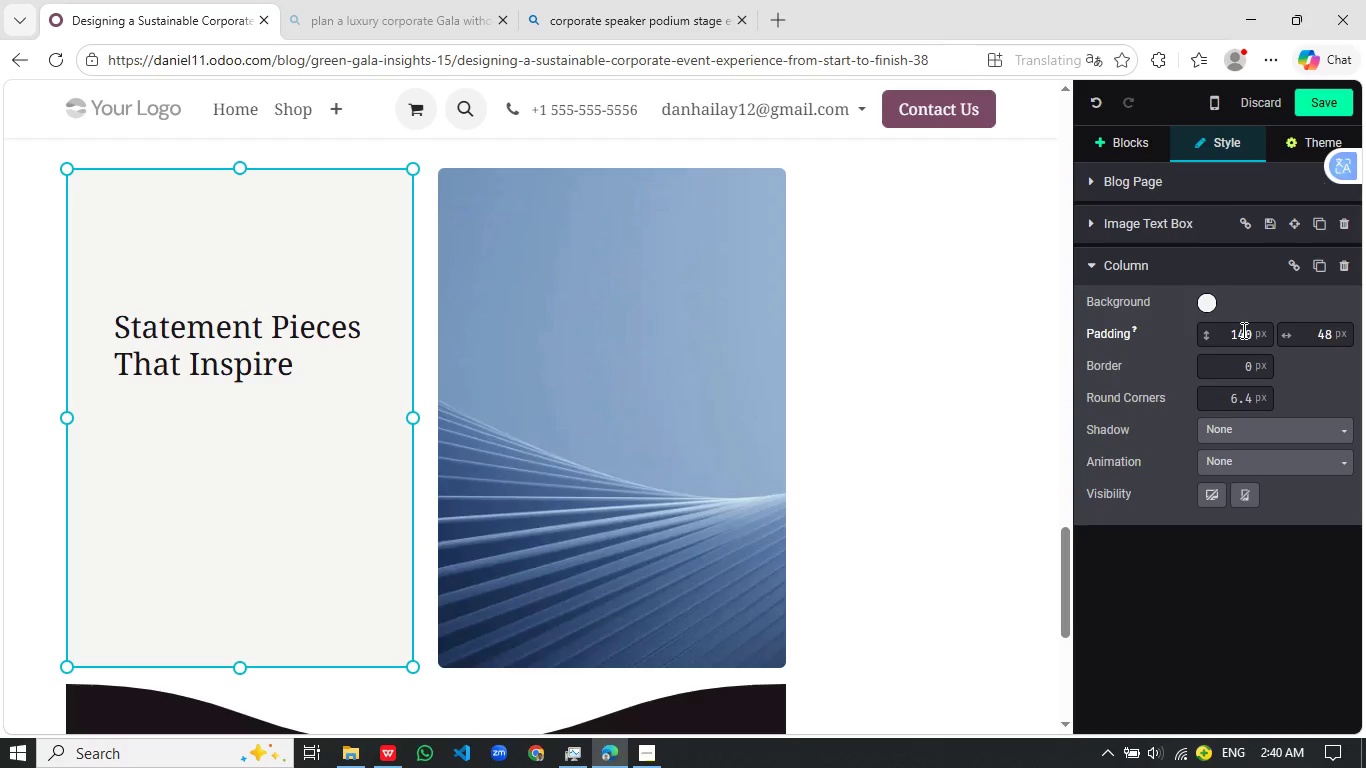 
left_click([1244, 335])
 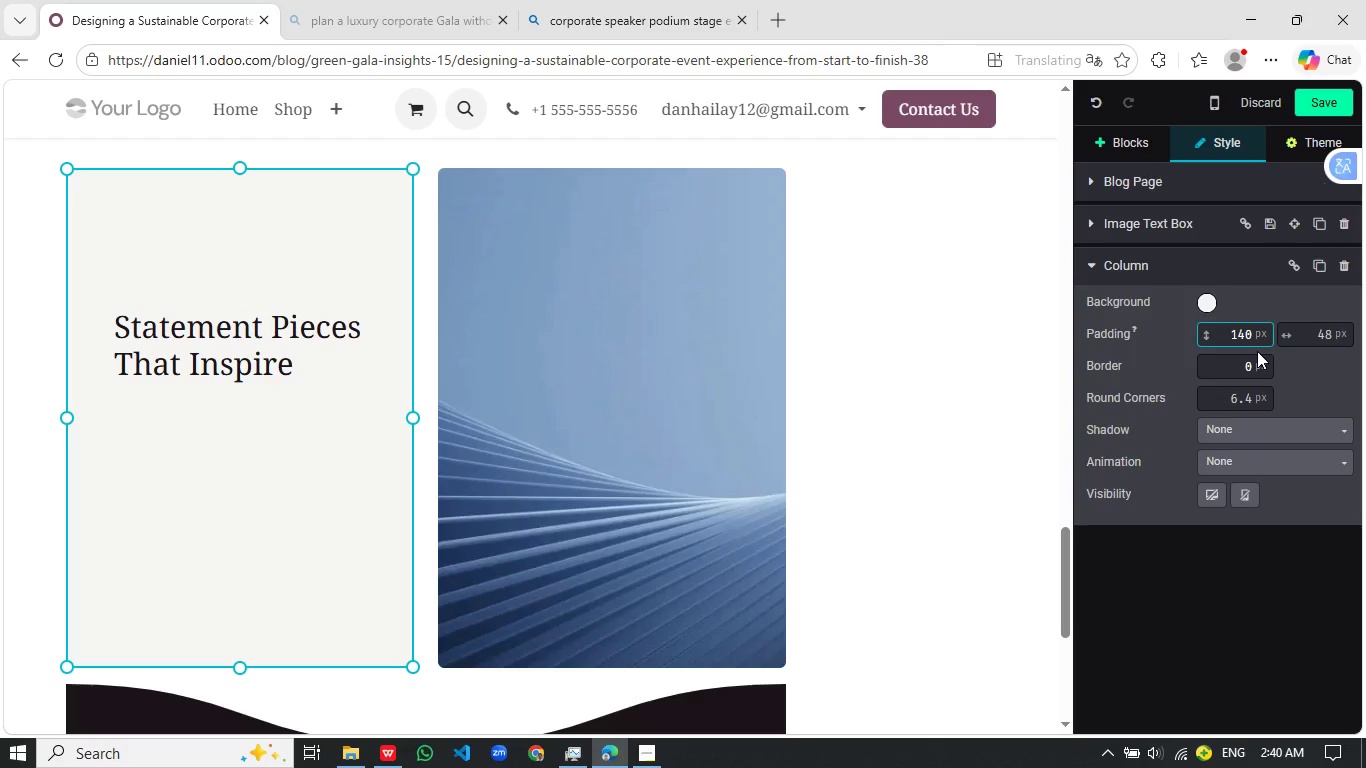 
key(Backspace)
 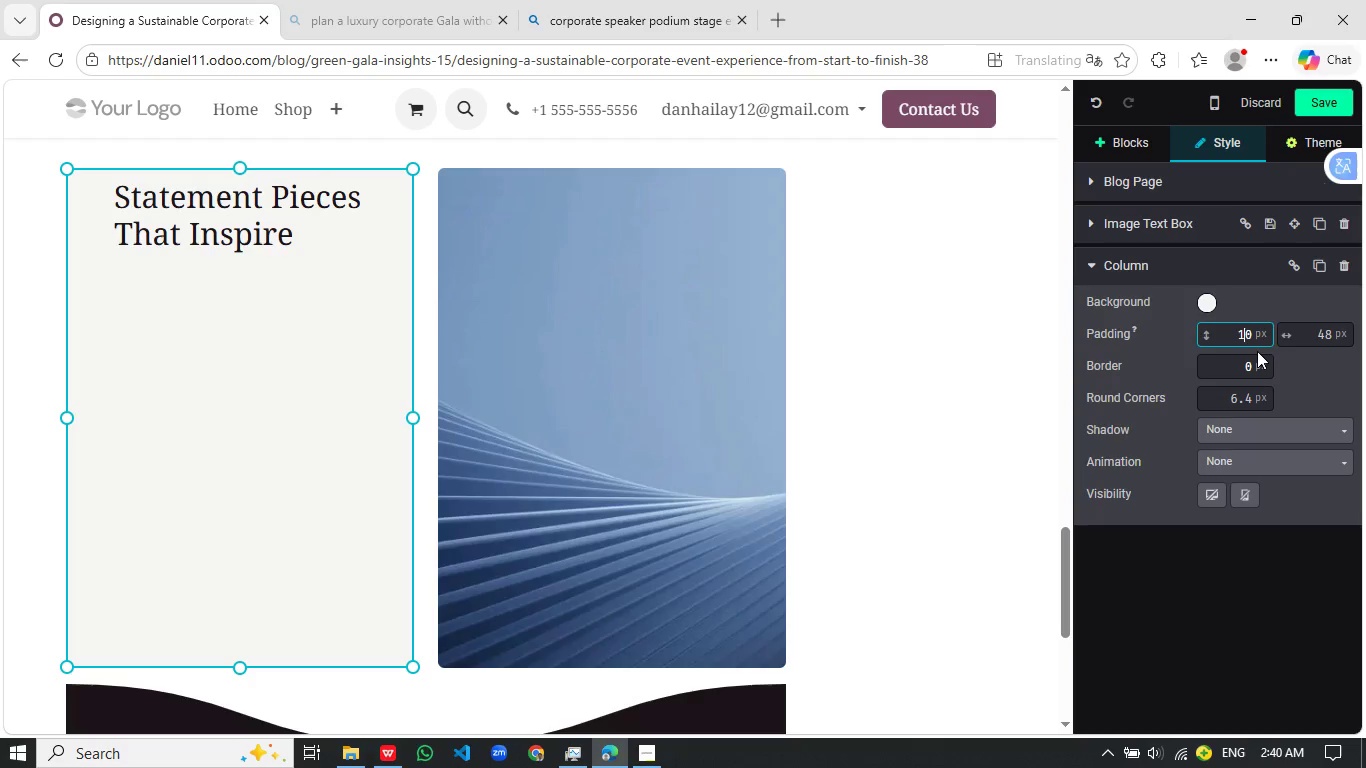 
key(Backspace)
 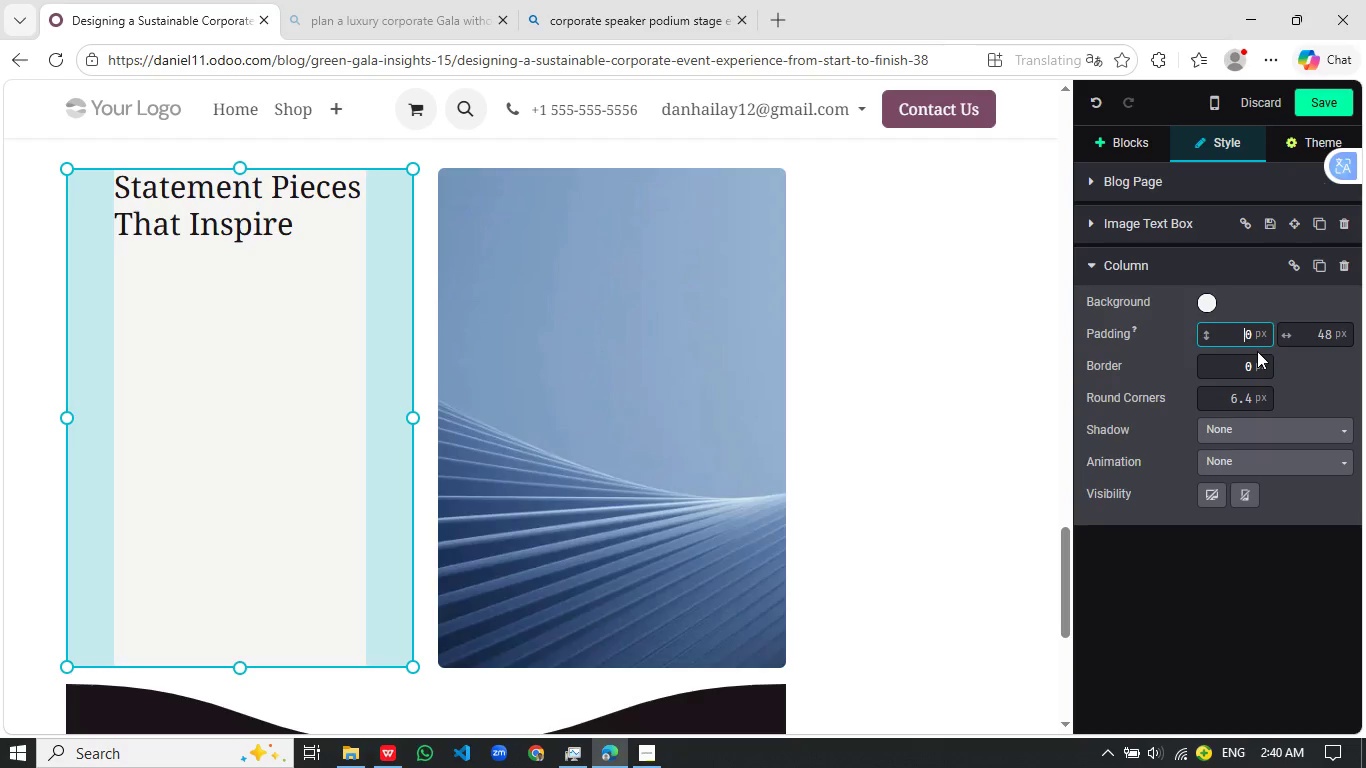 
key(2)
 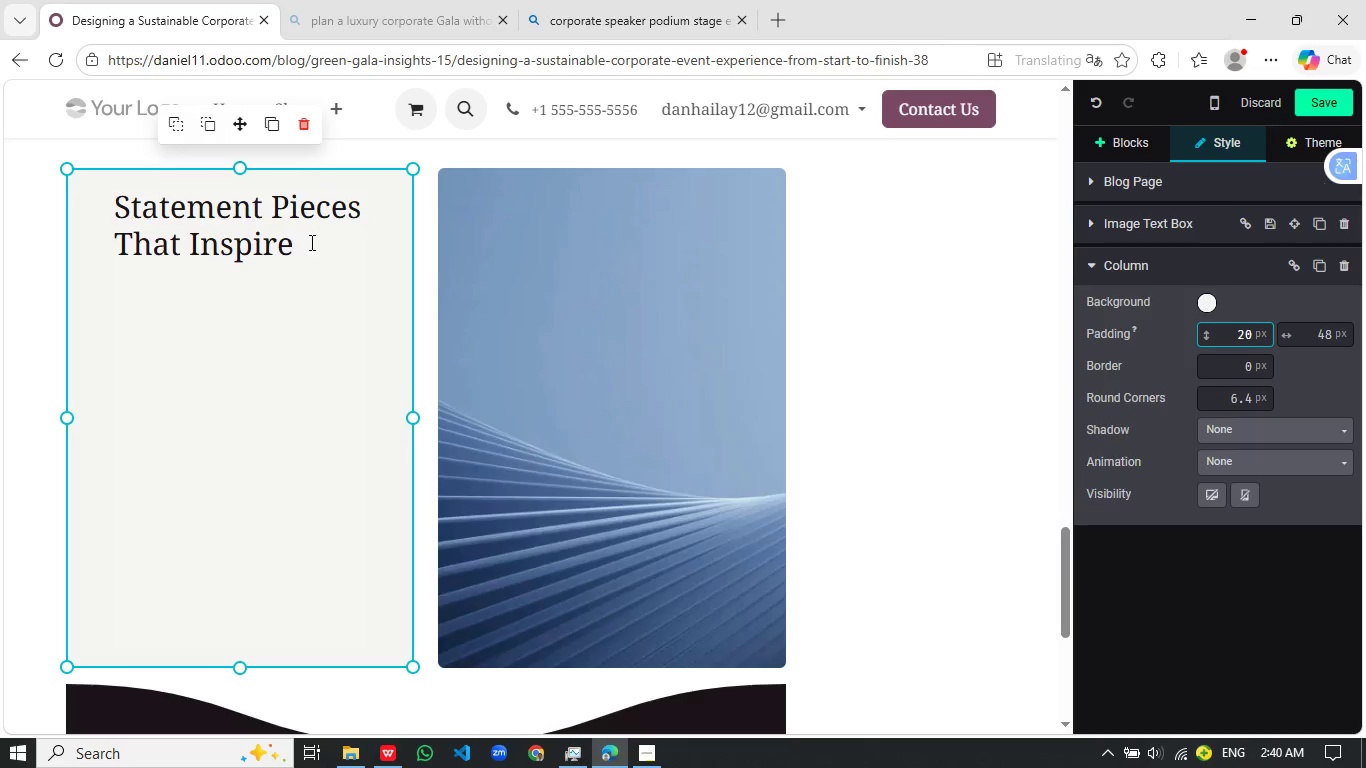 
left_click([303, 247])
 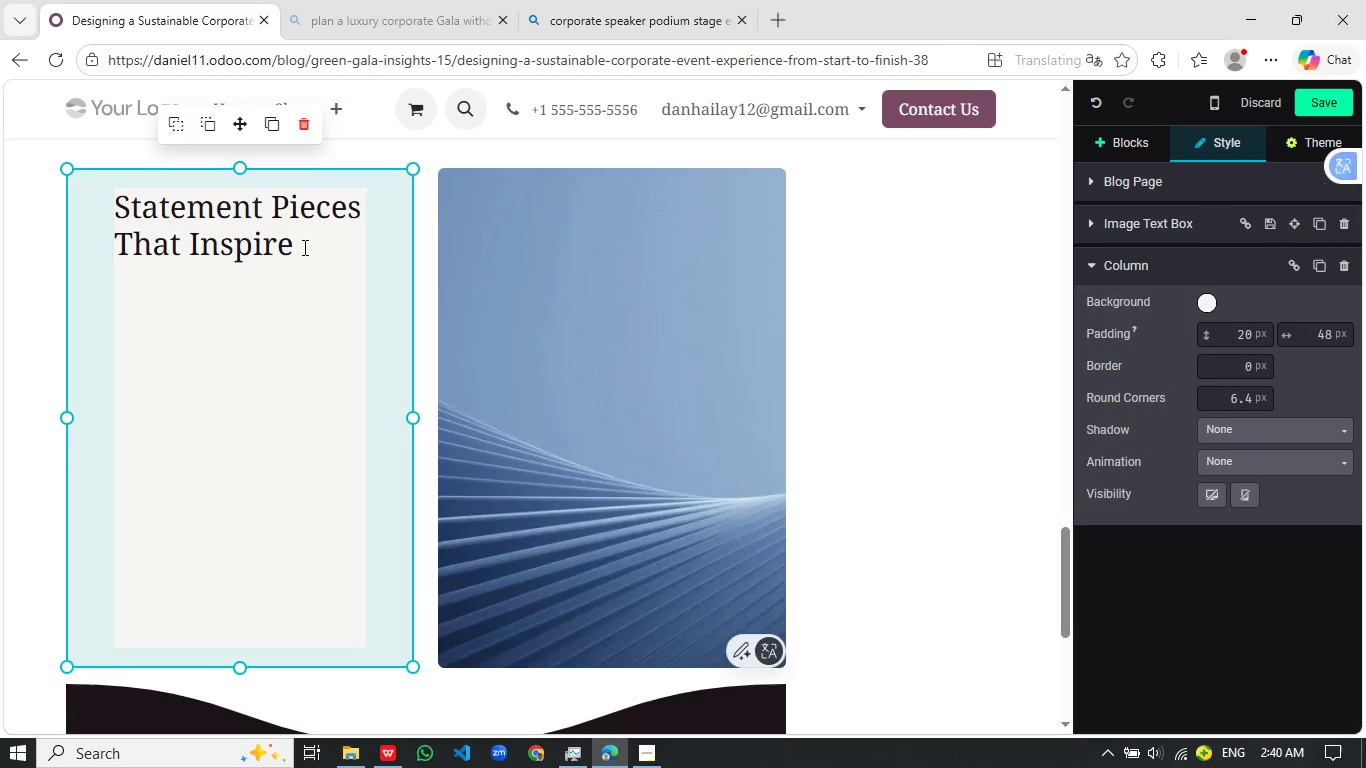 
key(Enter)
 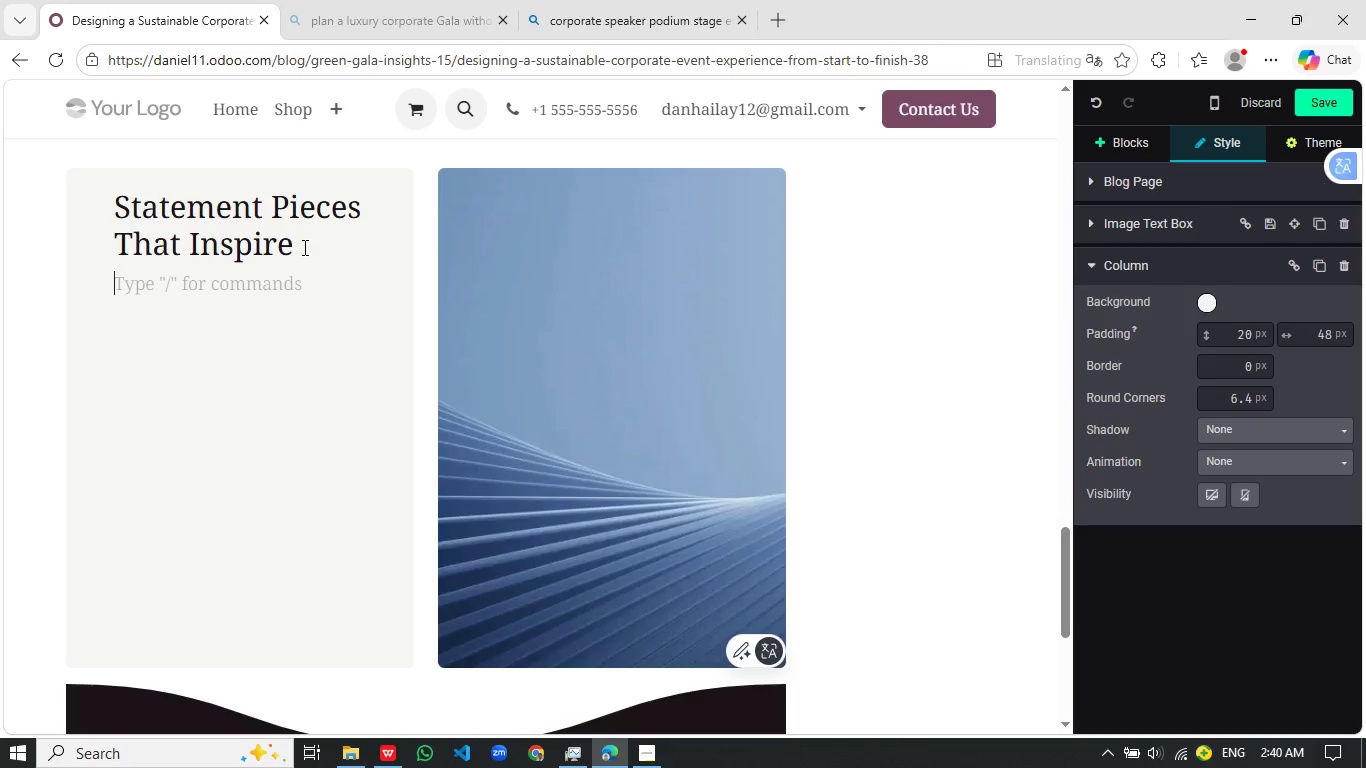 
type(Innovation defines modern Sustainablity. The Mushroom Leather Ottoman represents a new wave of material science-biodegradable, fu)
key(Backspace)
key(Backspace)
type(durable, and visually strike)
key(Backspace)
type(ing )
key(Backspace)
type(. Incop)
key(Backspace)
type(rporating )
 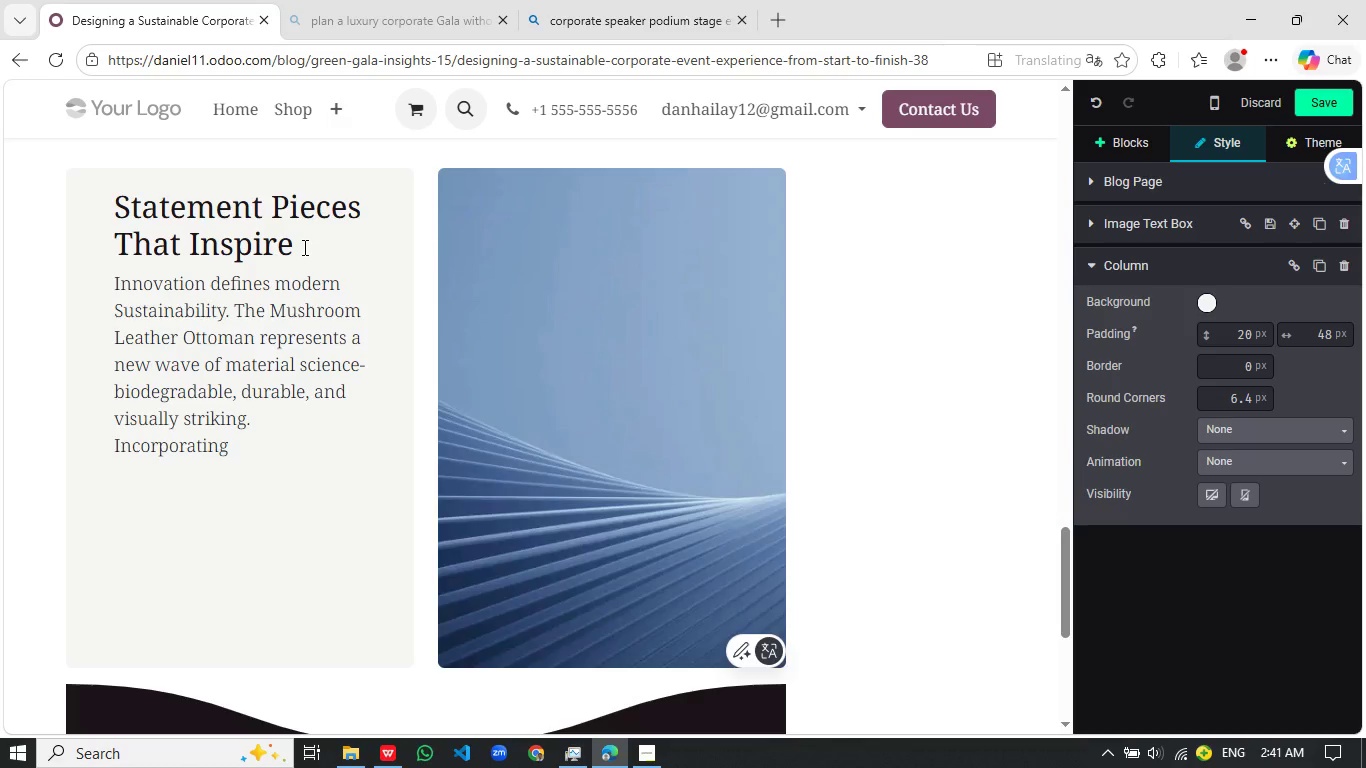 
type(such )
 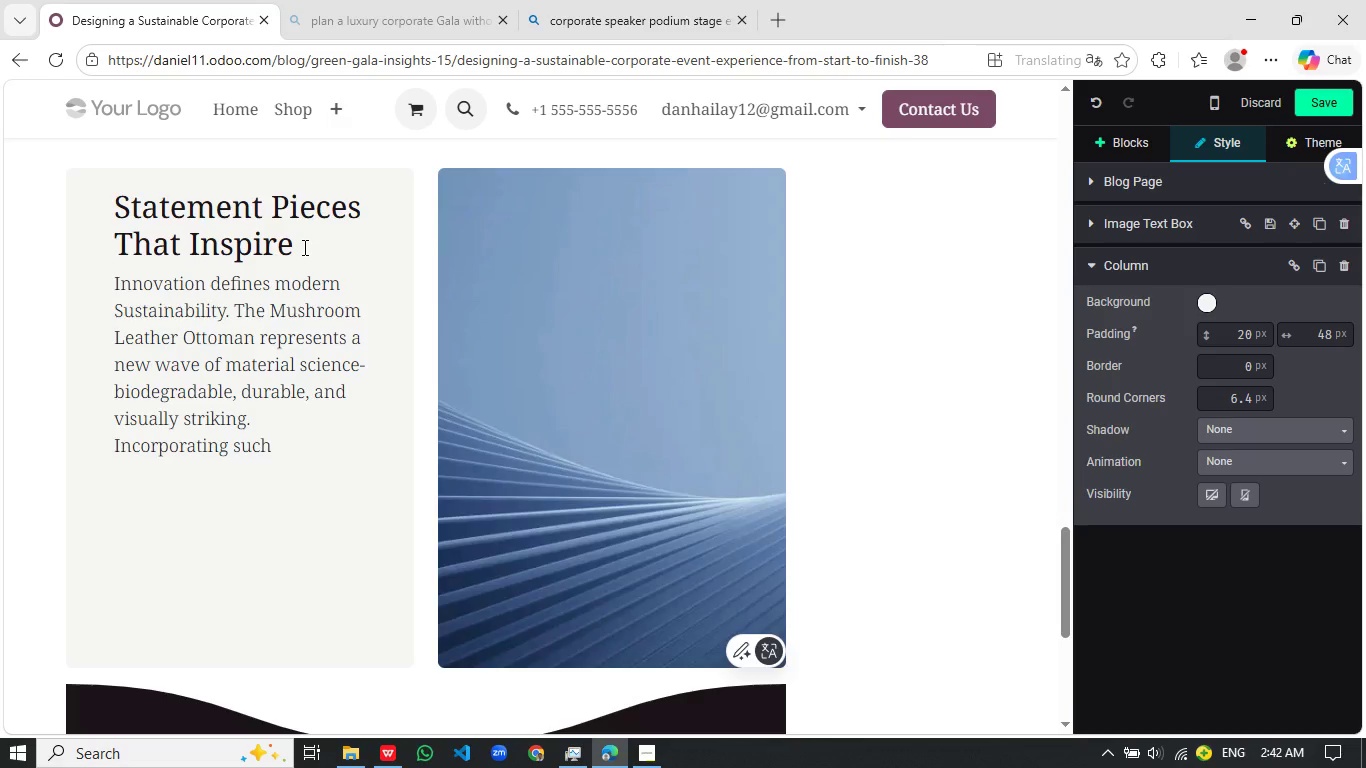 
type(elements posio)
key(Backspace)
type(tions your event at the forefront of both design and environmental prgr)
key(Backspace)
key(Backspace)
type(ogress)
 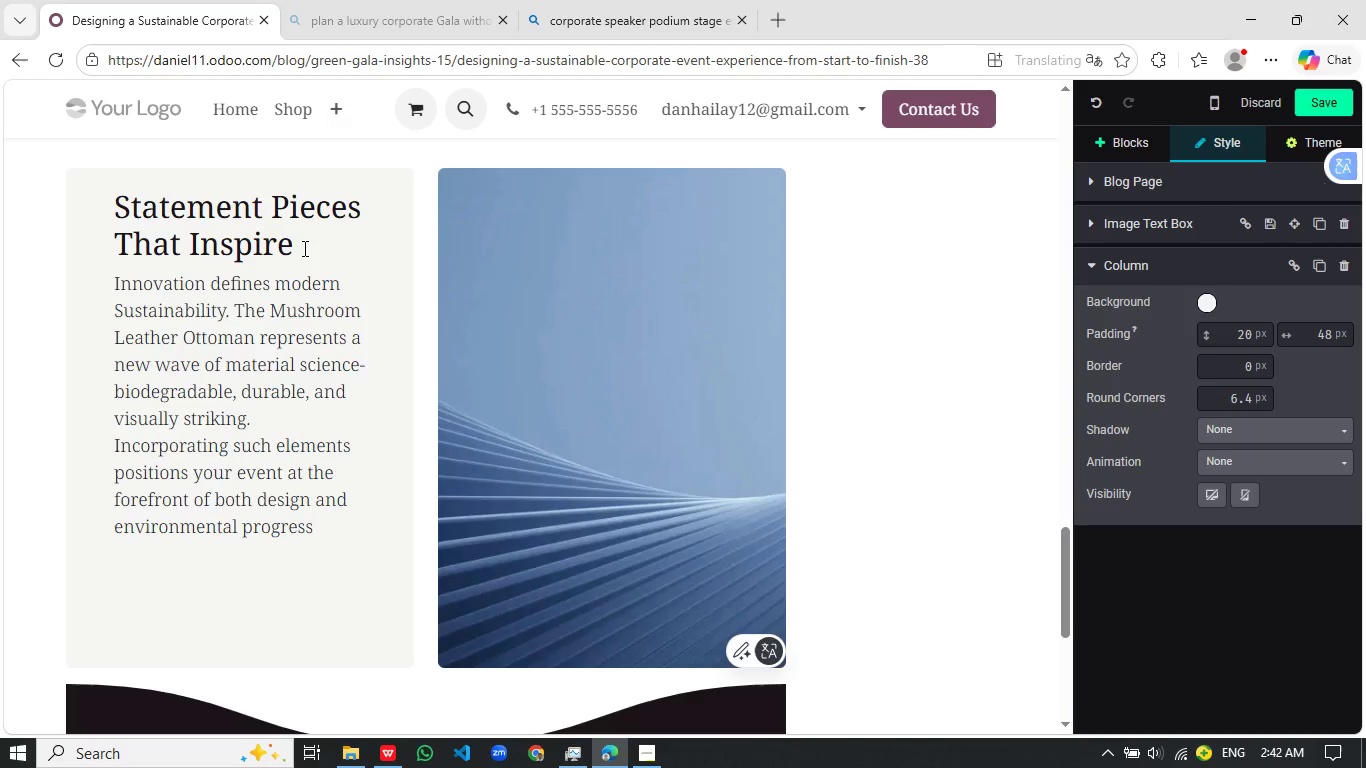 
hold_key(key=Period, duration=0.33)
 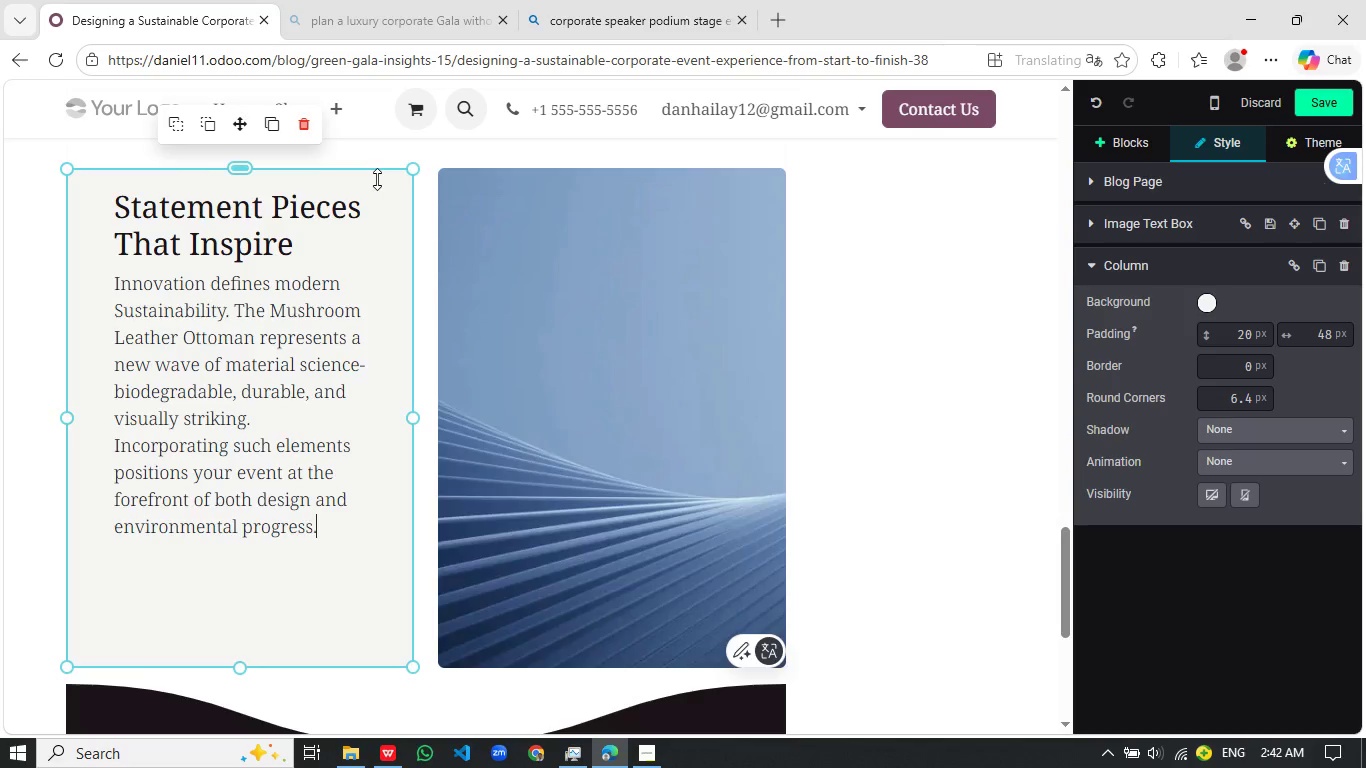 
scroll: coordinate [291, 653], scroll_direction: down, amount: 1.0
 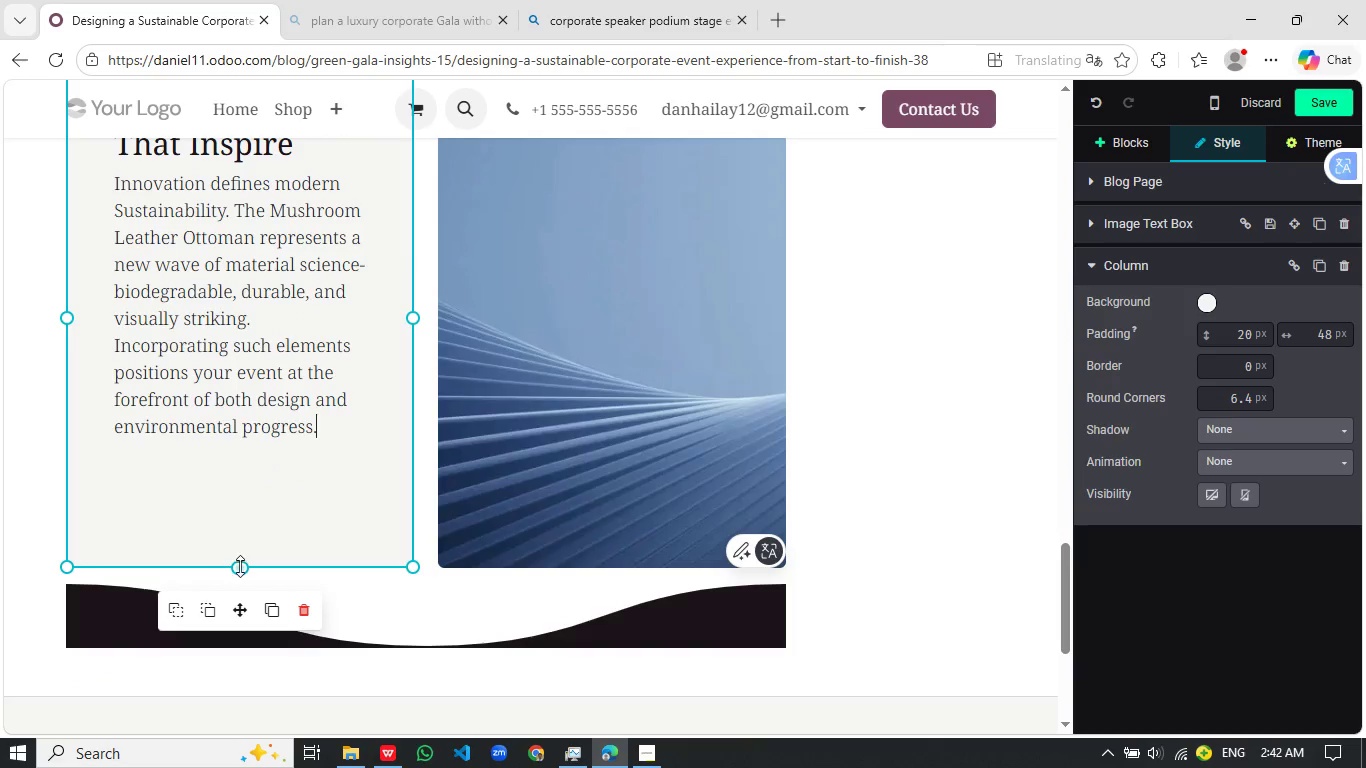 
left_click_drag(start_coordinate=[240, 566], to_coordinate=[252, 464])
 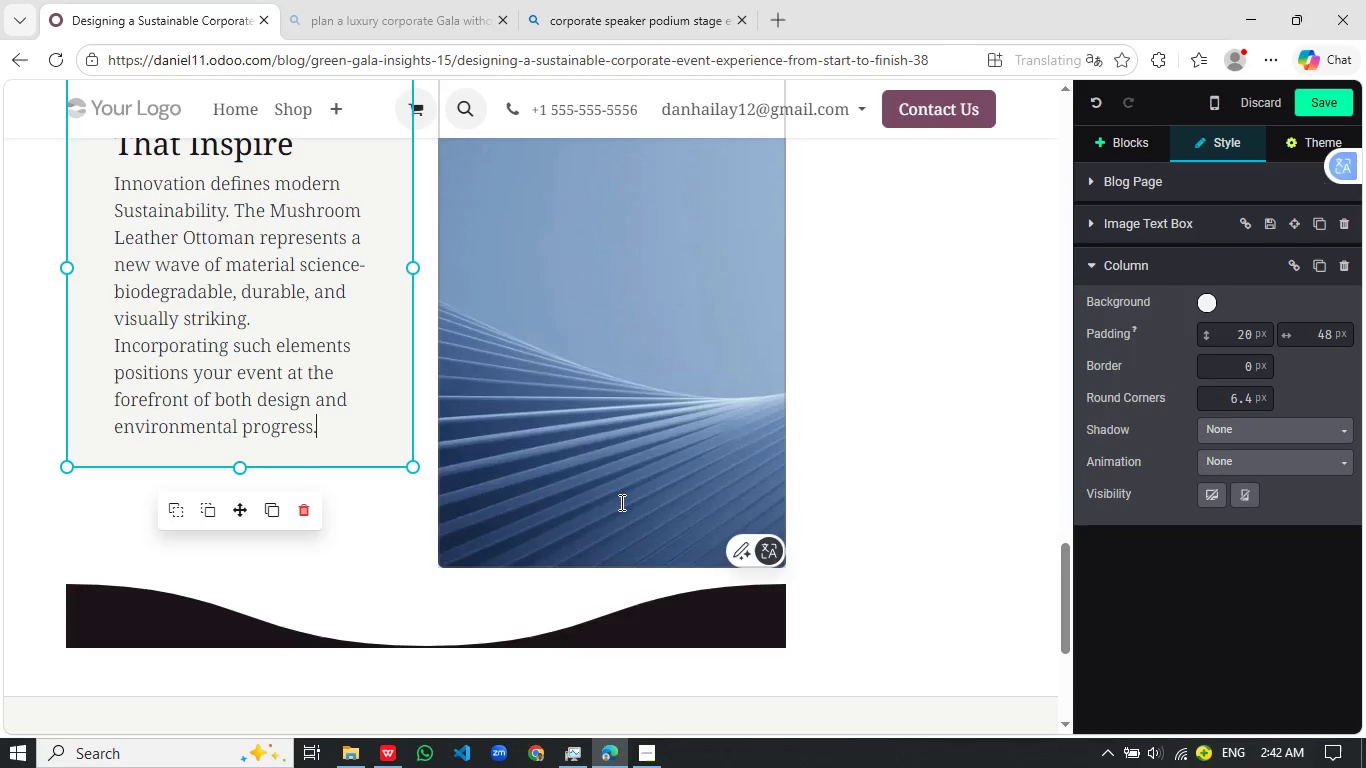 
left_click([620, 502])
 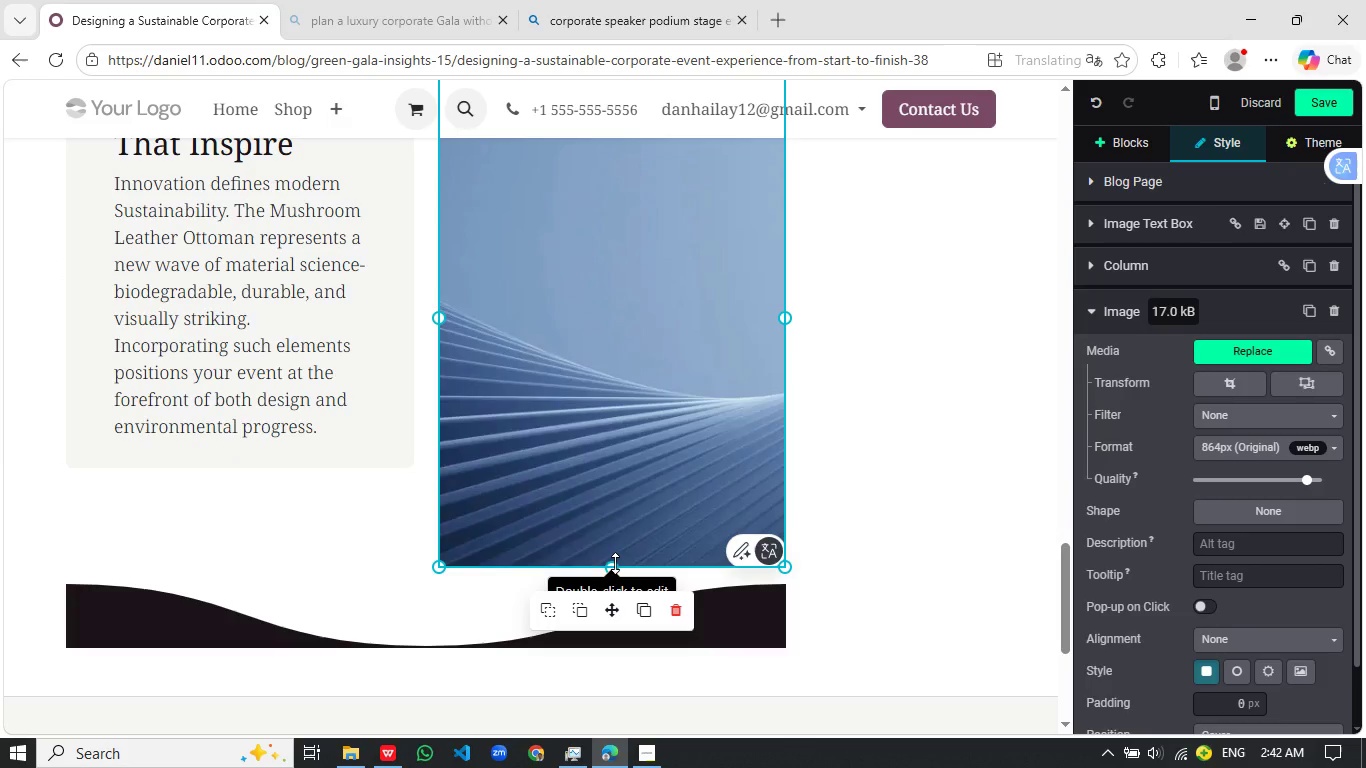 
left_click_drag(start_coordinate=[615, 563], to_coordinate=[632, 423])
 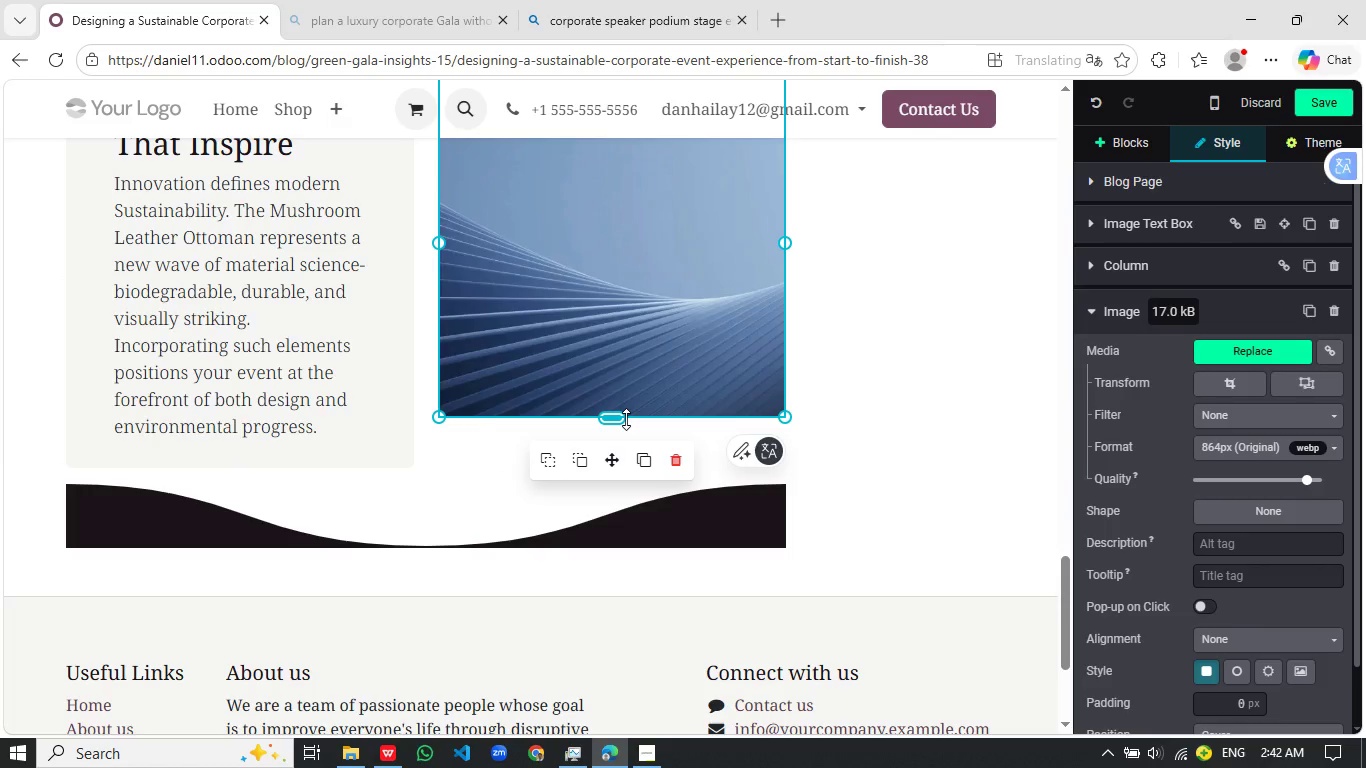 
left_click_drag(start_coordinate=[612, 413], to_coordinate=[611, 449])
 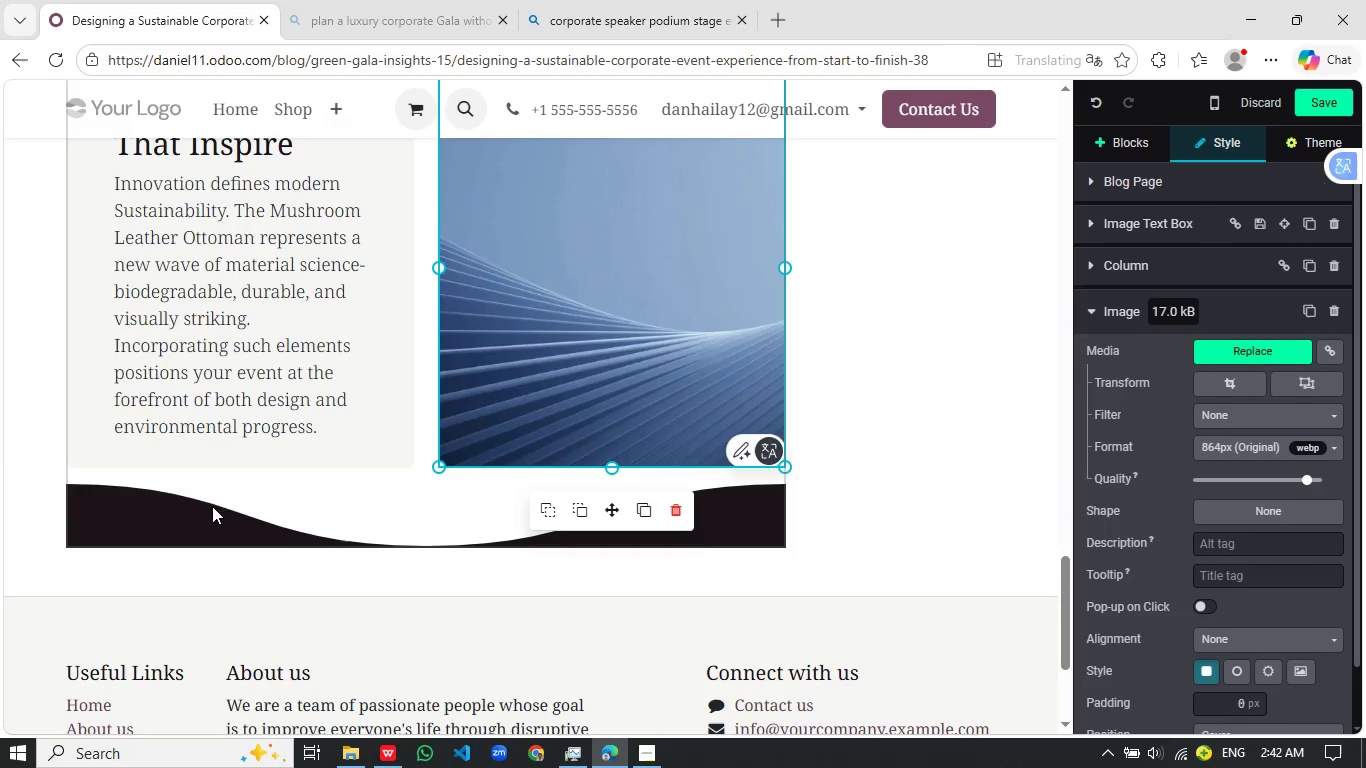 
left_click([319, 495])
 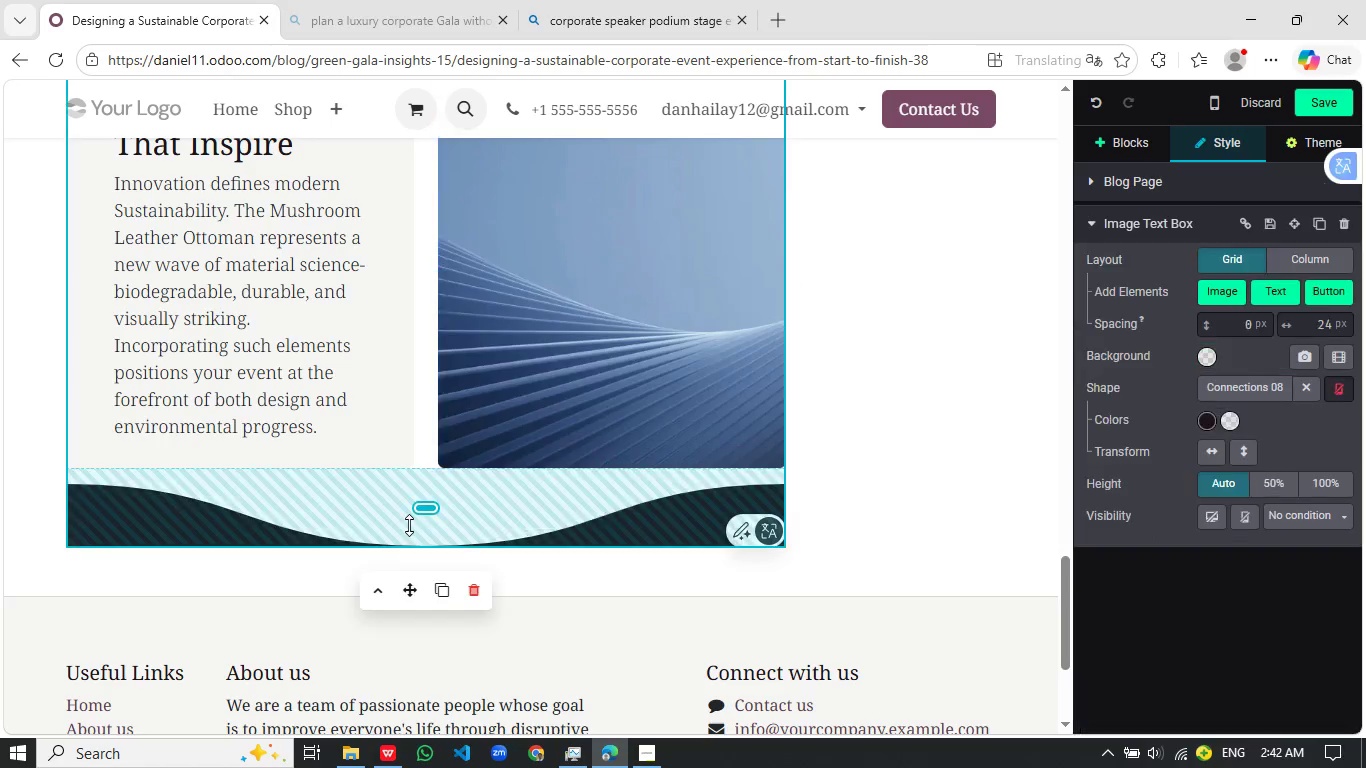 
left_click_drag(start_coordinate=[409, 525], to_coordinate=[455, 428])
 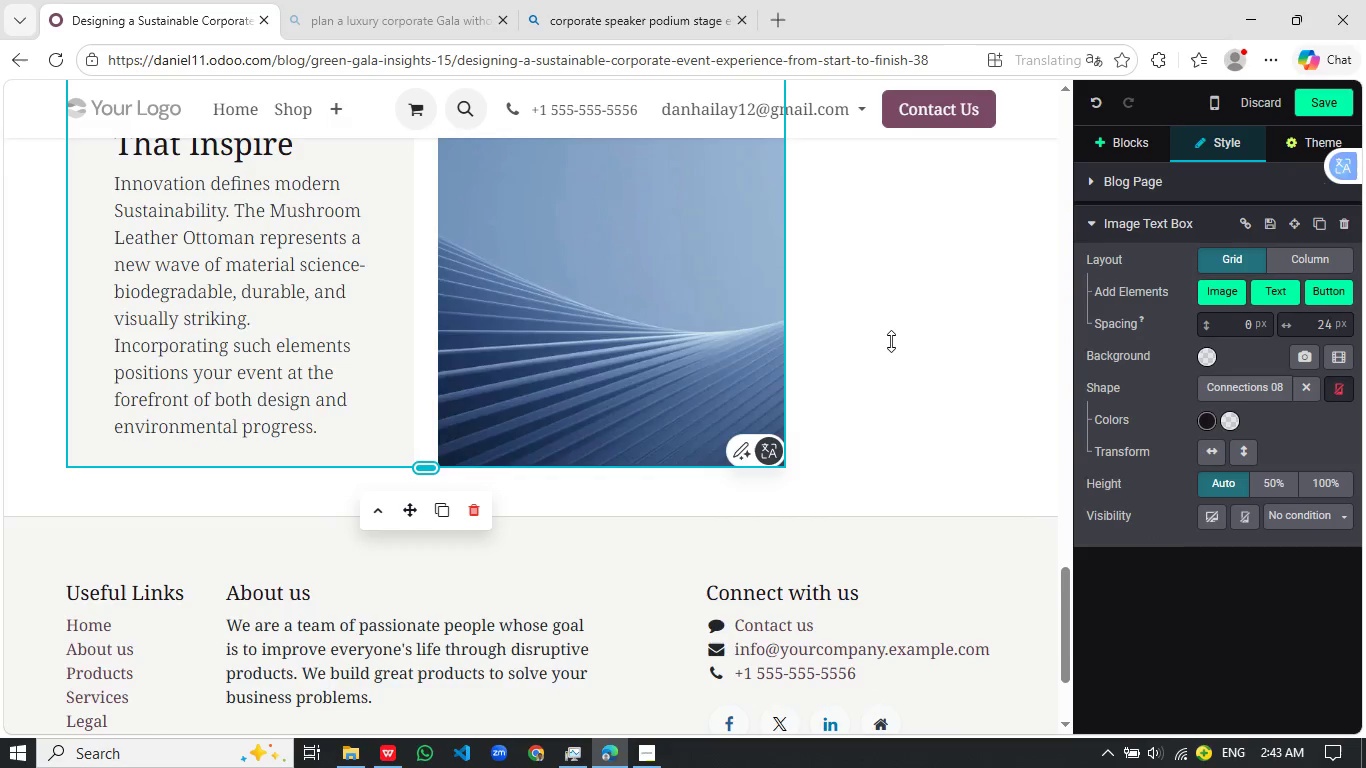 
scroll: coordinate [859, 292], scroll_direction: up, amount: 3.0
 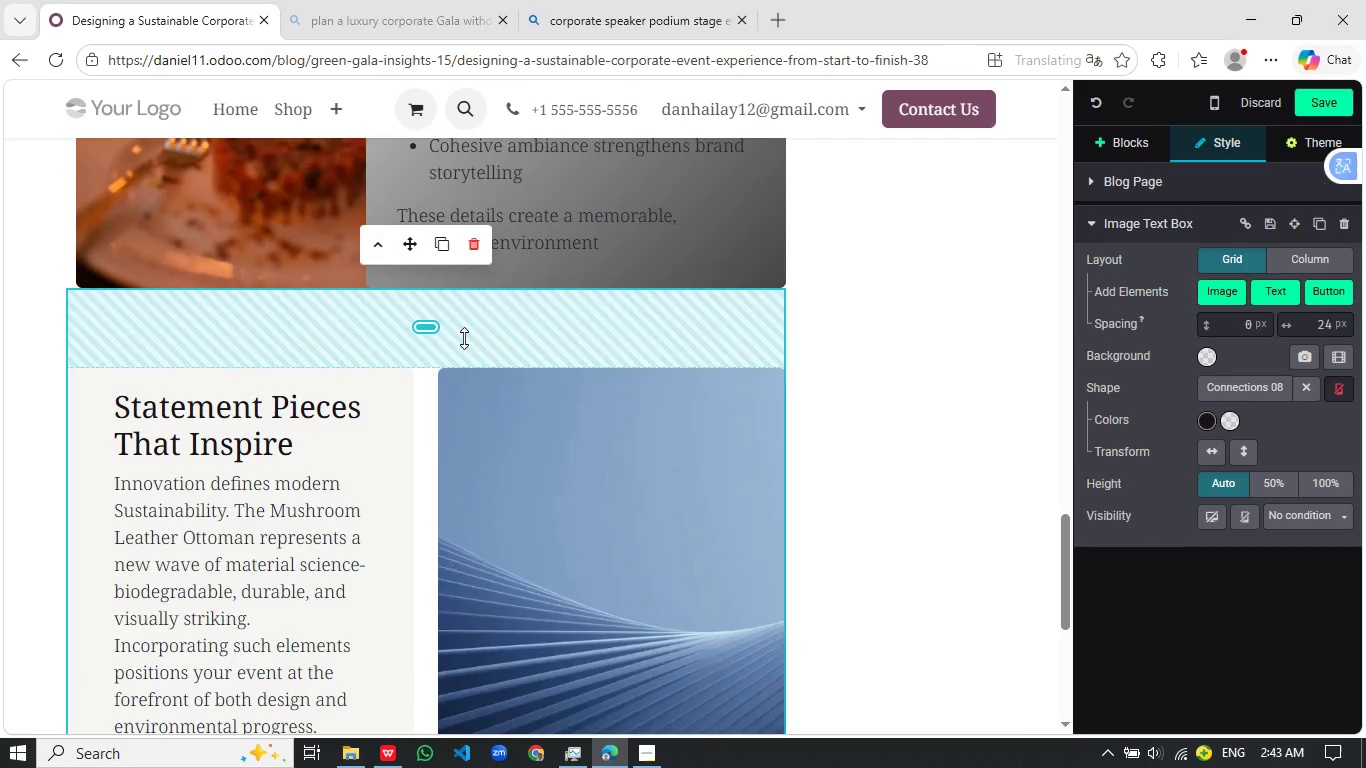 
left_click_drag(start_coordinate=[464, 338], to_coordinate=[493, 280])
 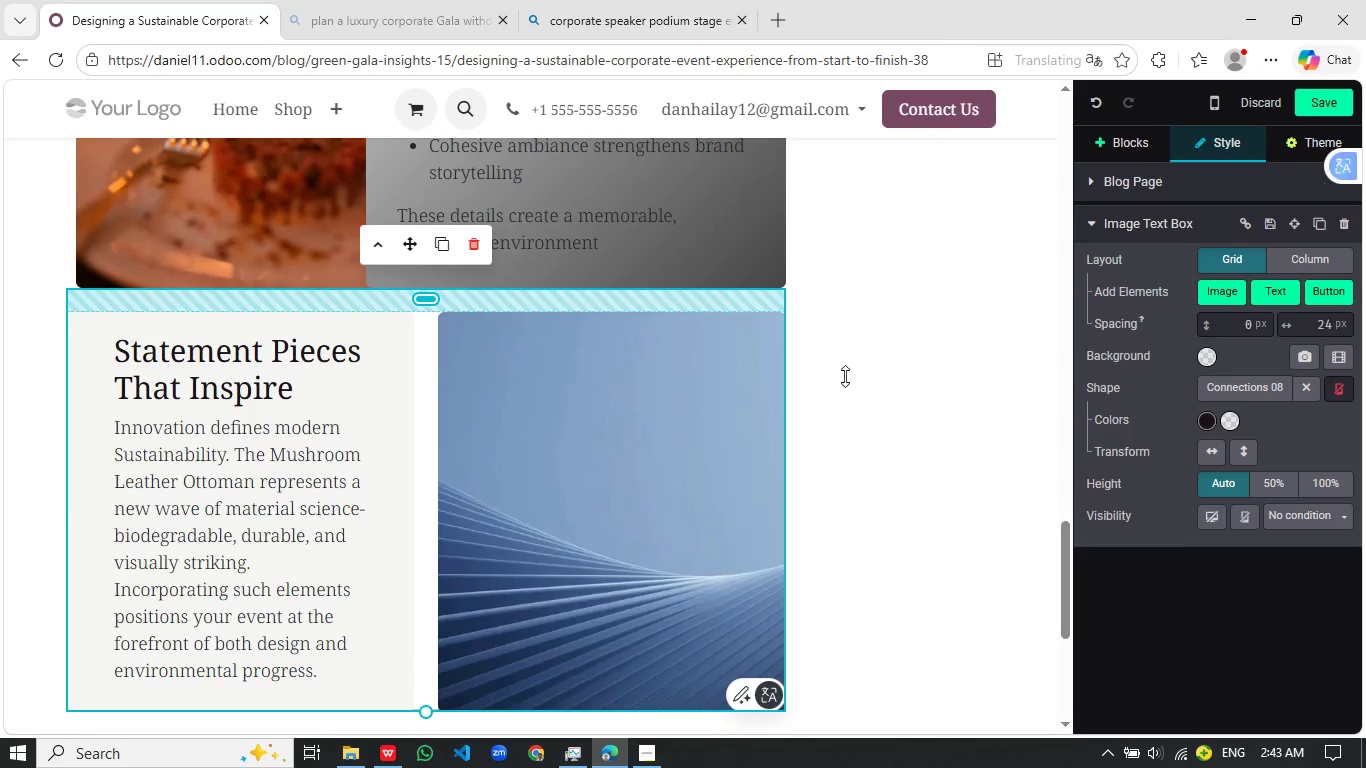 
left_click([867, 380])
 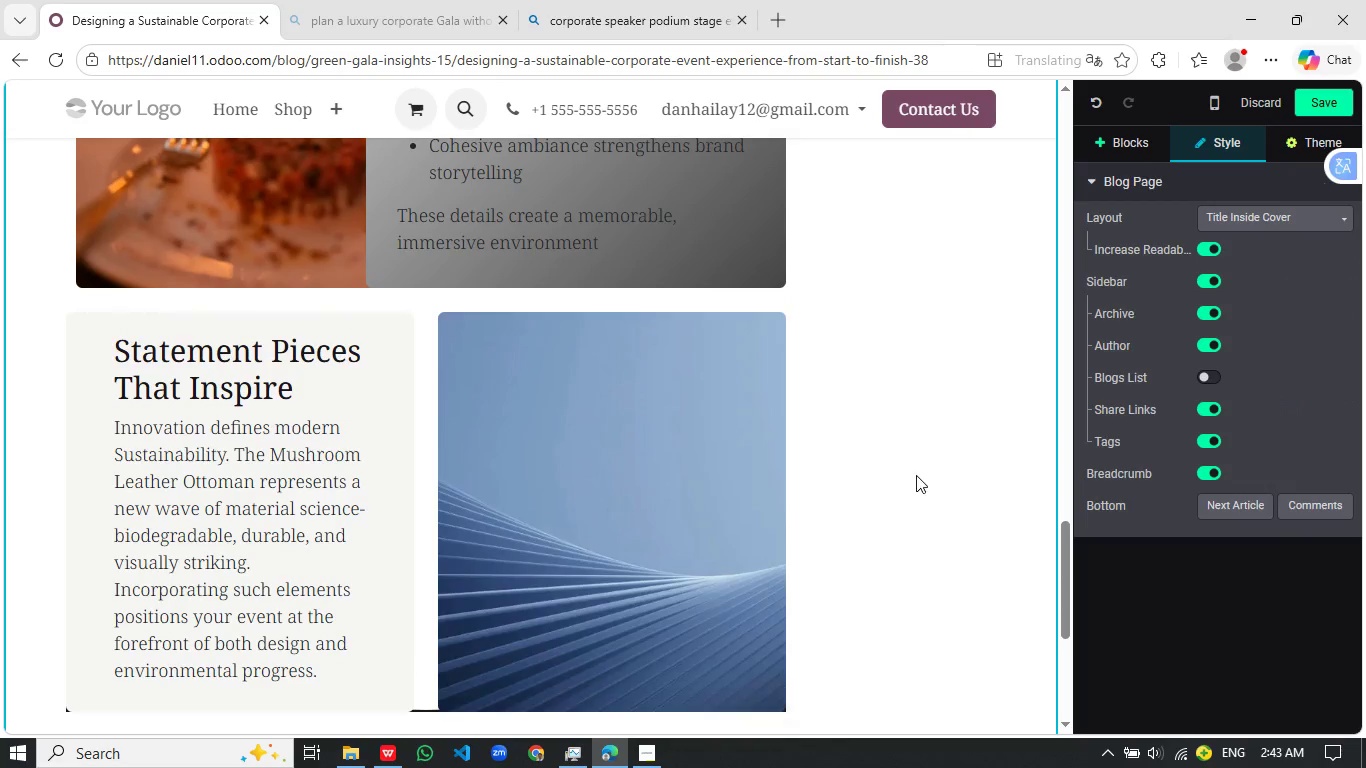 
scroll: coordinate [910, 506], scroll_direction: up, amount: 3.0
 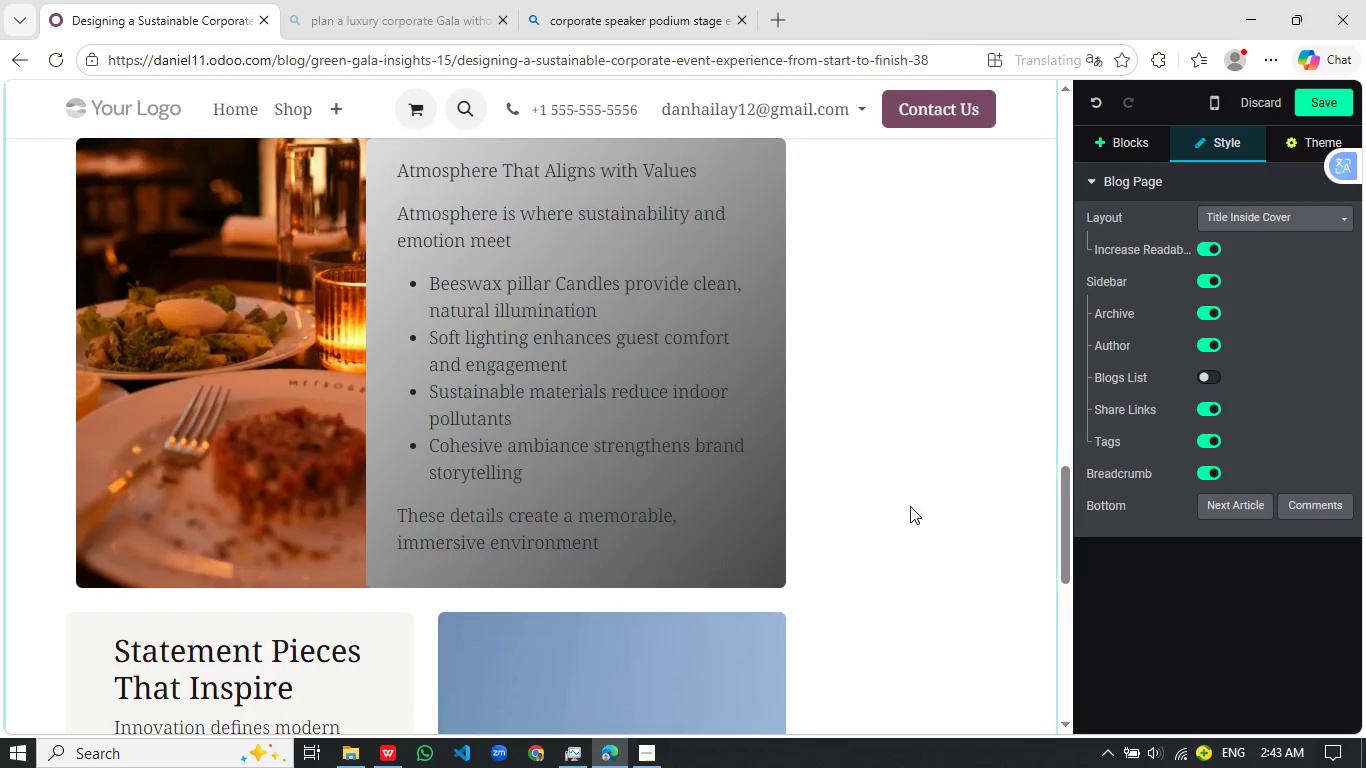 
scroll: coordinate [910, 506], scroll_direction: down, amount: 3.0
 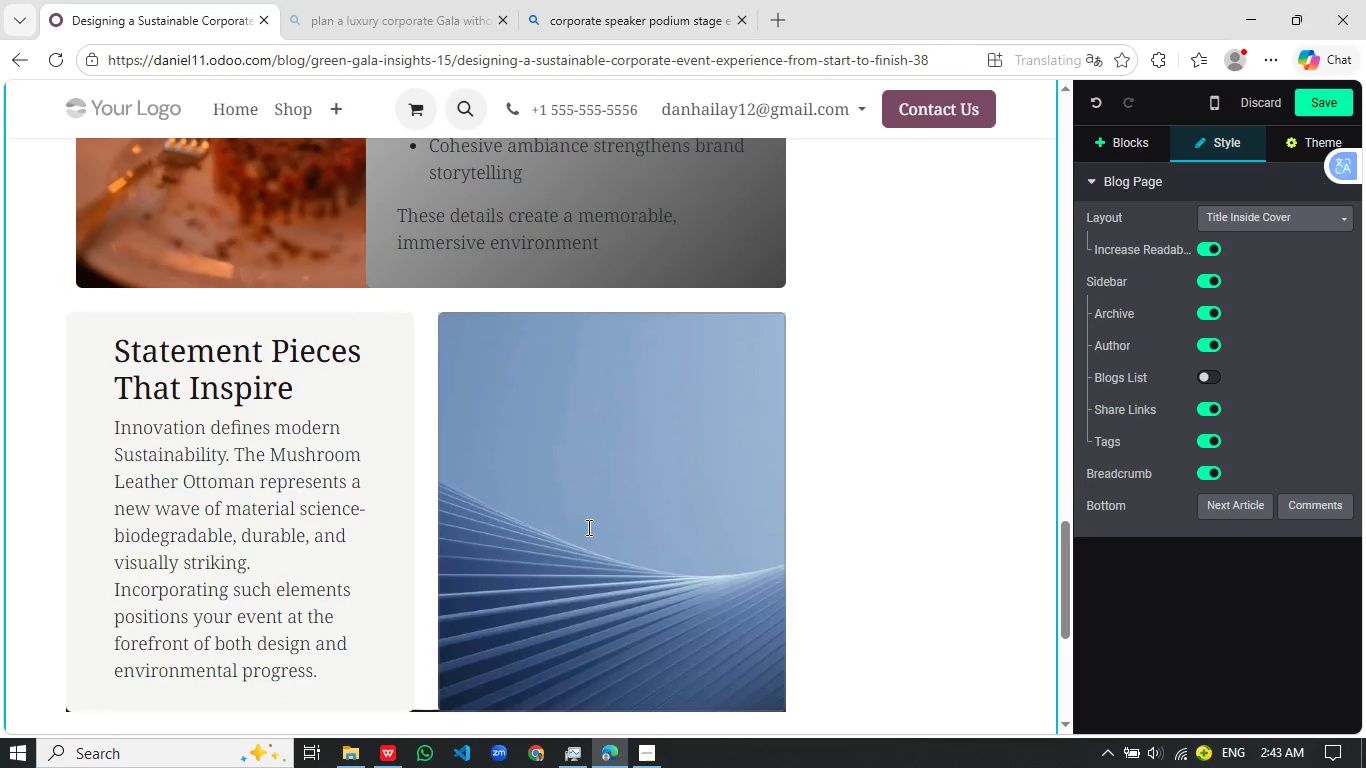 
left_click([587, 527])
 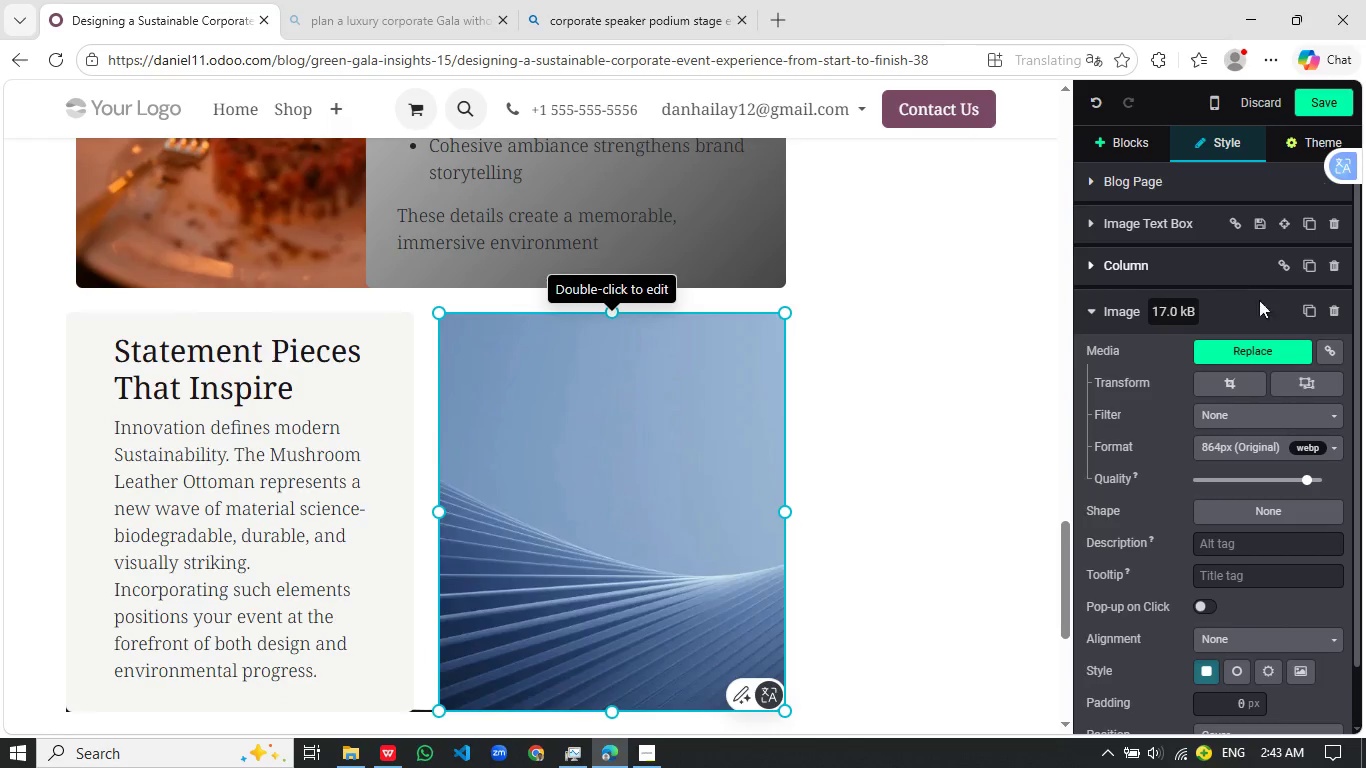 
left_click([1276, 348])
 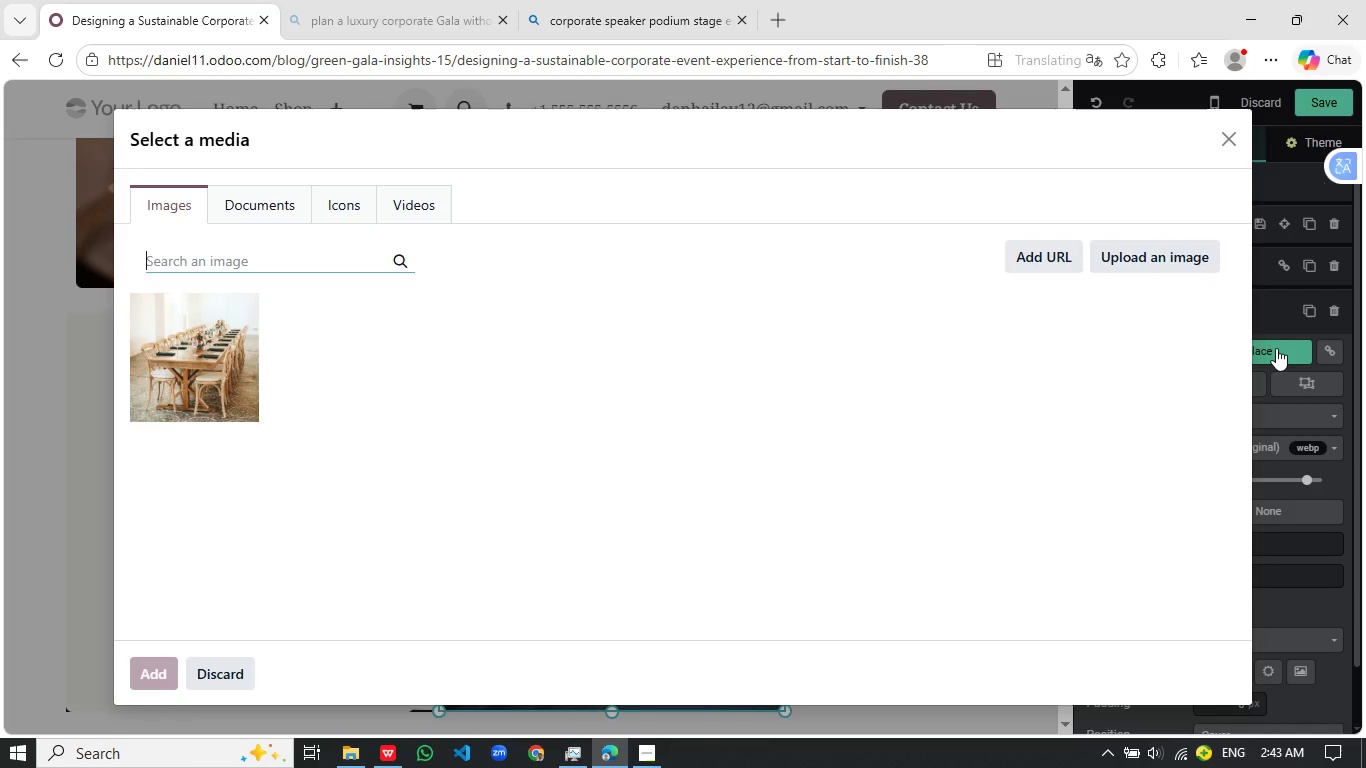 
type(modern lounge ottoman luxury event seating uni)
 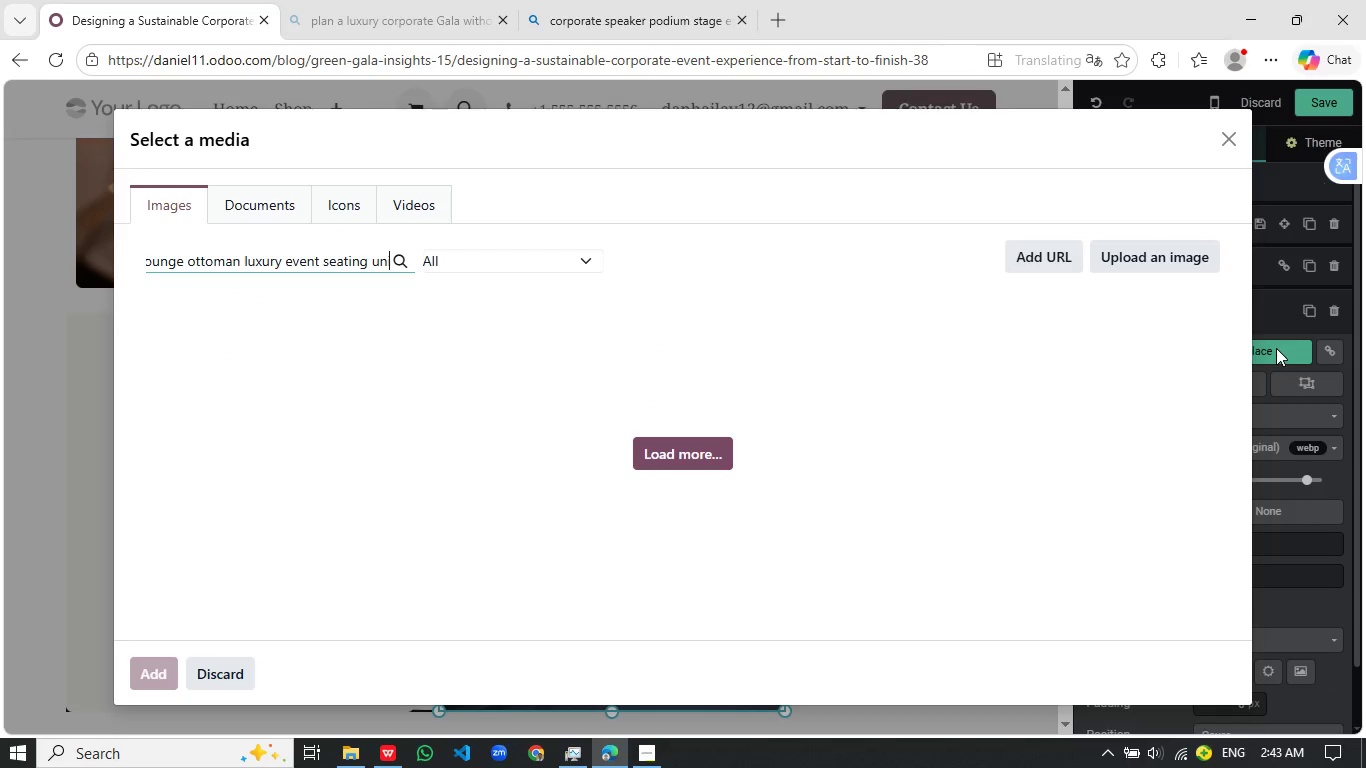 
type(que material esign)
 